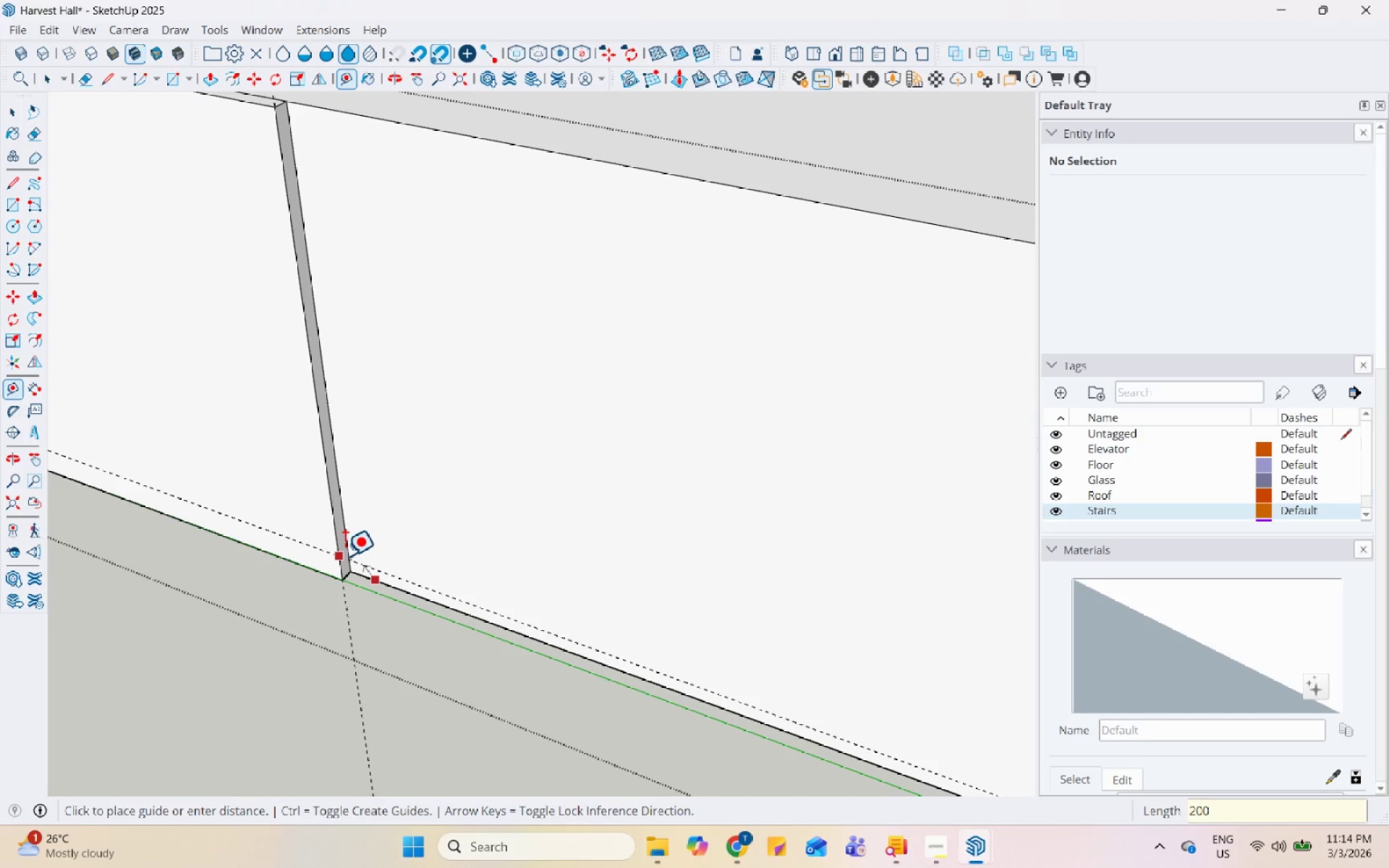 
key(Enter)
 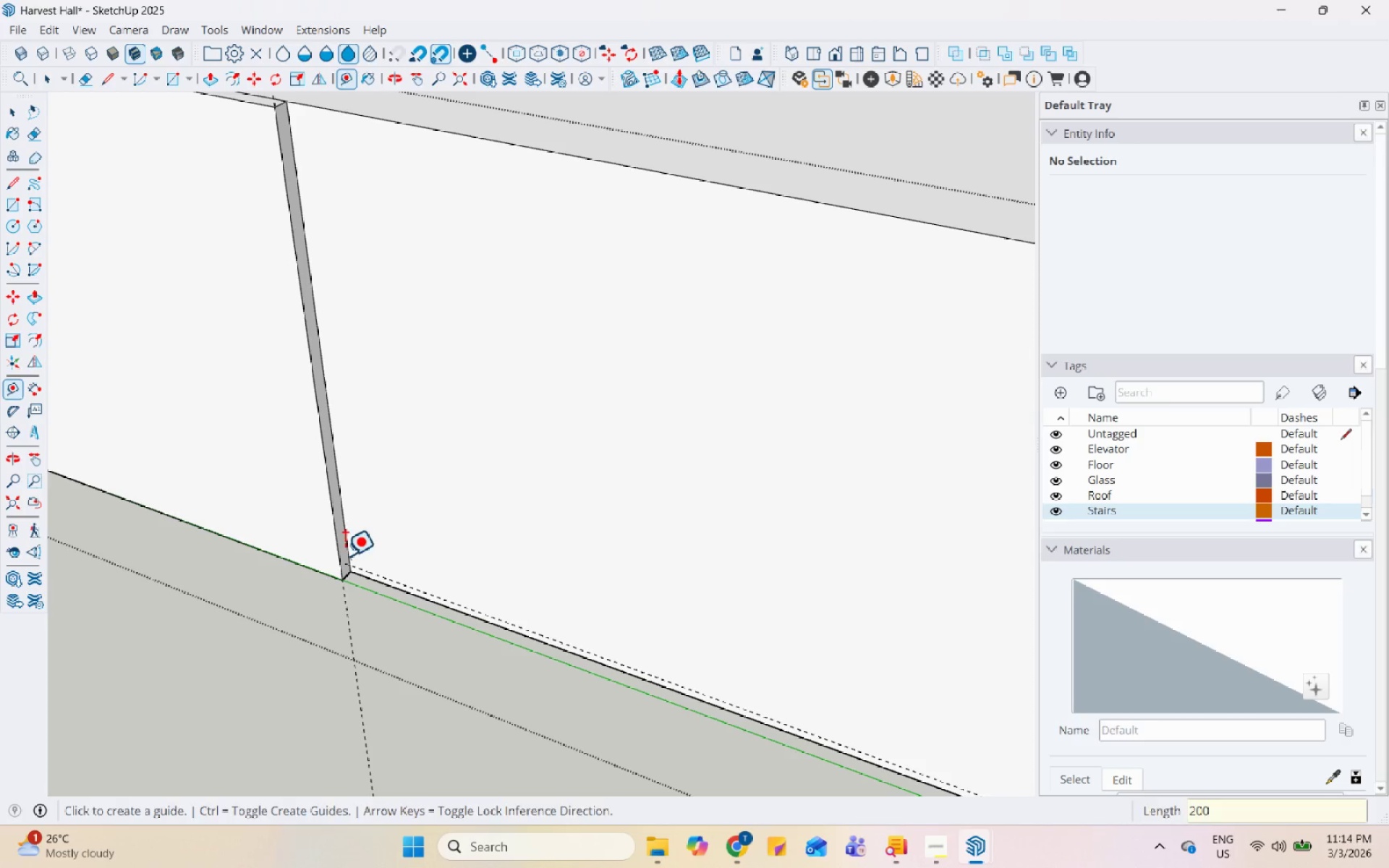 
key(Space)
 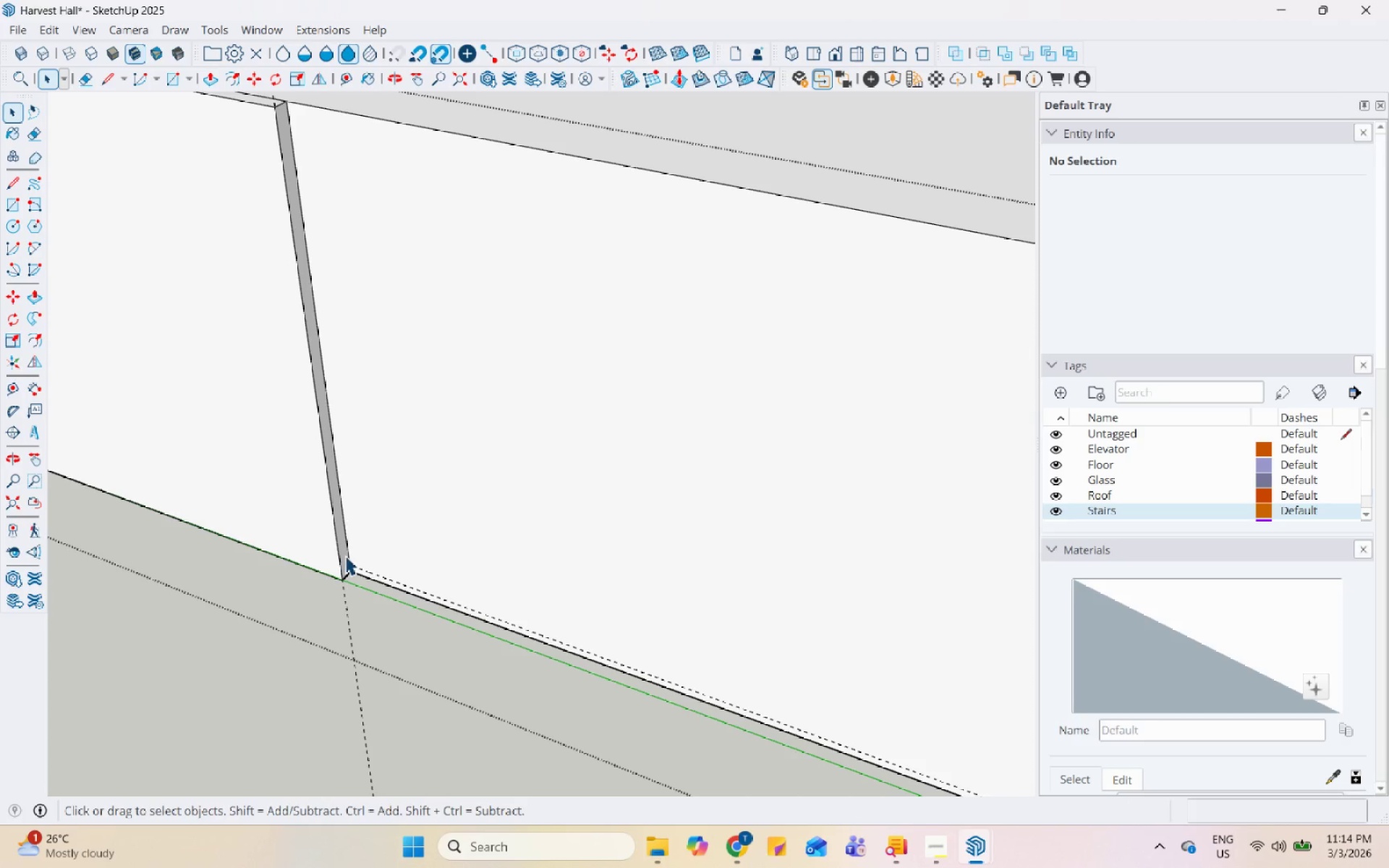 
scroll: coordinate [354, 561], scroll_direction: down, amount: 4.0
 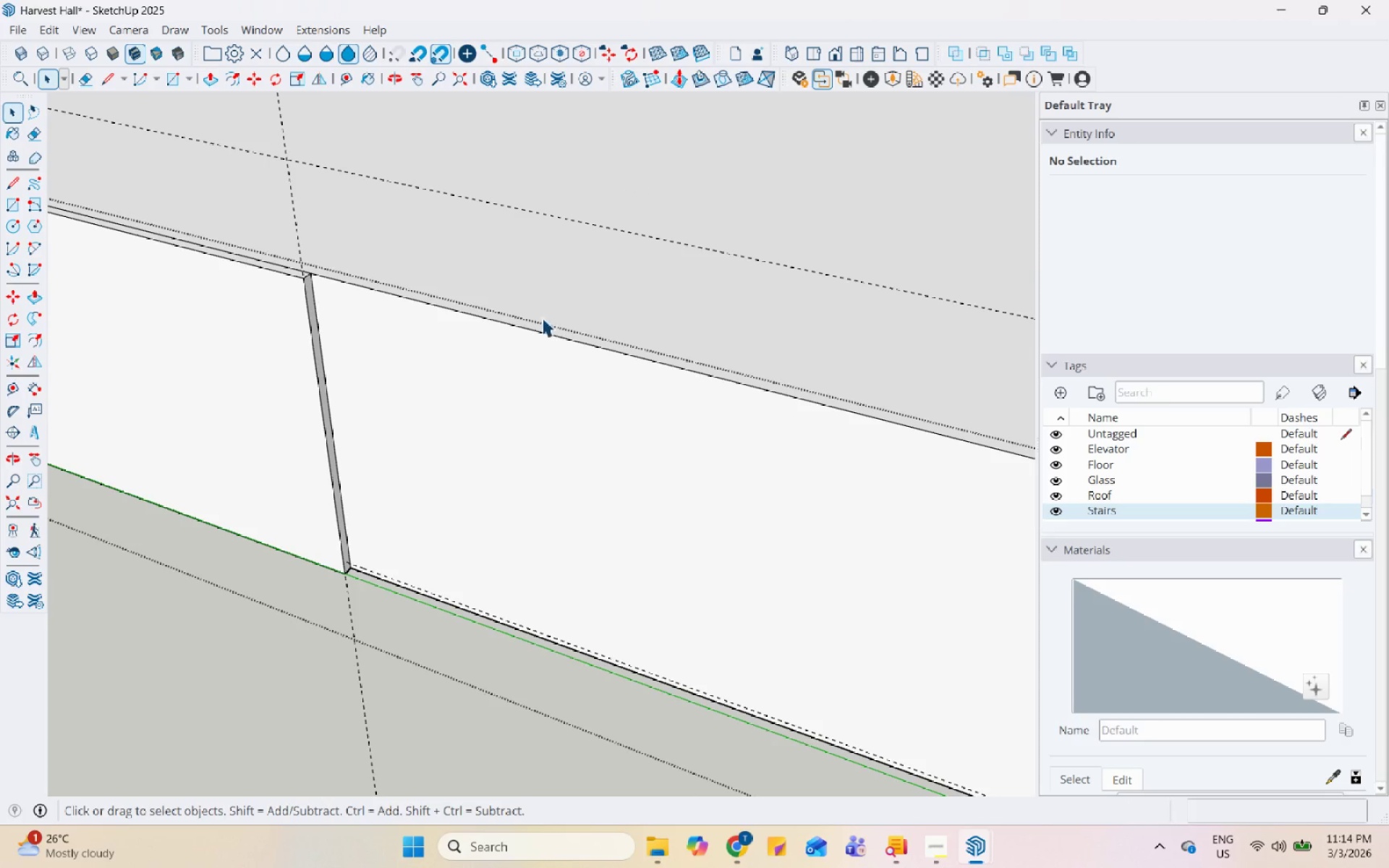 
left_click([544, 271])
 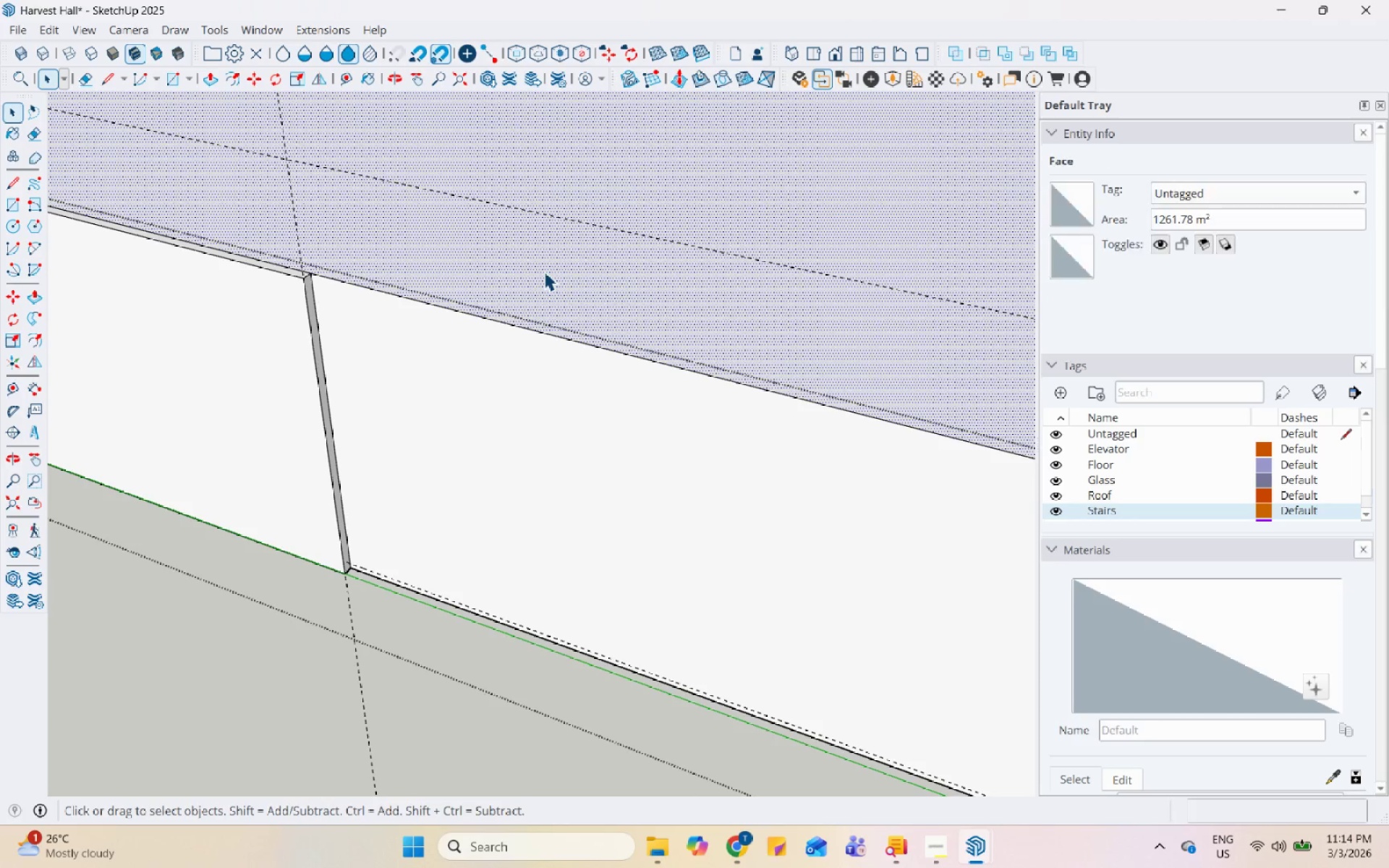 
key(P)
 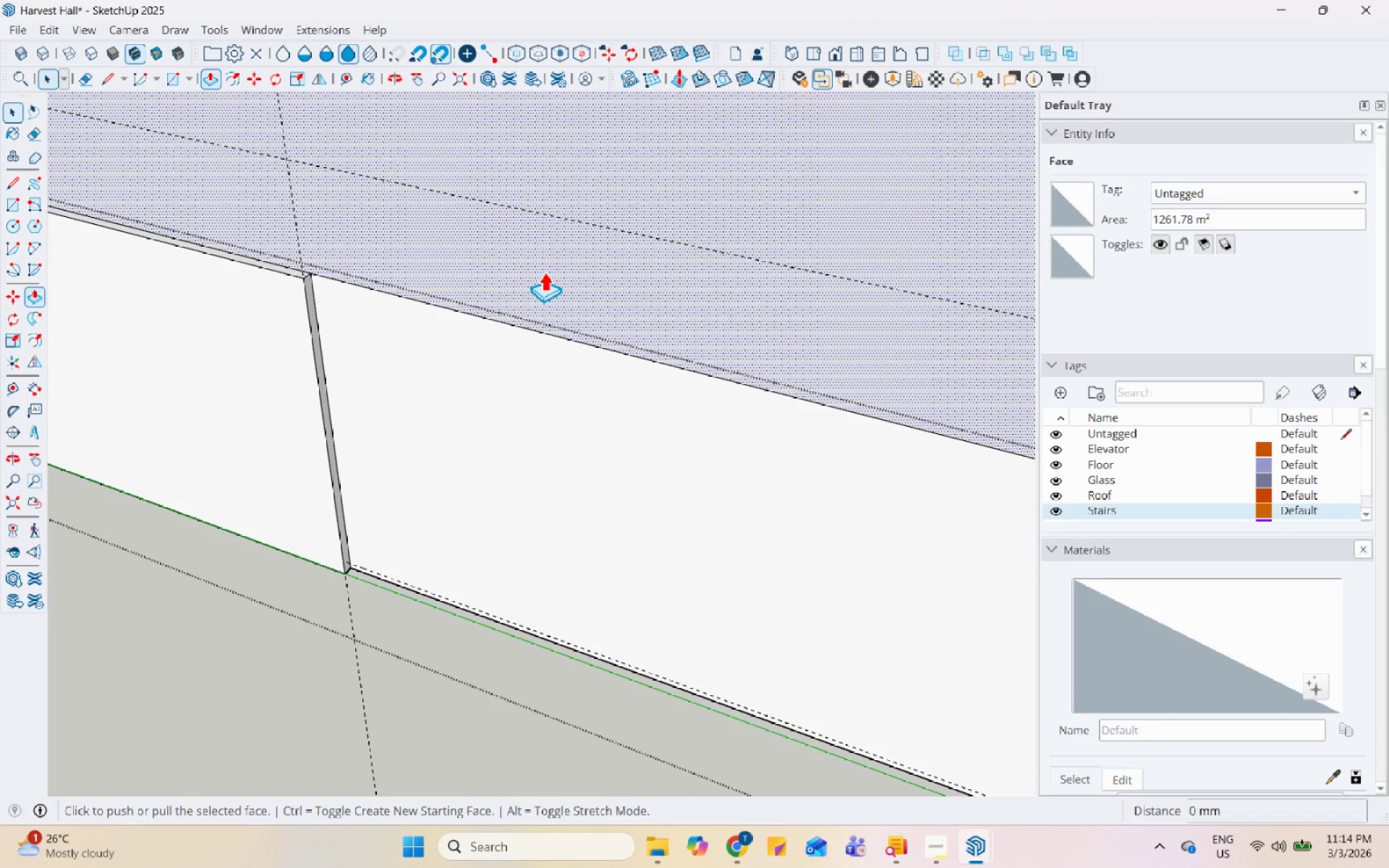 
left_click([544, 271])
 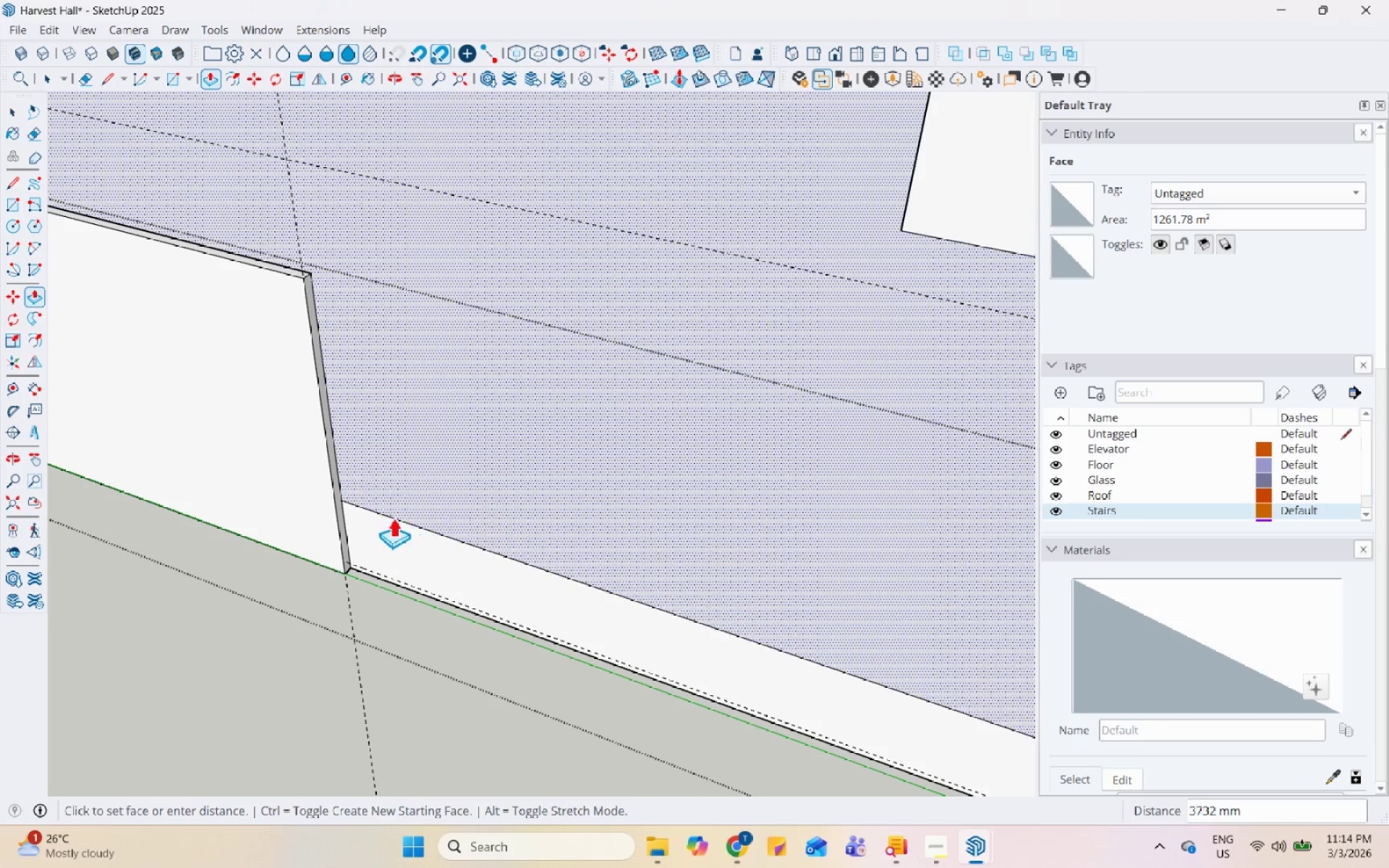 
scroll: coordinate [350, 577], scroll_direction: up, amount: 9.0
 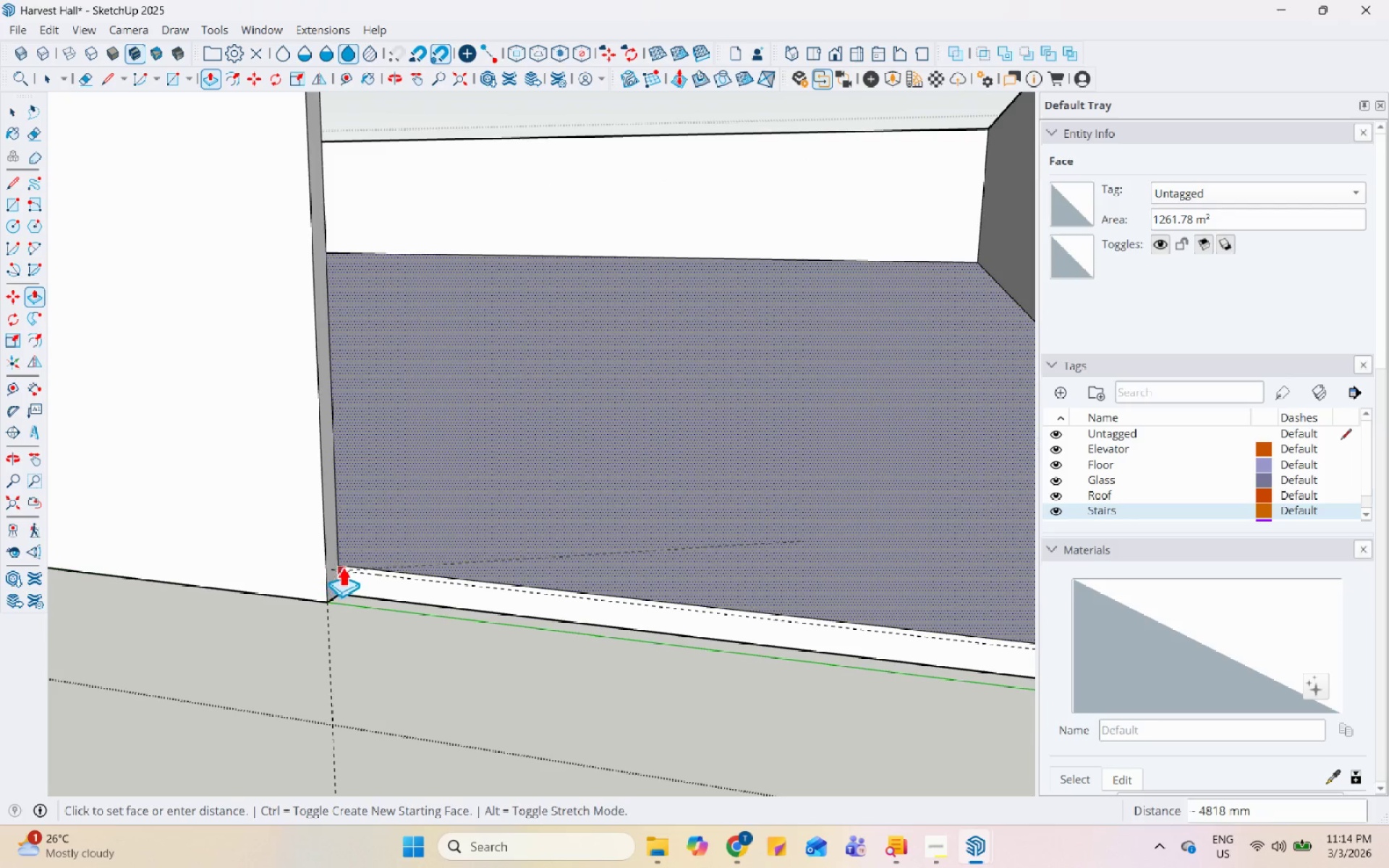 
key(Space)
 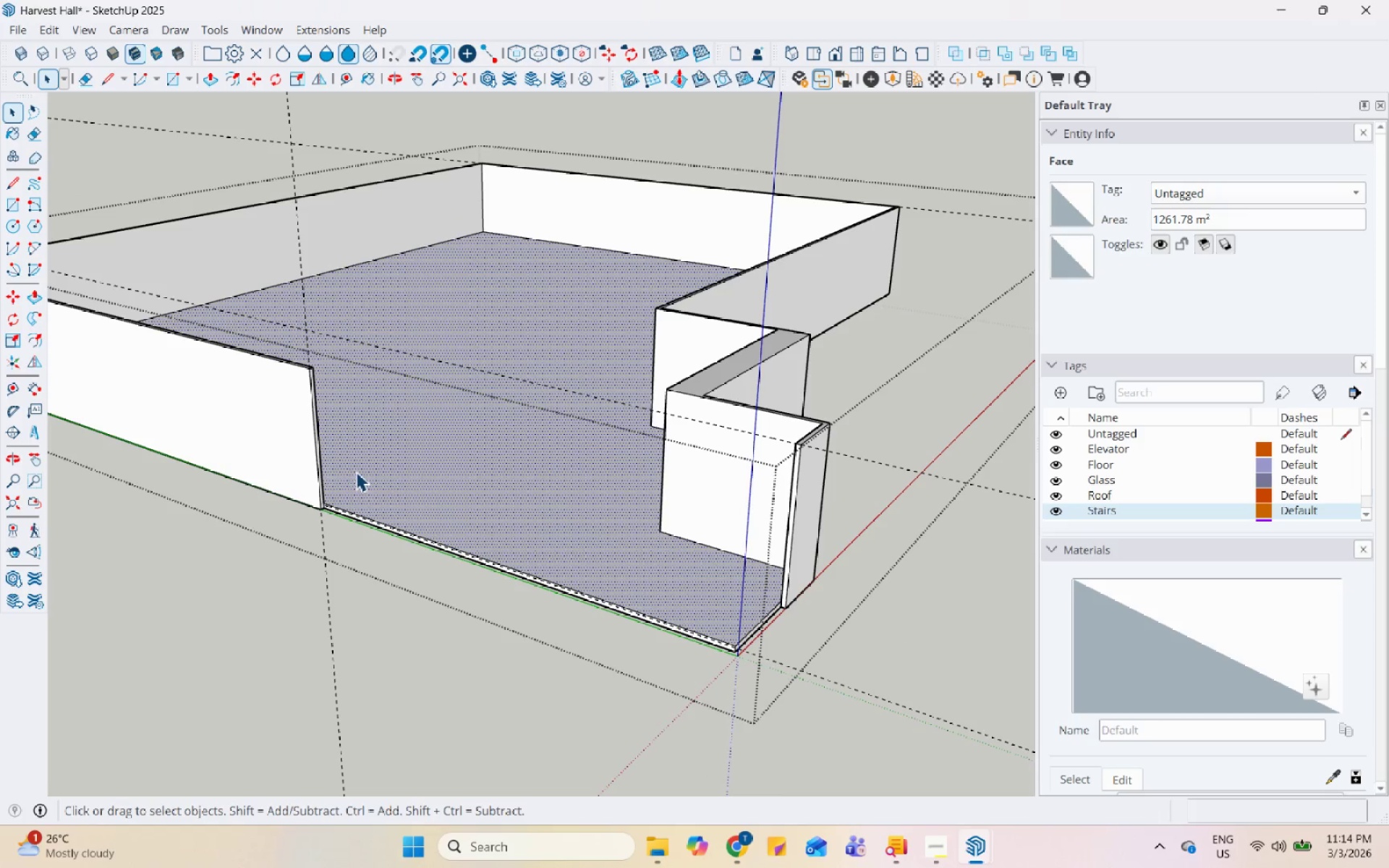 
scroll: coordinate [335, 481], scroll_direction: down, amount: 19.0
 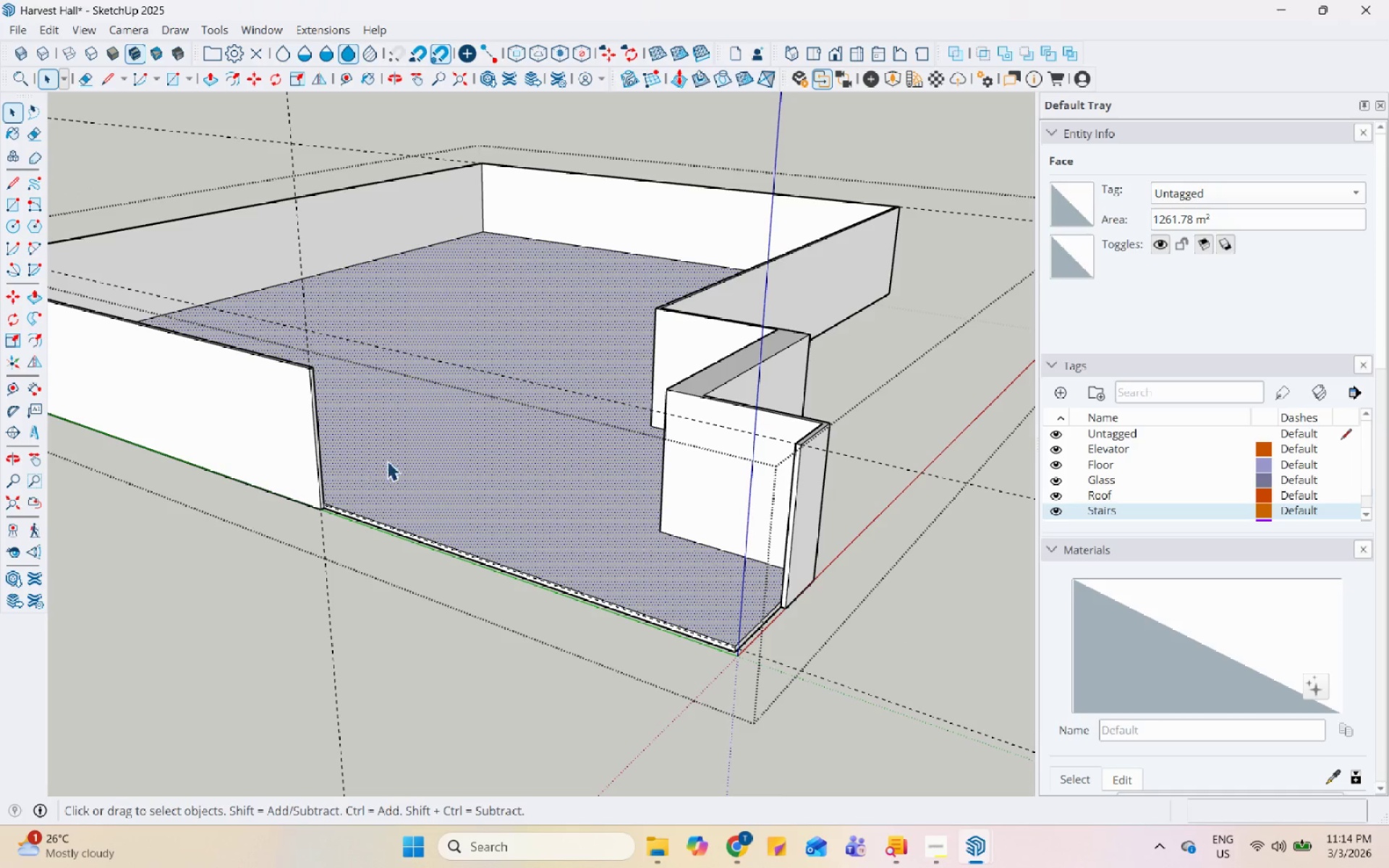 
key(Escape)
 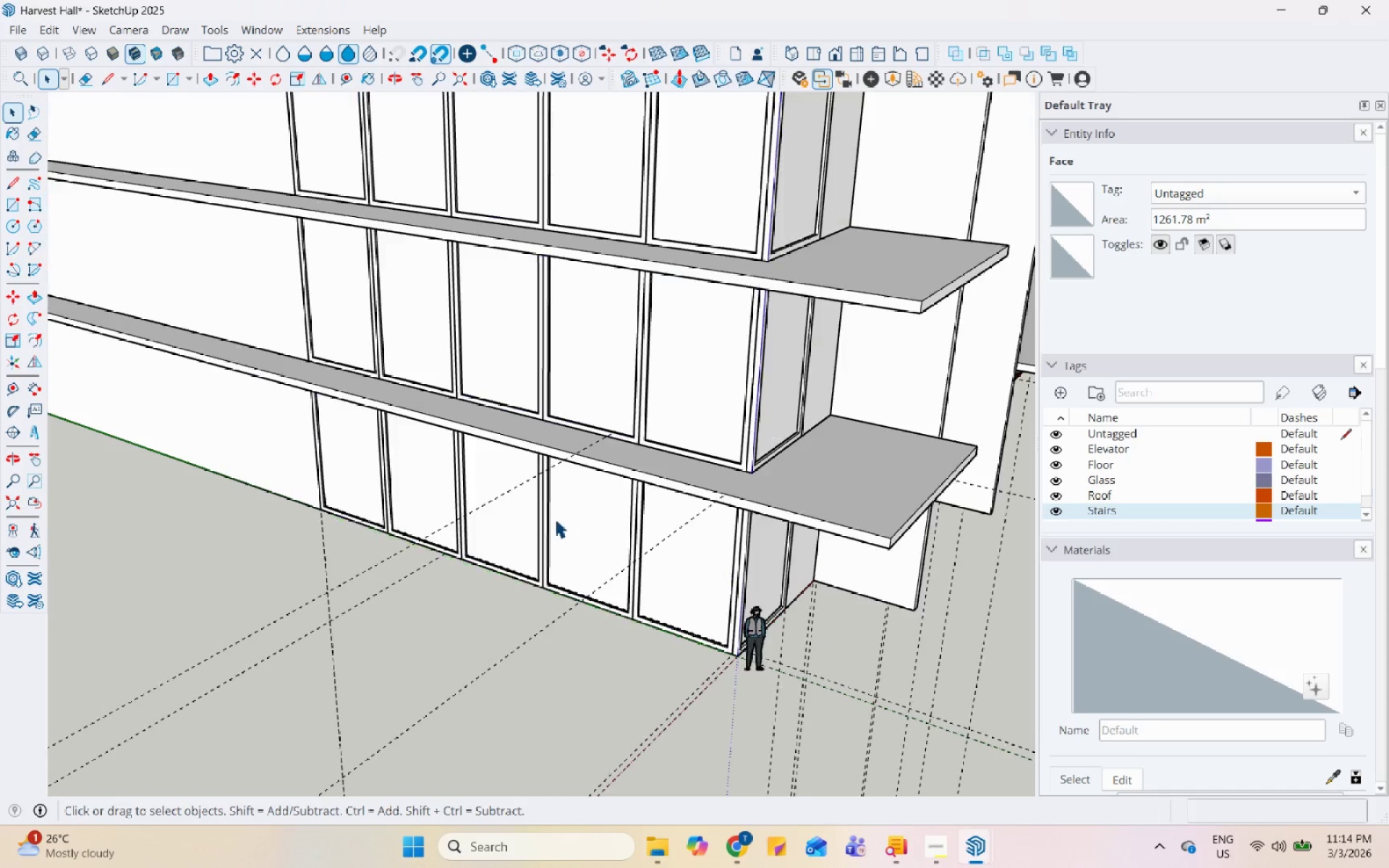 
key(Escape)
 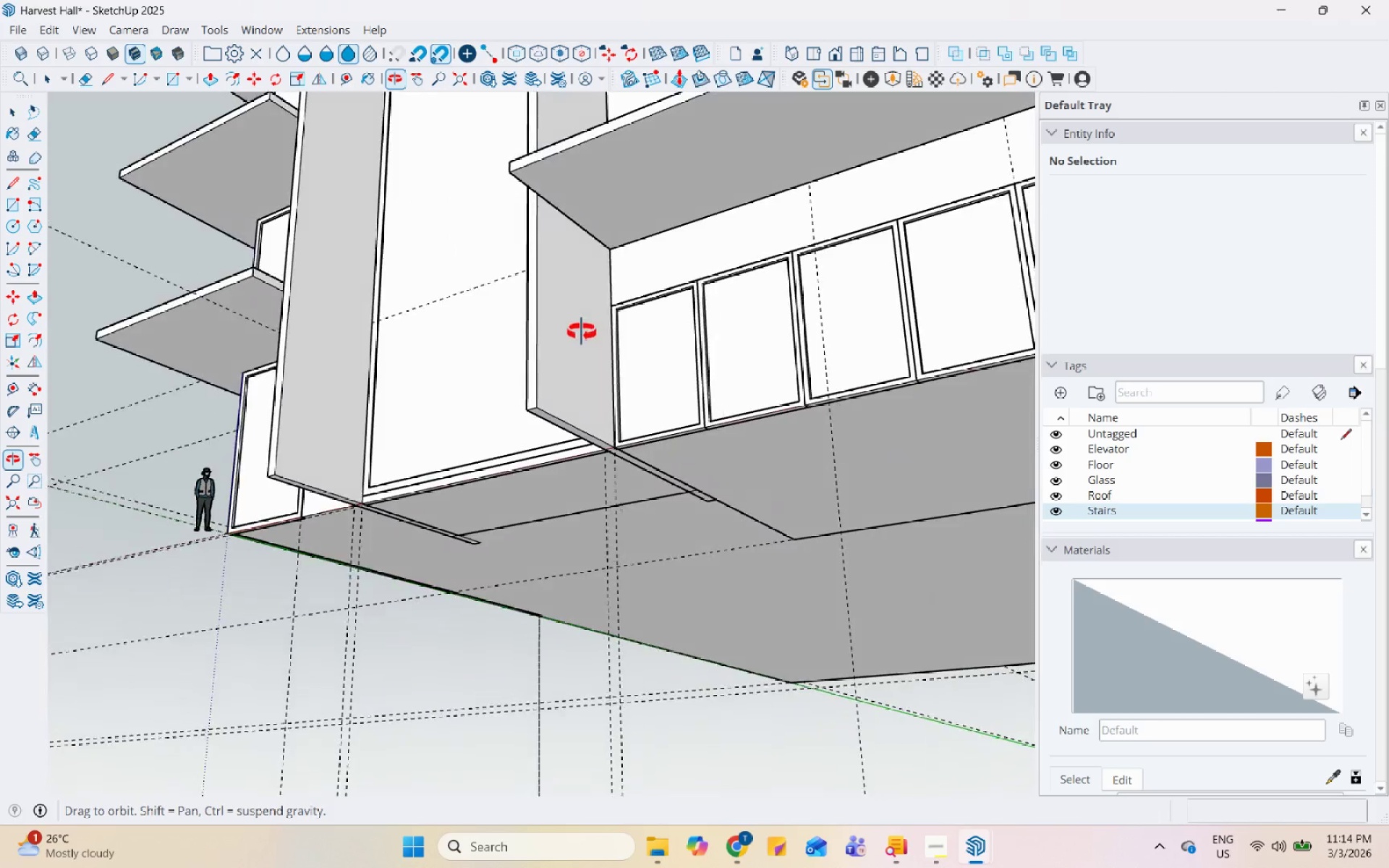 
double_click([536, 608])
 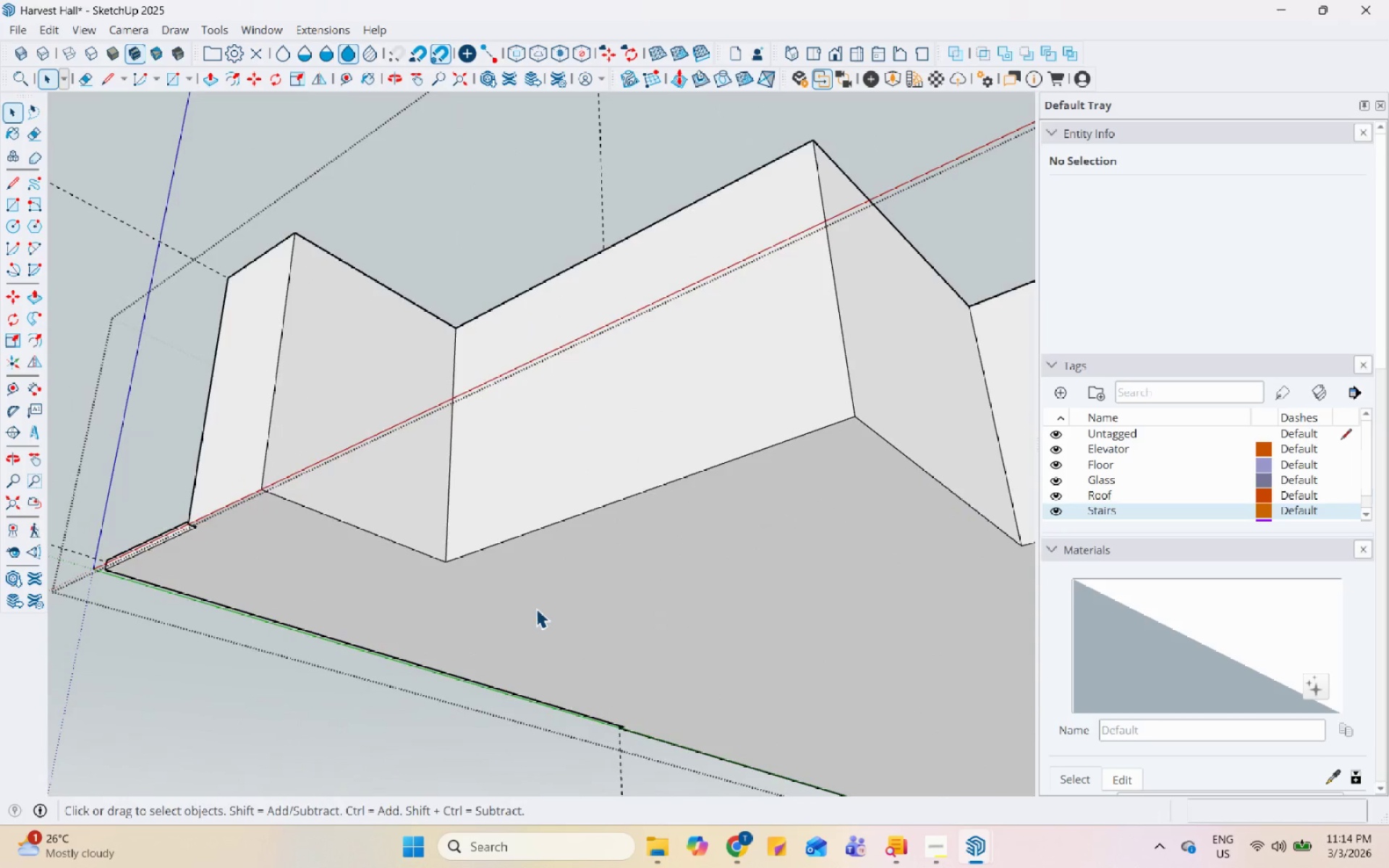 
scroll: coordinate [471, 506], scroll_direction: up, amount: 5.0
 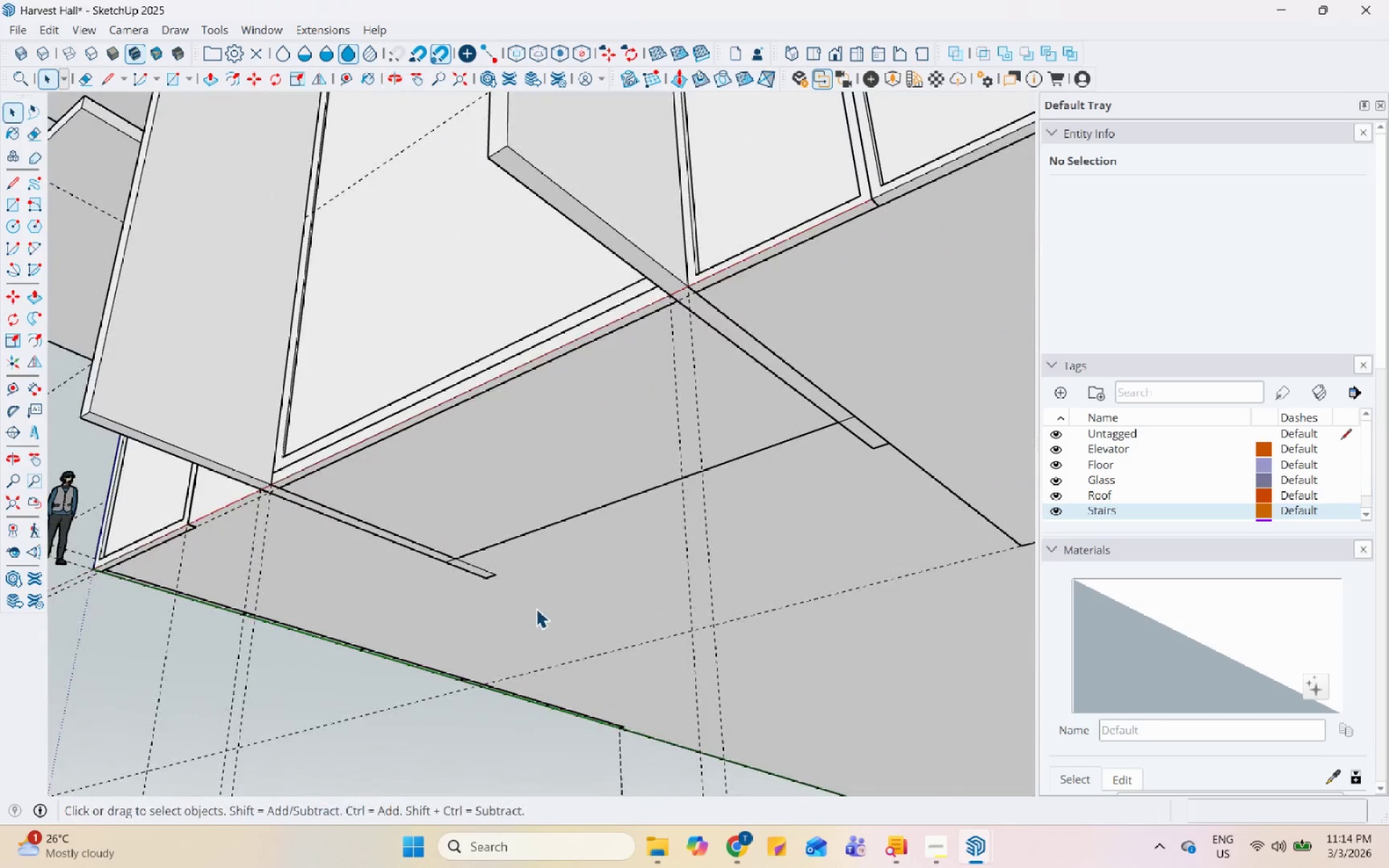 
triple_click([536, 608])
 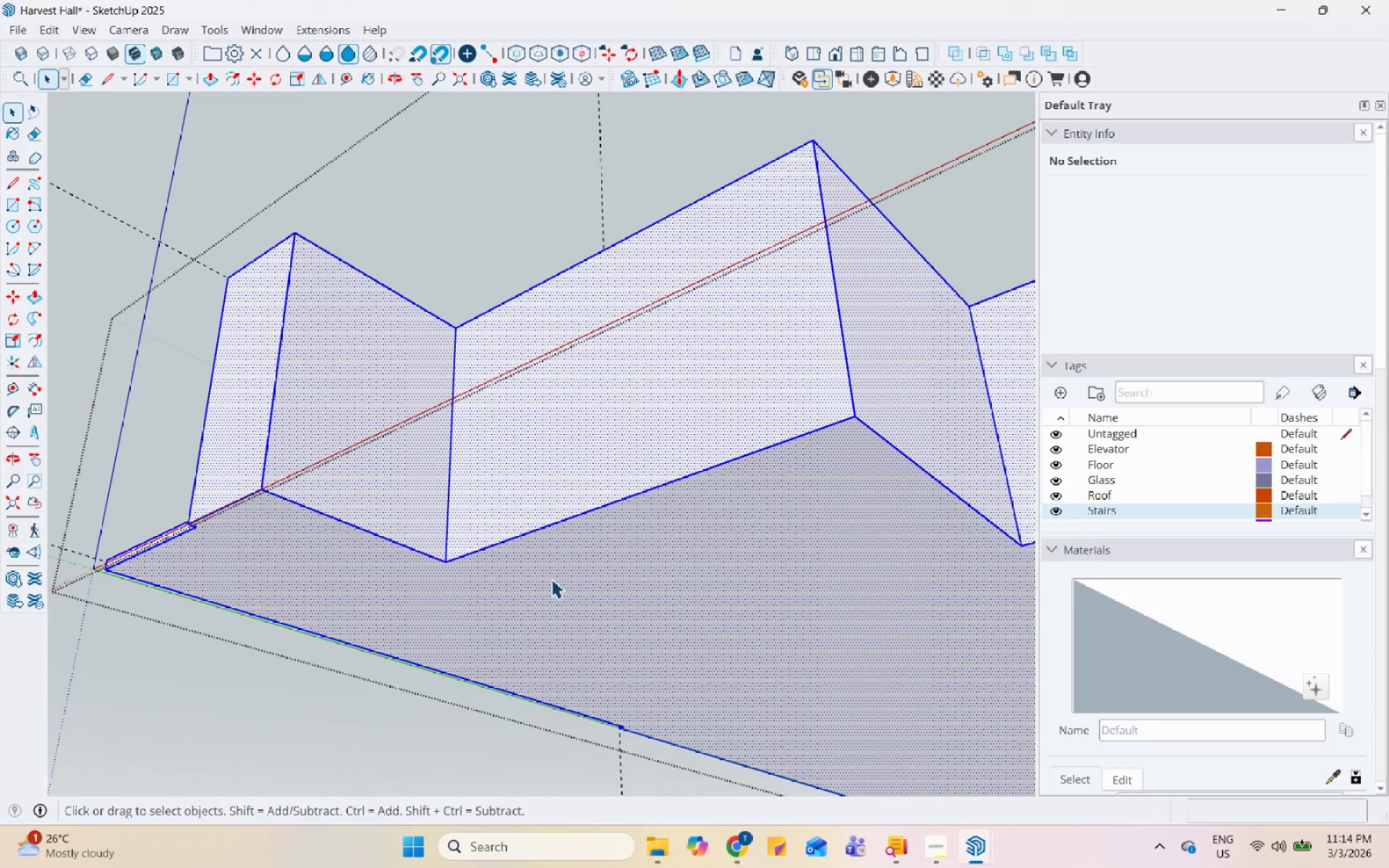 
key(Escape)
 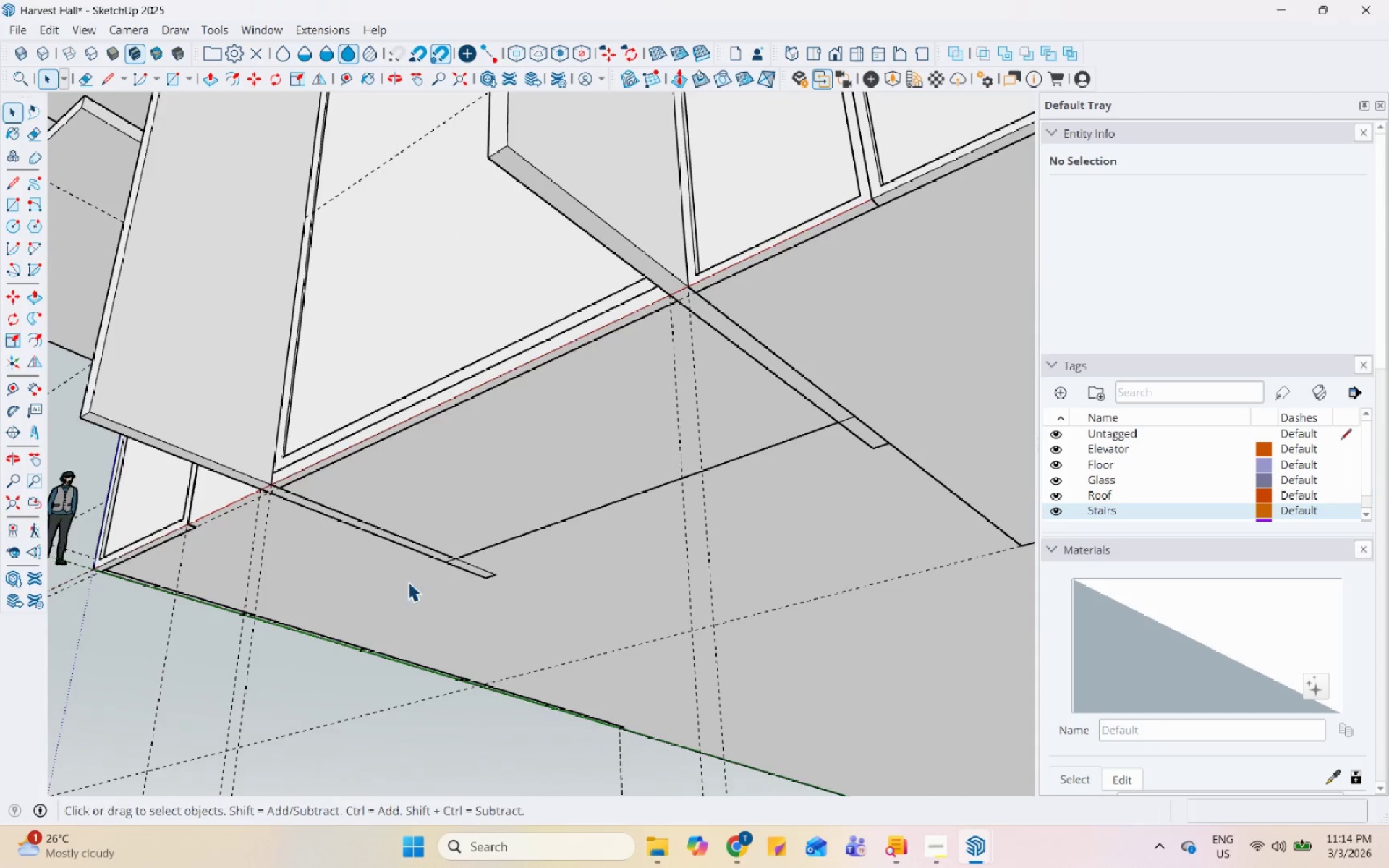 
scroll: coordinate [405, 580], scroll_direction: up, amount: 1.0
 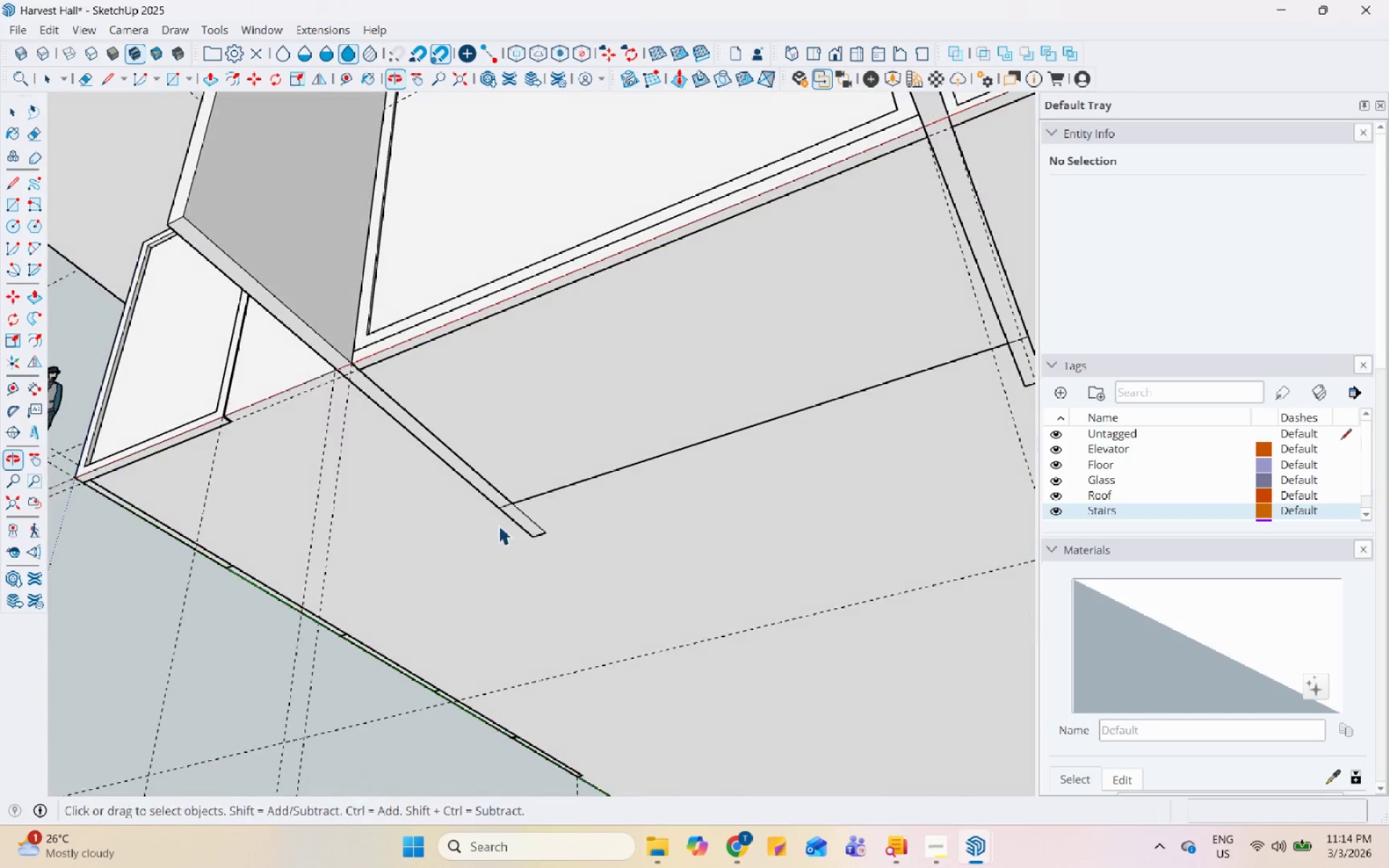 
left_click([522, 518])
 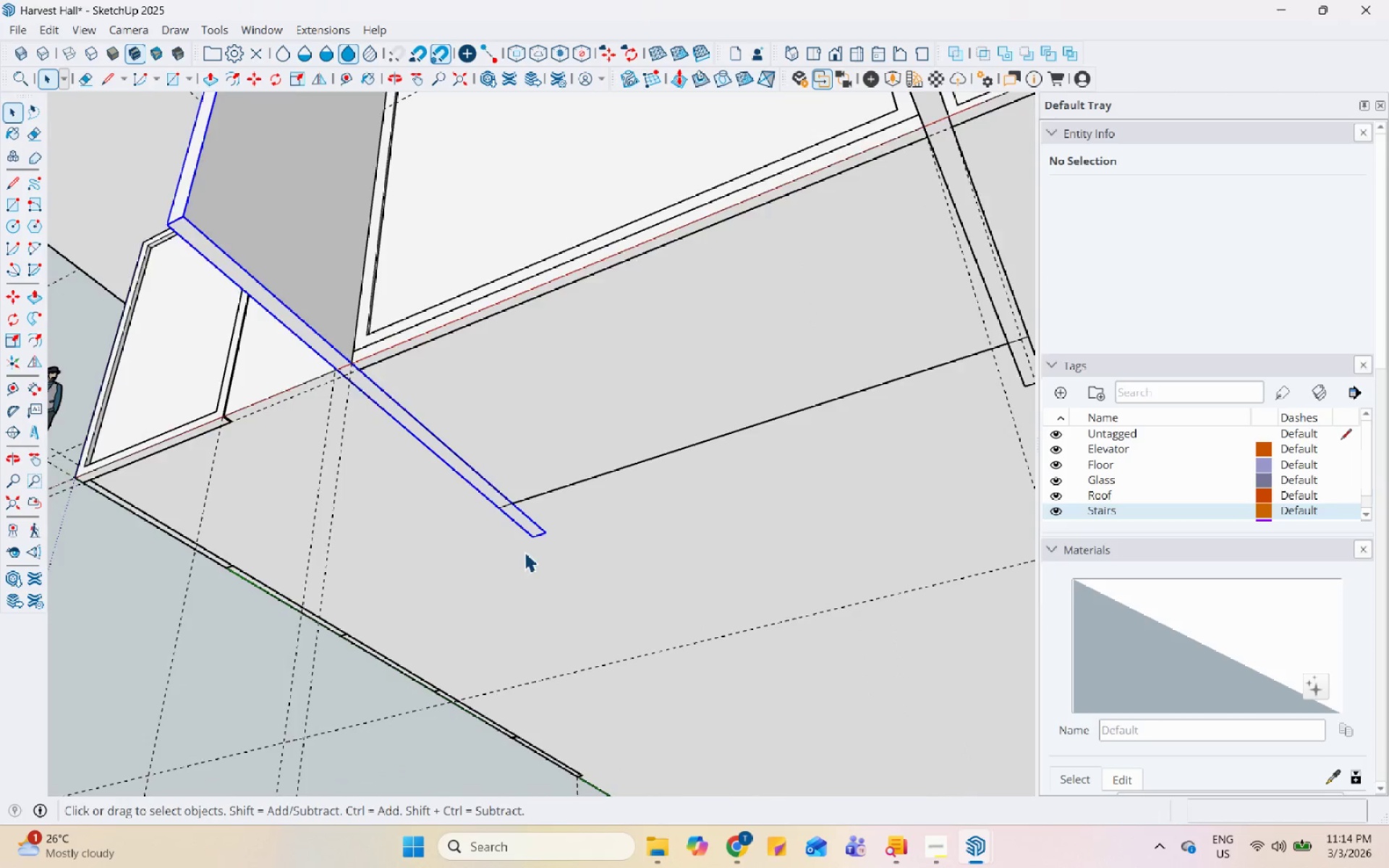 
scroll: coordinate [524, 555], scroll_direction: down, amount: 2.0
 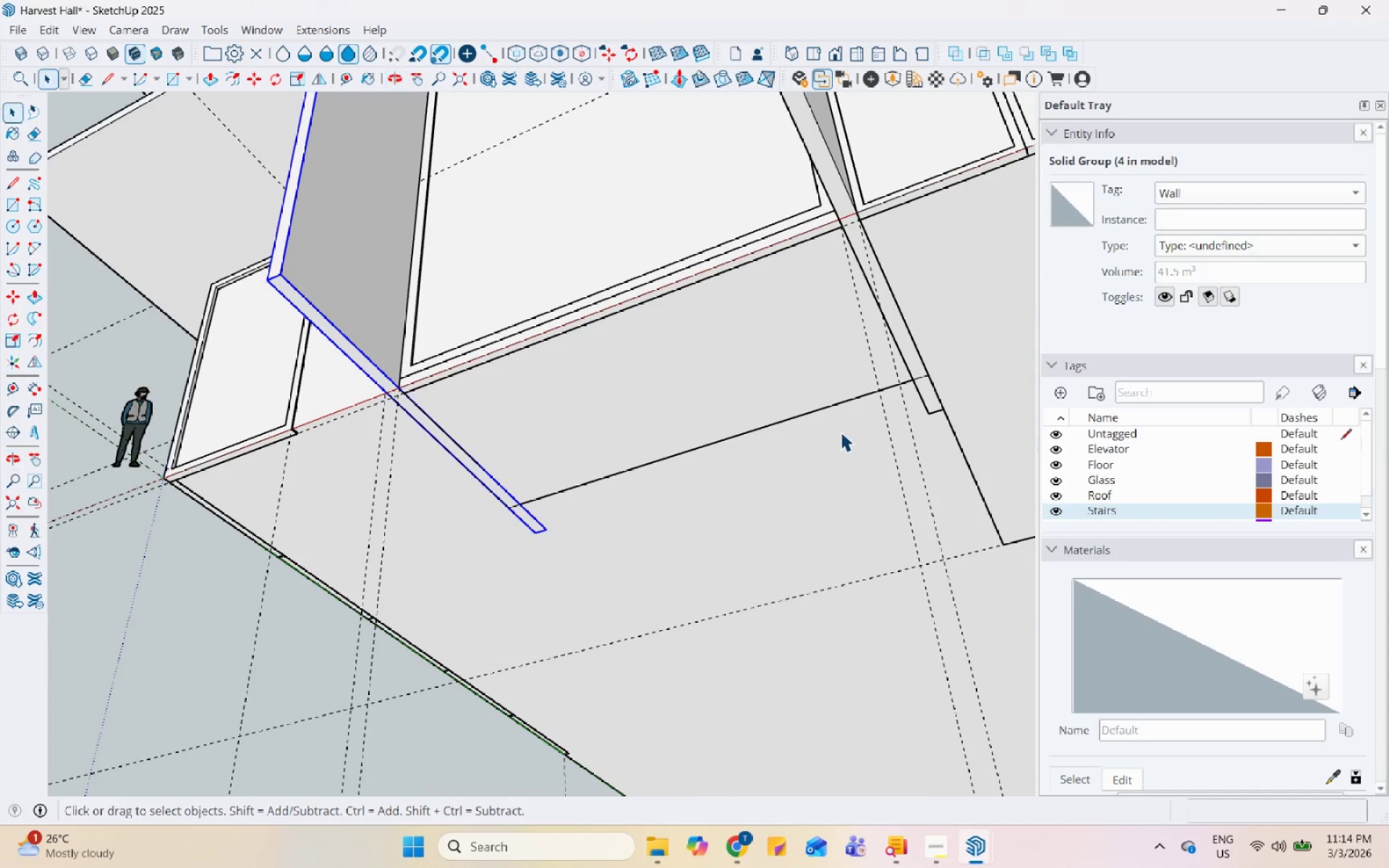 
hold_key(key=ControlLeft, duration=0.42)
left_click([927, 398])
 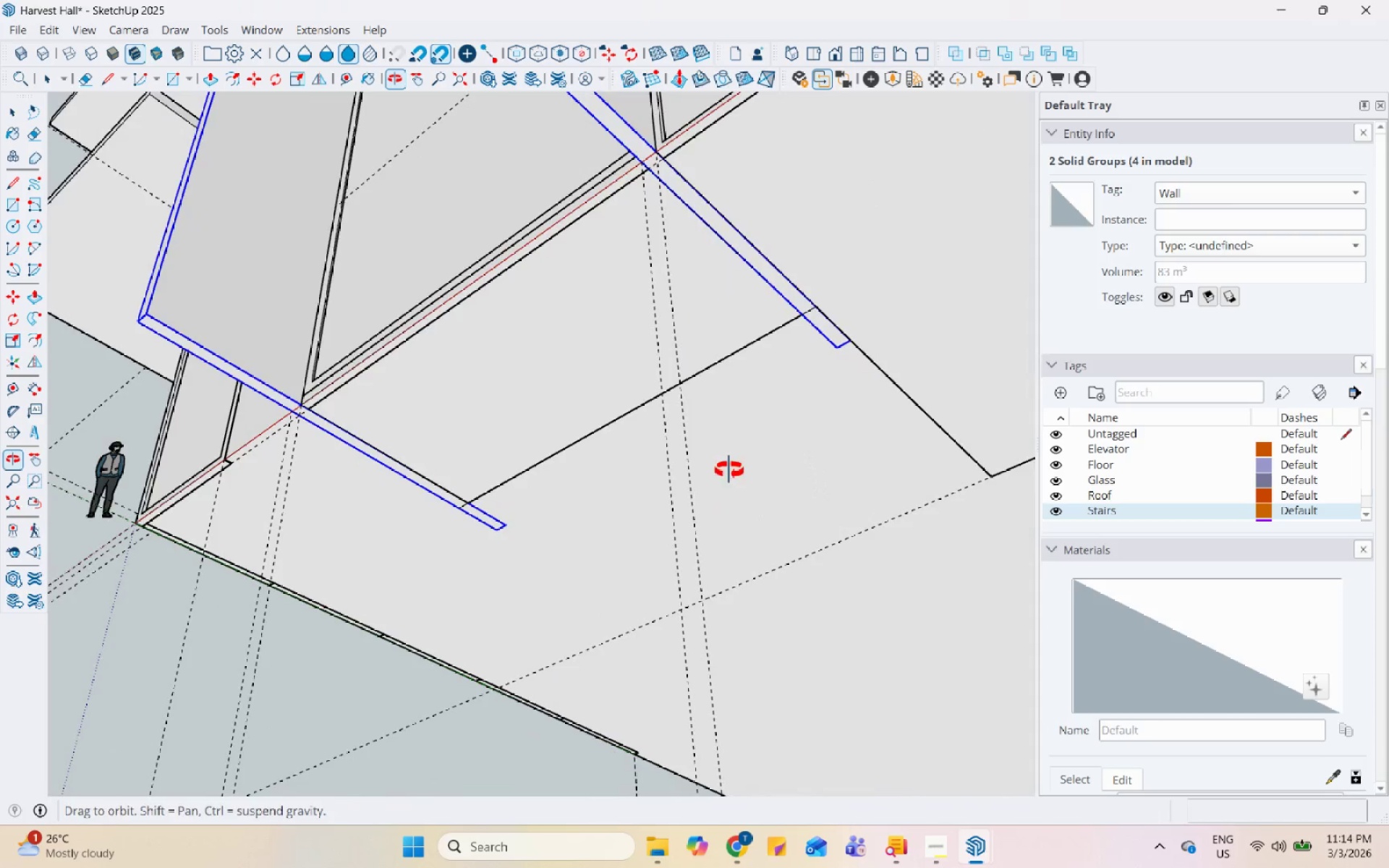 
key(S)
 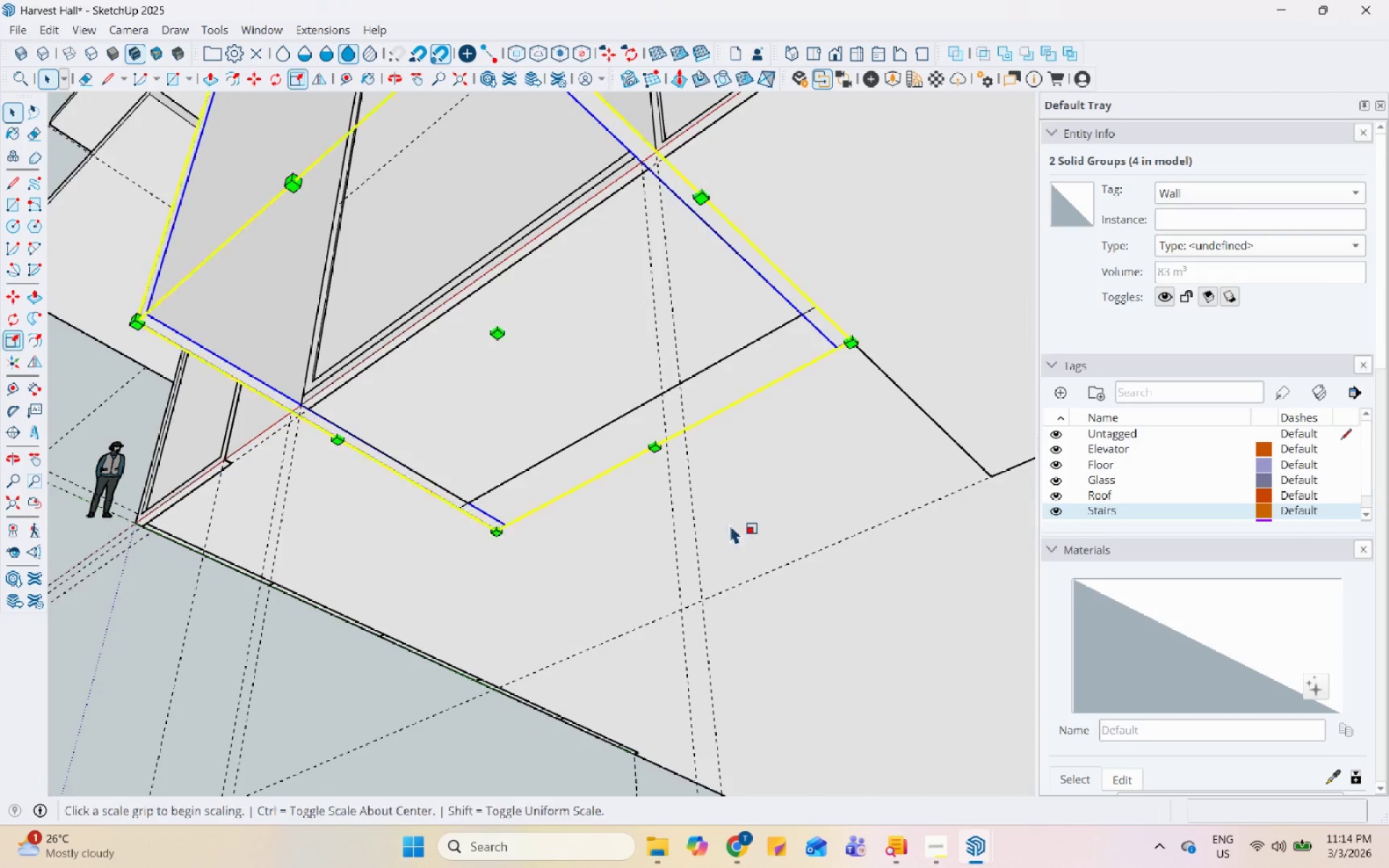 
scroll: coordinate [721, 558], scroll_direction: down, amount: 10.0
 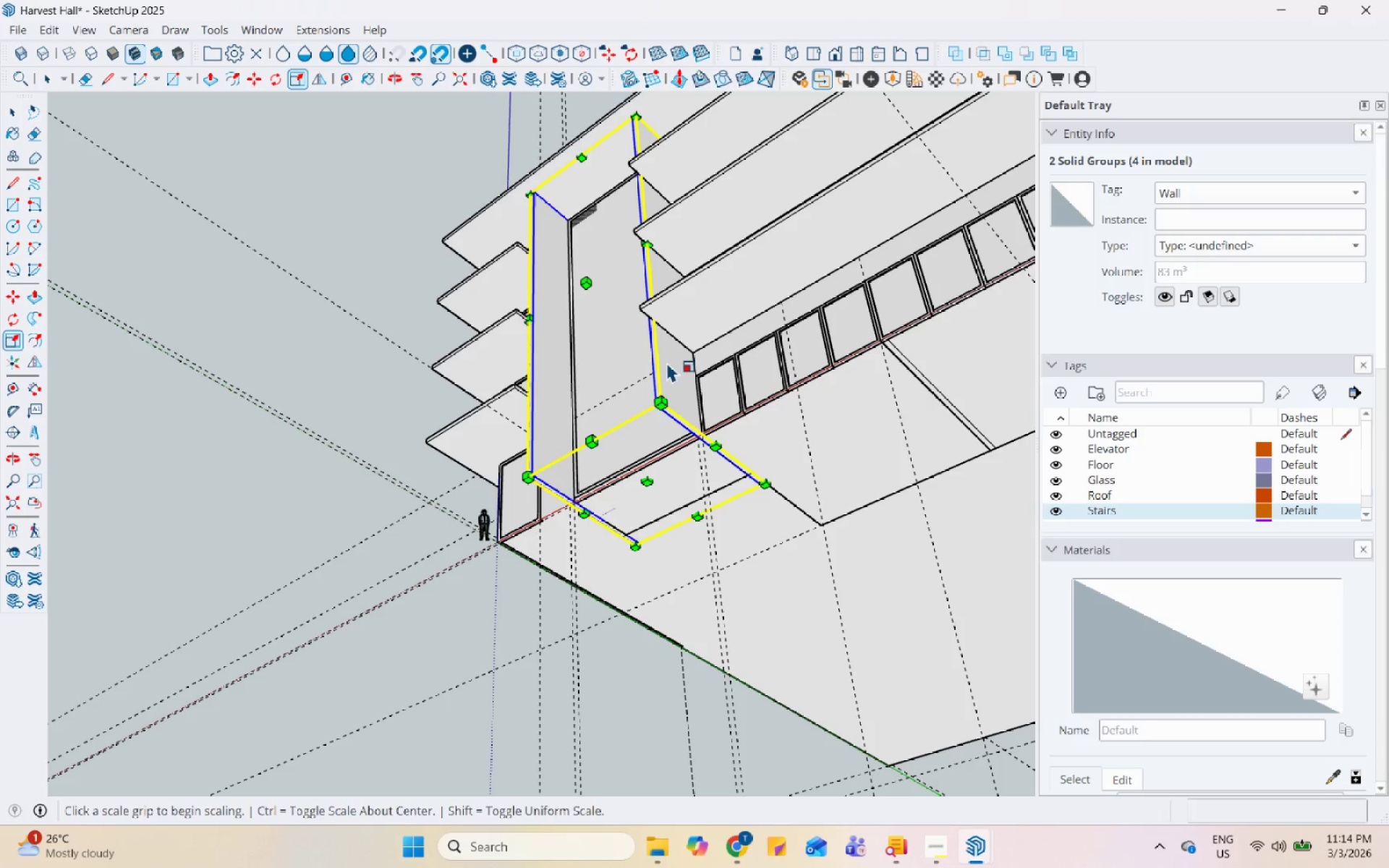 
left_click([678, 357])
 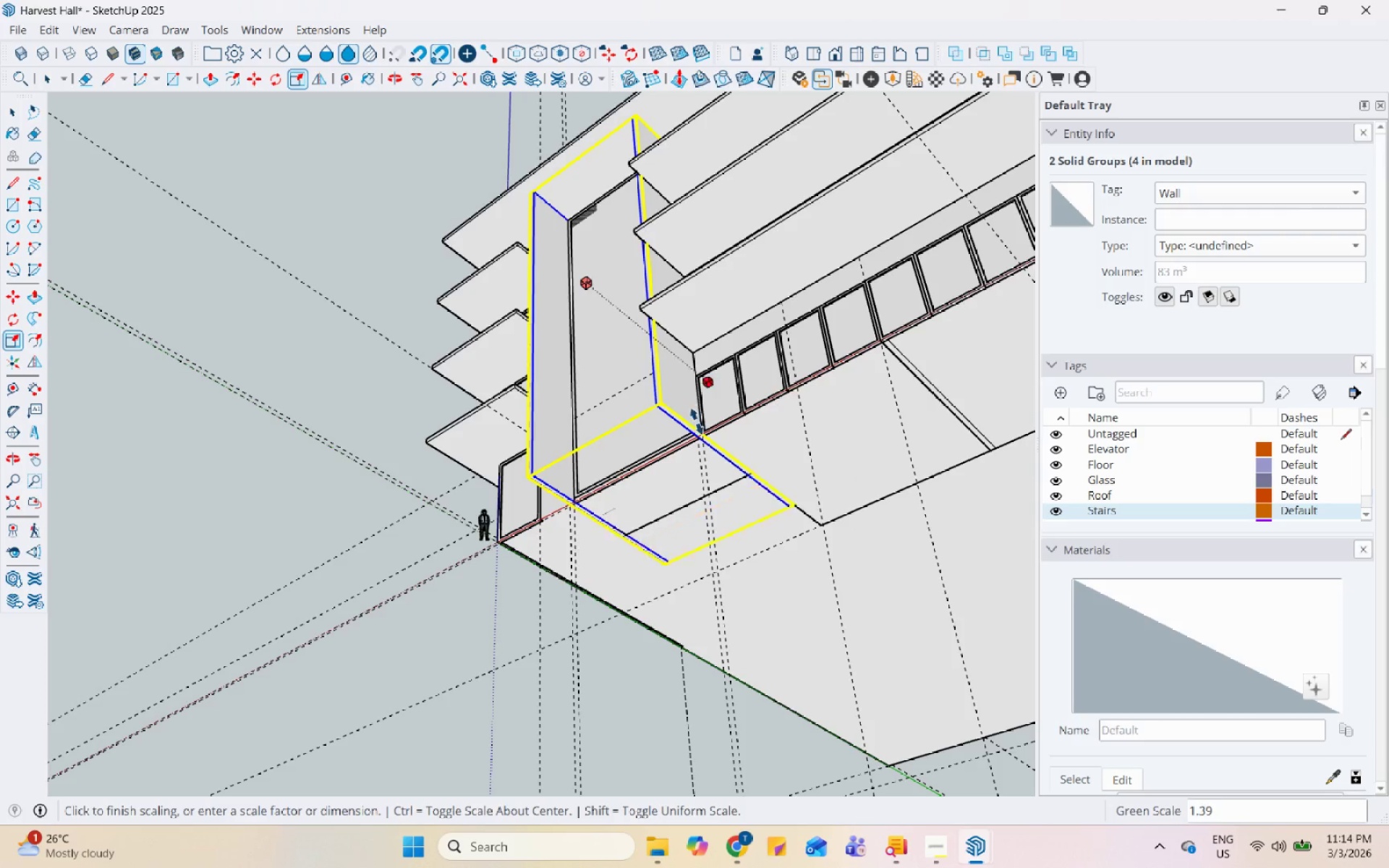 
scroll: coordinate [621, 563], scroll_direction: up, amount: 15.0
 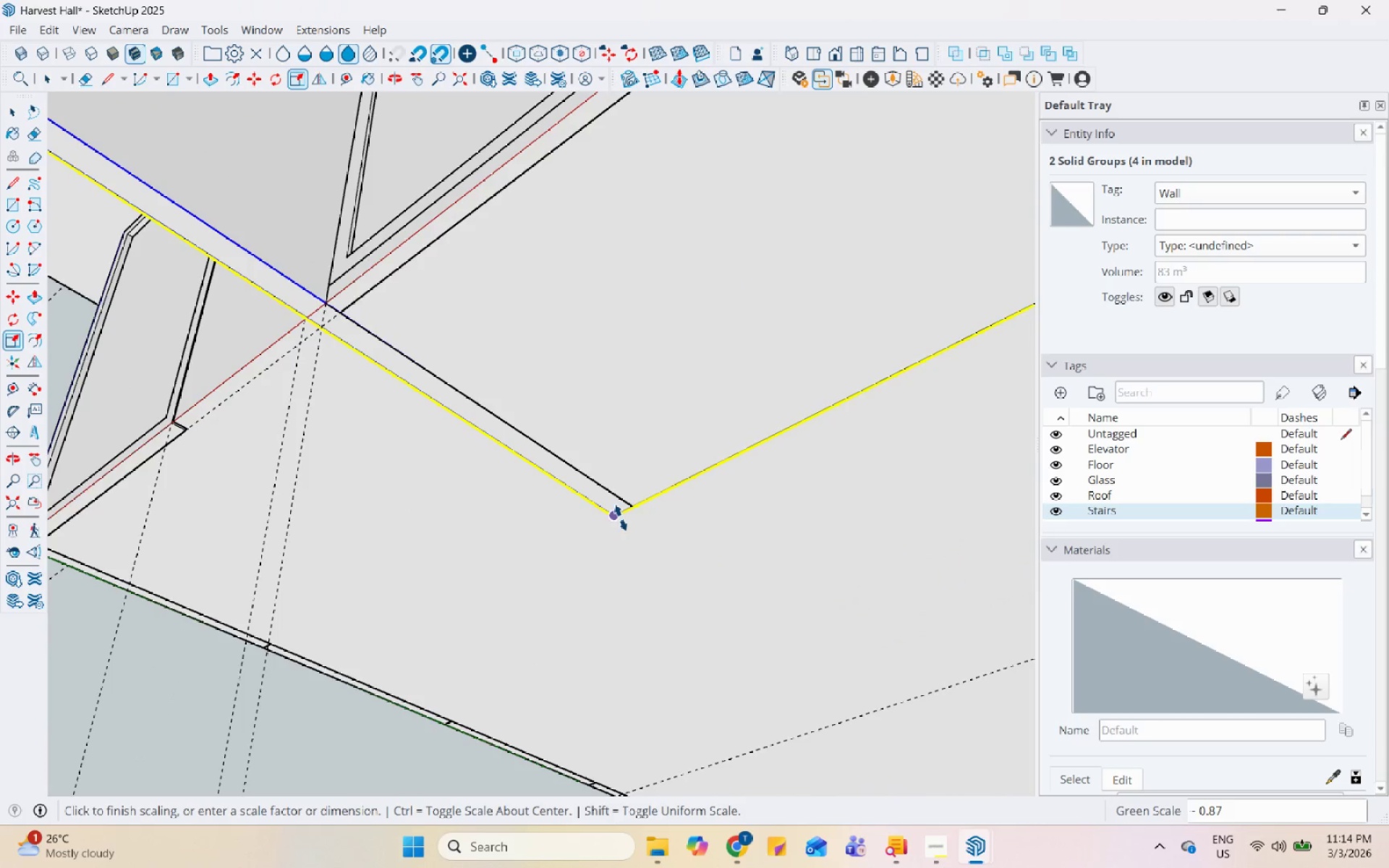 
left_click([621, 517])
 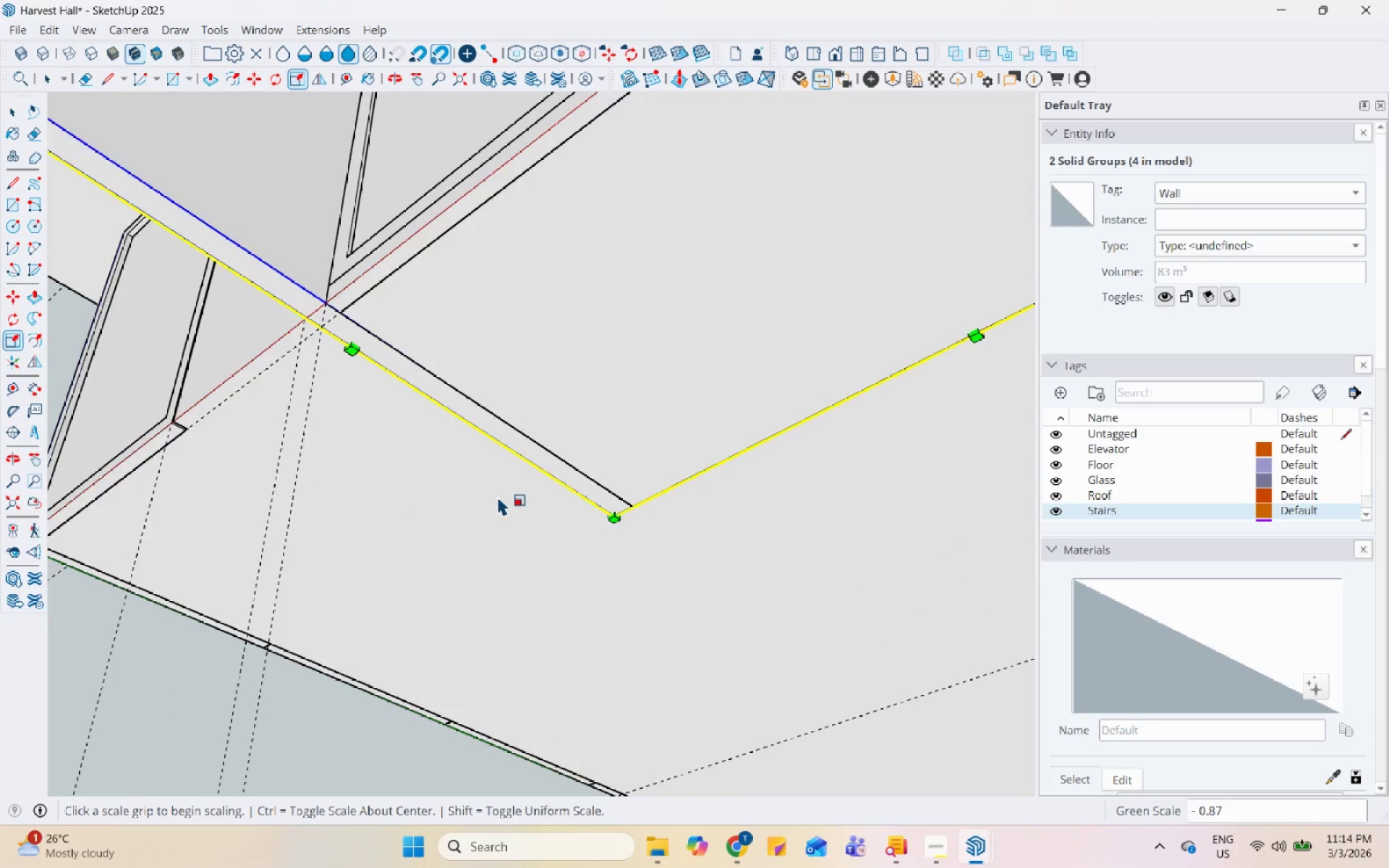 
key(Space)
 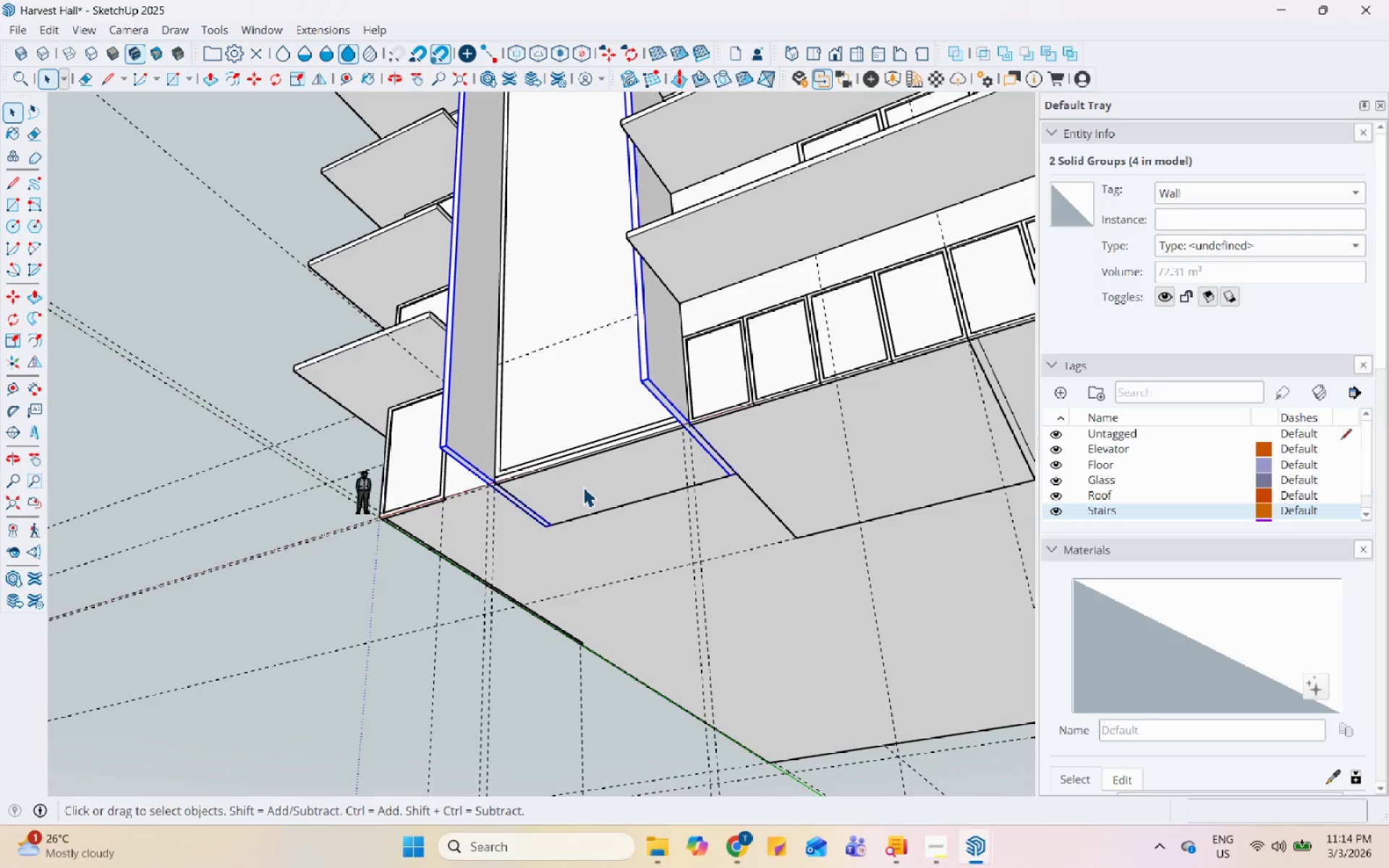 
scroll: coordinate [532, 555], scroll_direction: down, amount: 14.0
 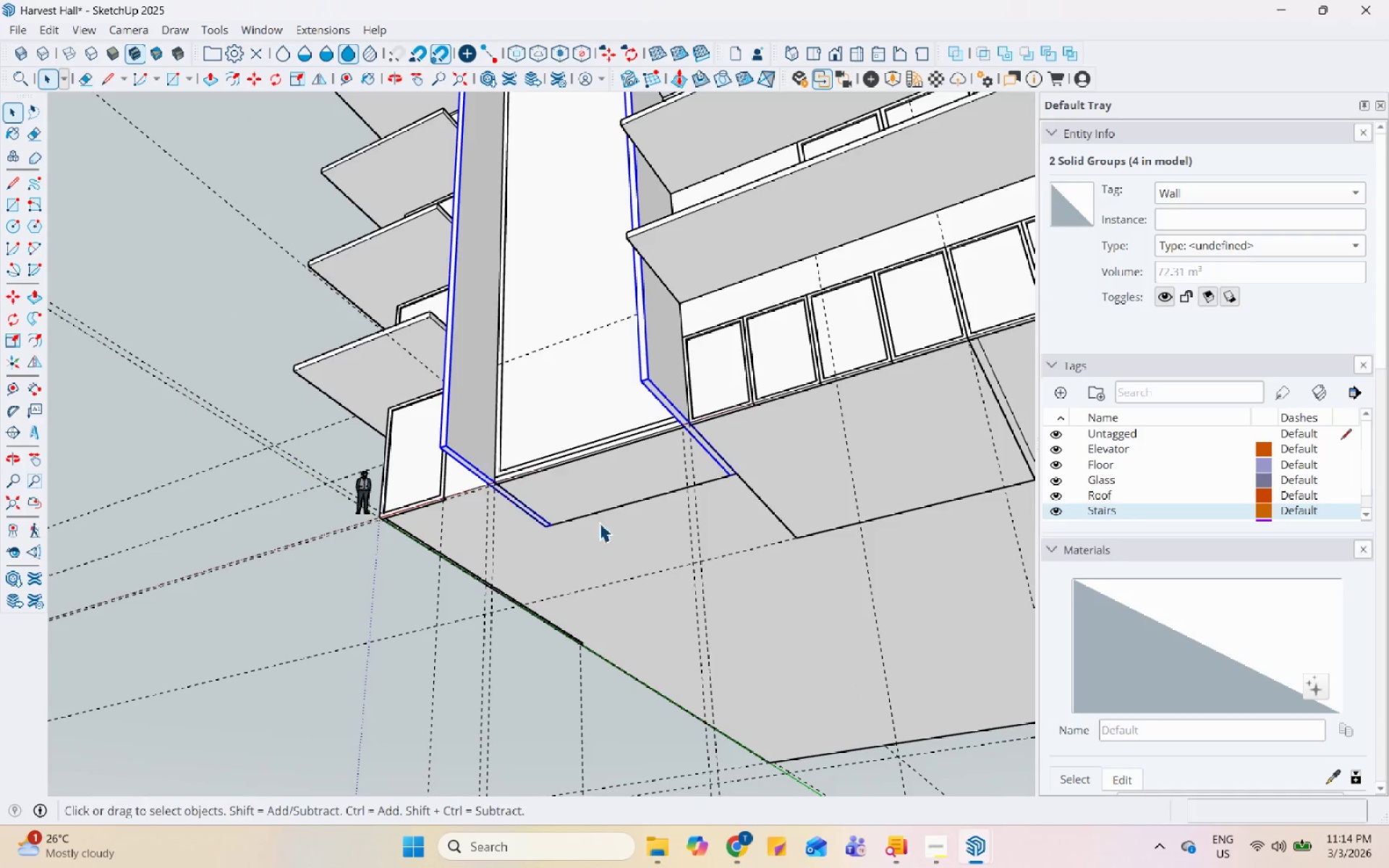 
key(Escape)
 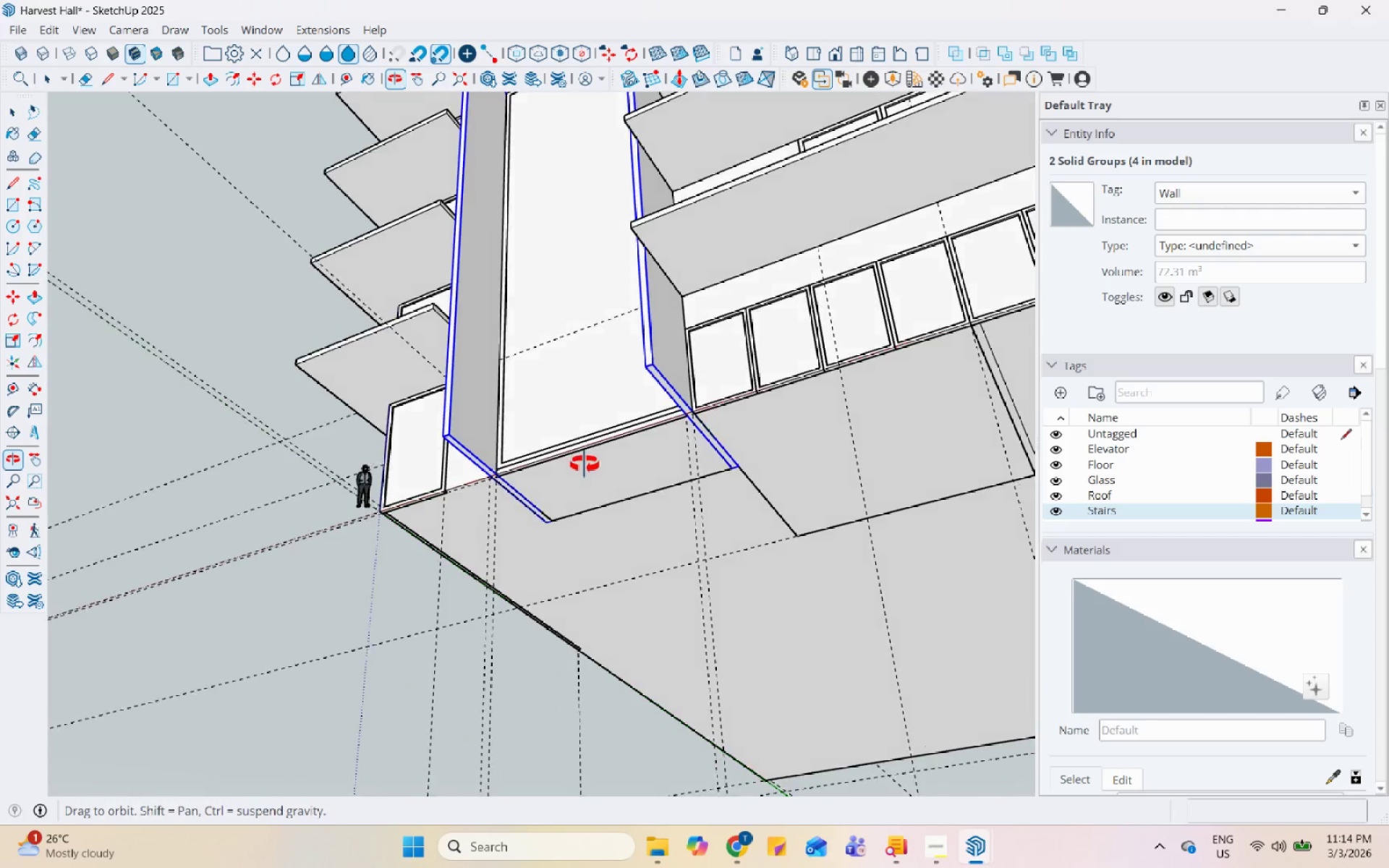 
scroll: coordinate [841, 499], scroll_direction: down, amount: 12.0
 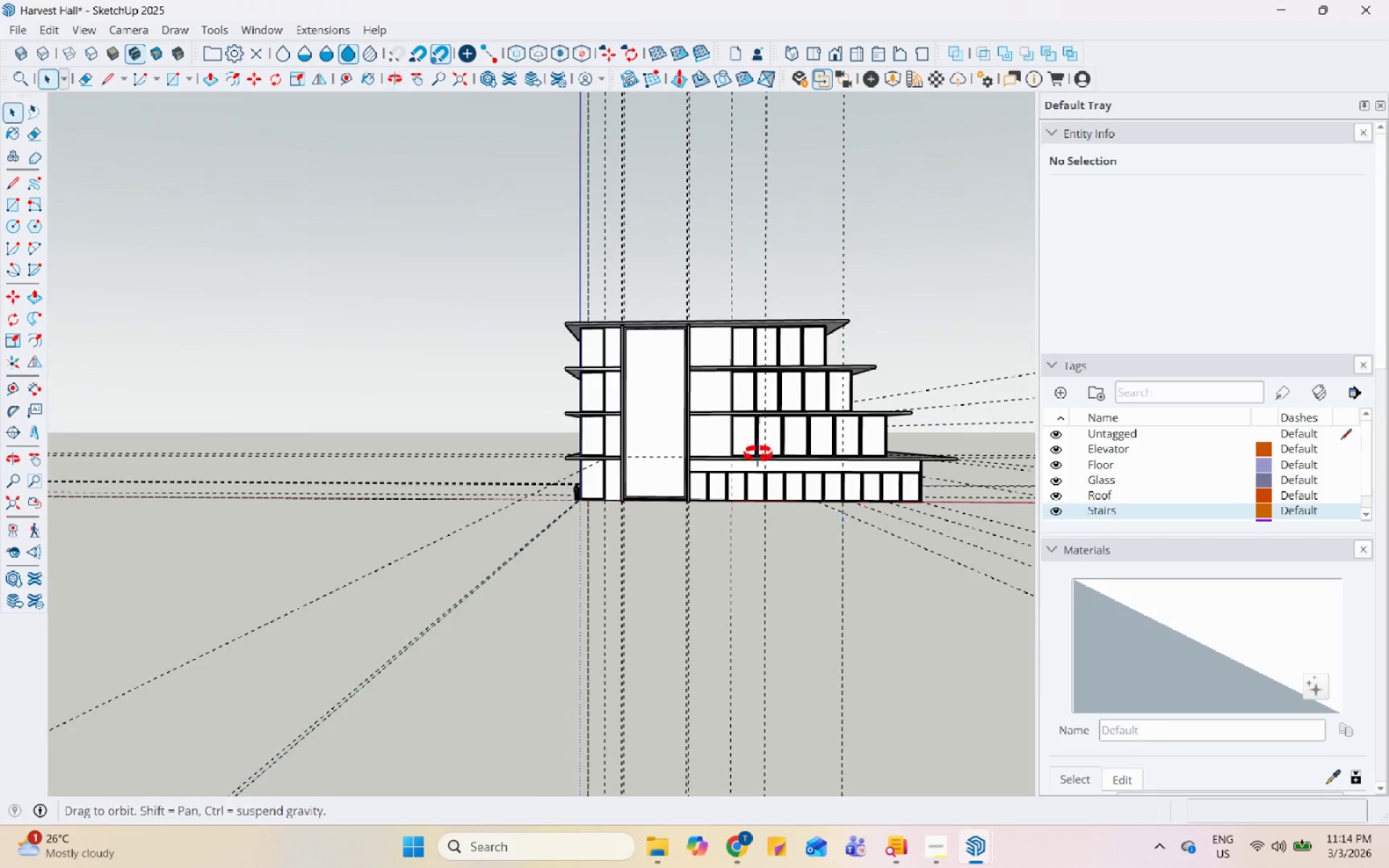 
scroll: coordinate [808, 366], scroll_direction: up, amount: 10.0
 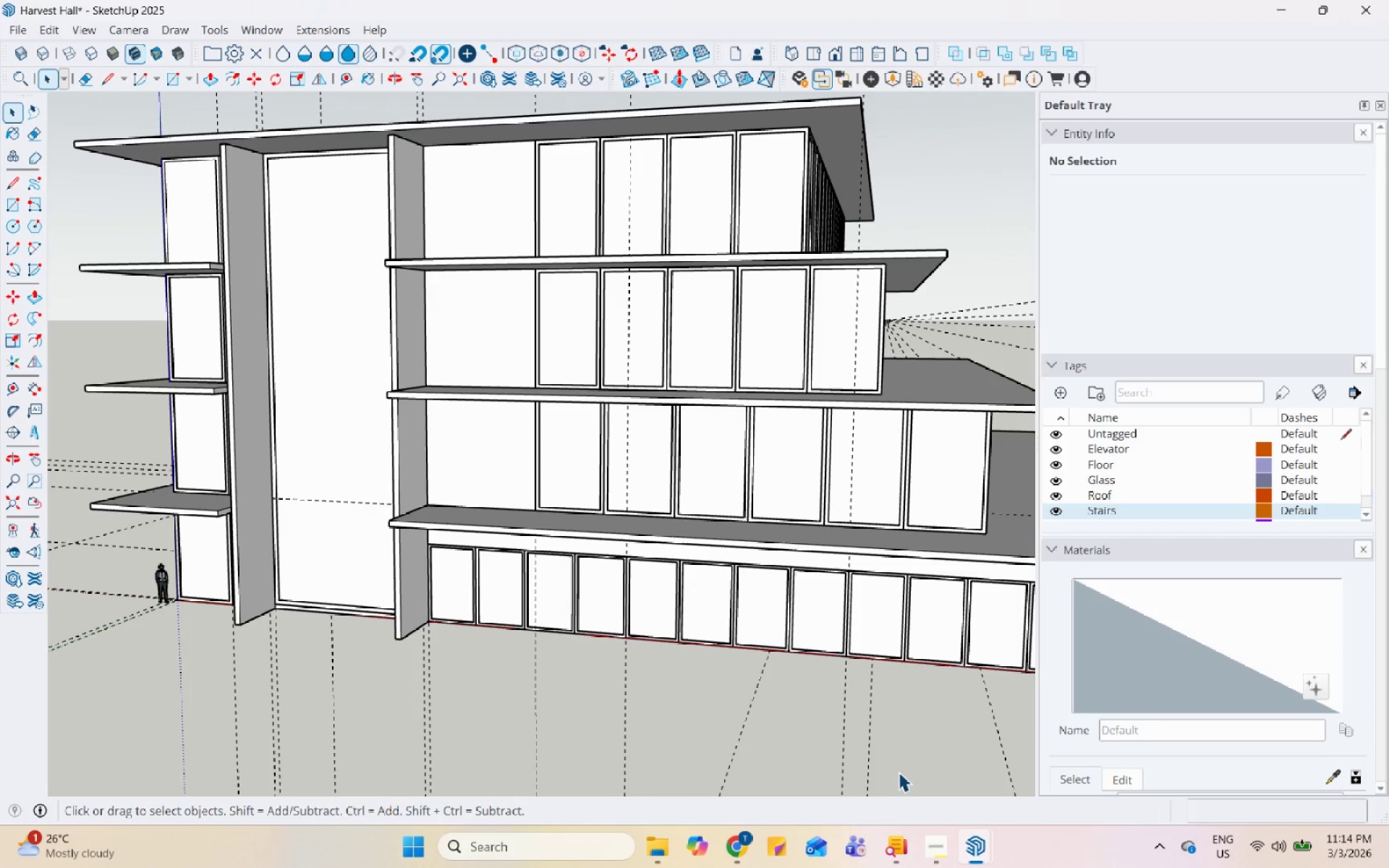 
wait(12.74)
 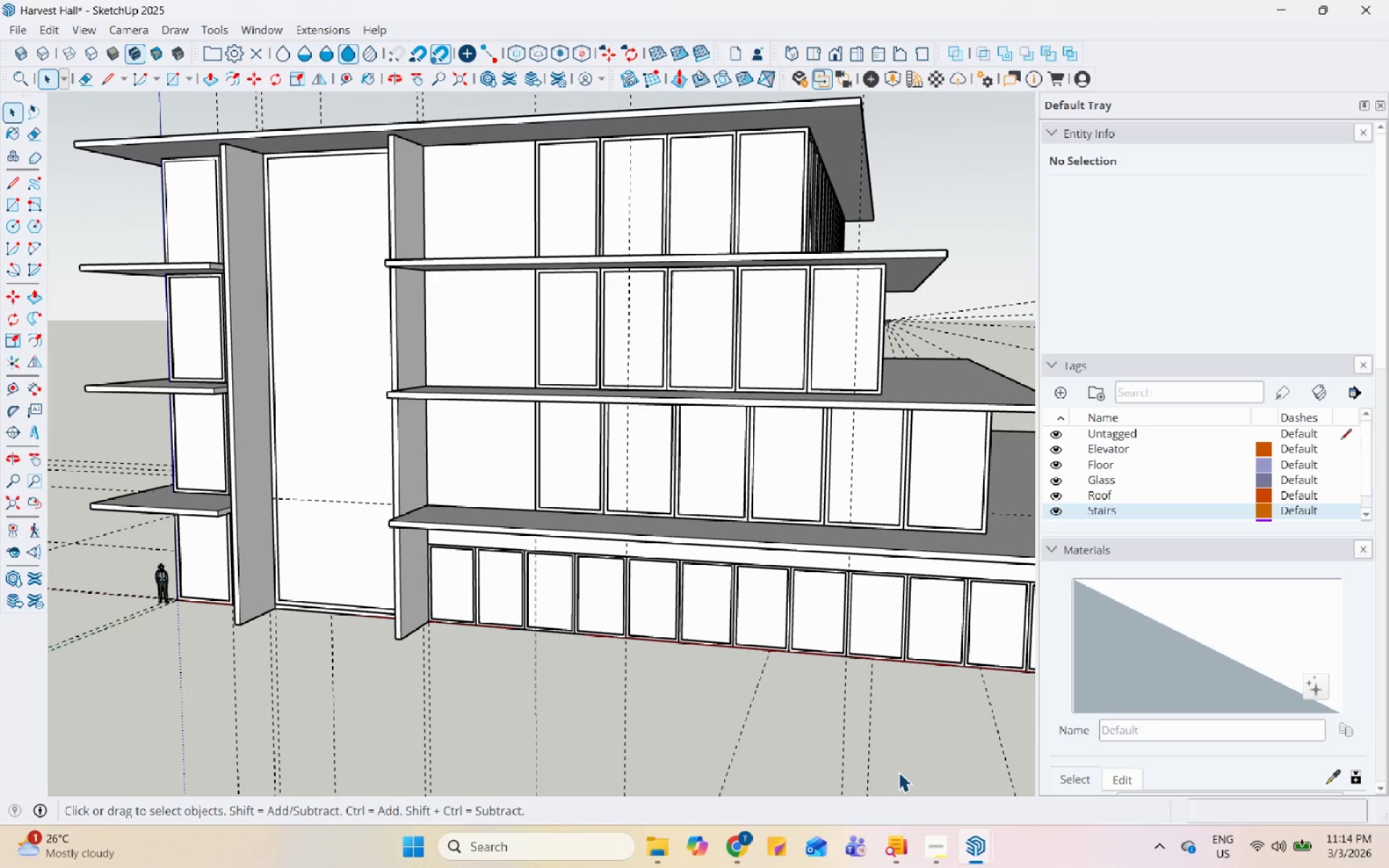 
scroll: coordinate [807, 728], scroll_direction: down, amount: 4.0
 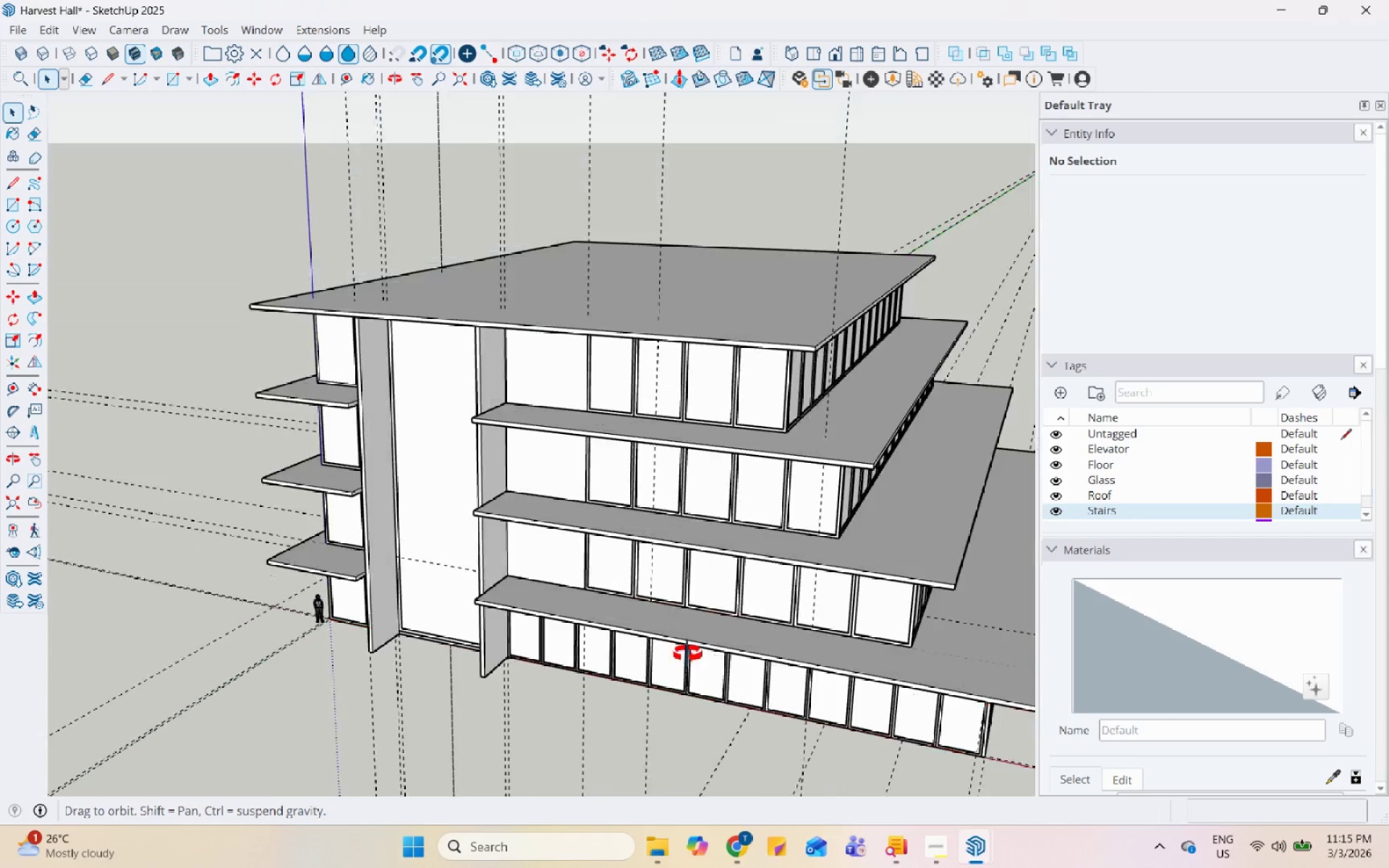 
scroll: coordinate [313, 510], scroll_direction: up, amount: 16.0
 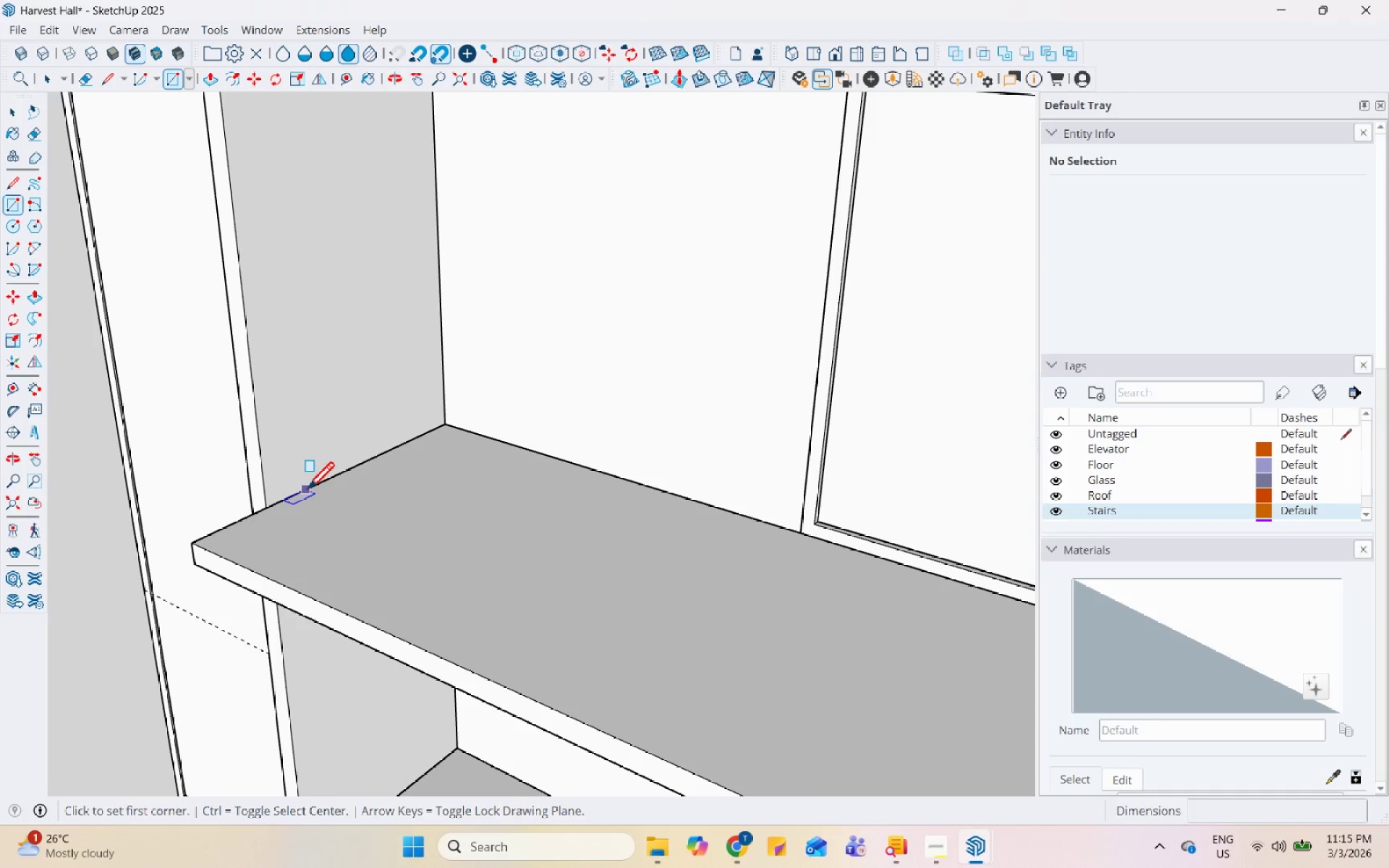 
left_click([300, 497])
 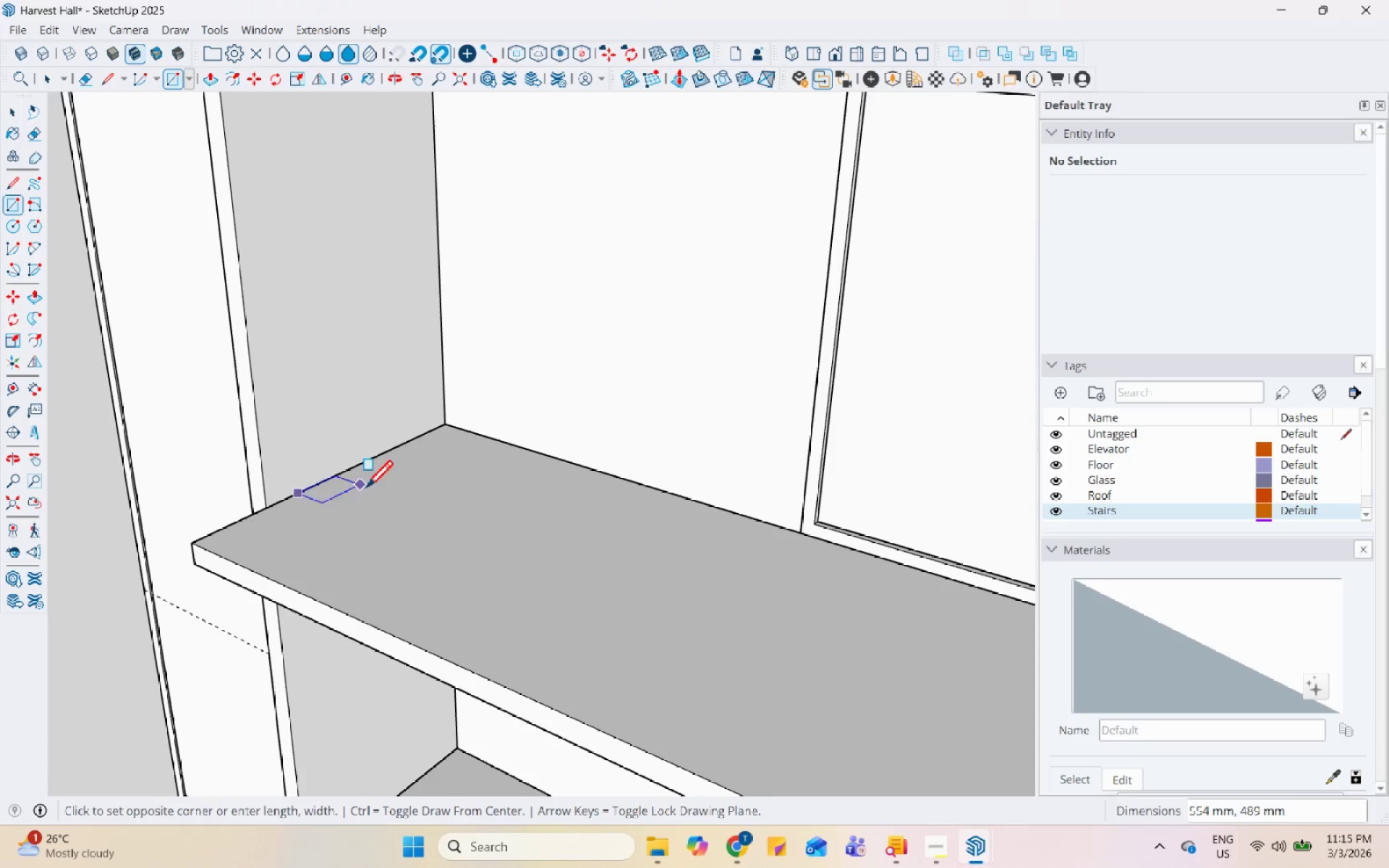 
scroll: coordinate [382, 513], scroll_direction: down, amount: 3.0
 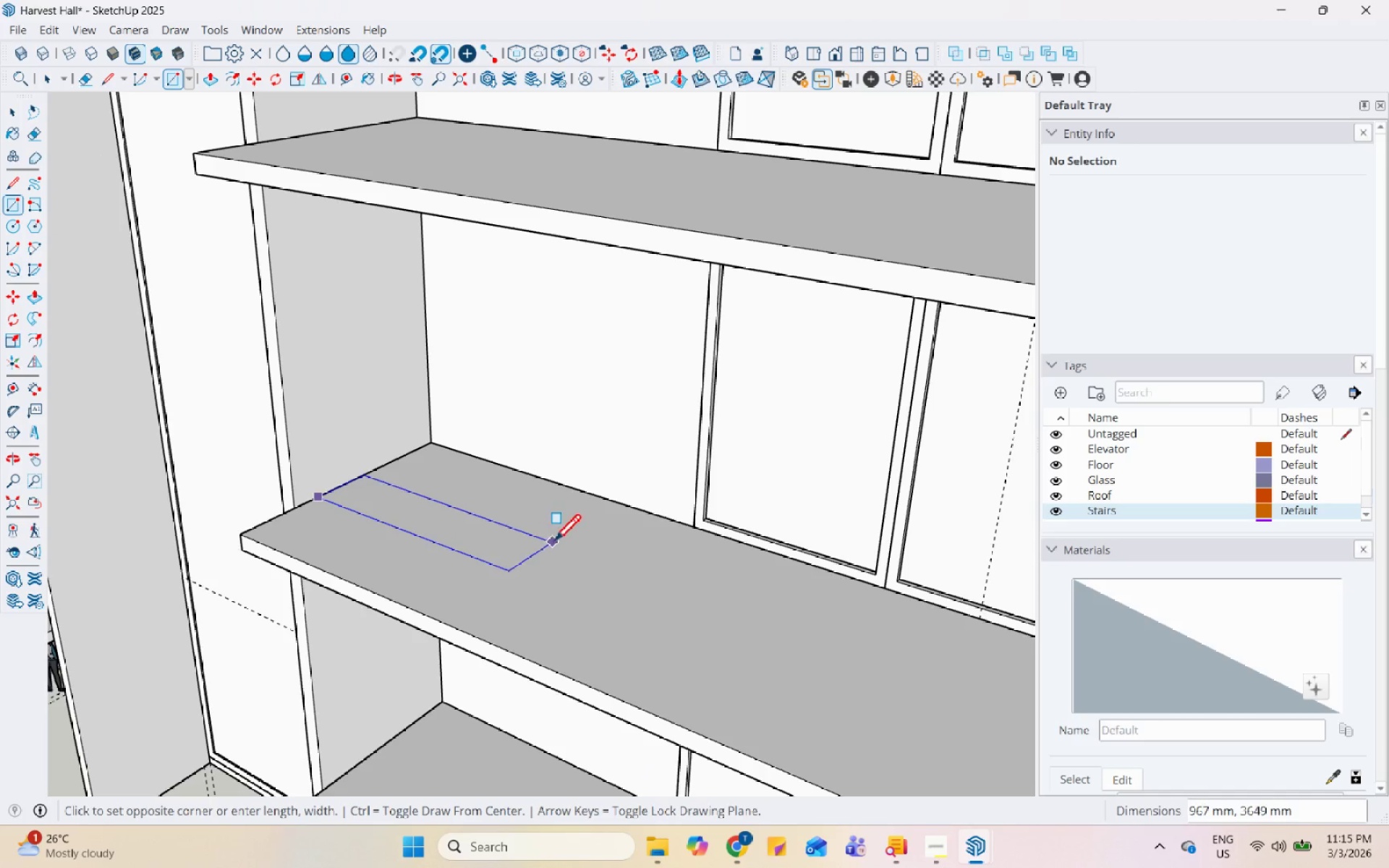 
scroll: coordinate [561, 542], scroll_direction: up, amount: 1.0
 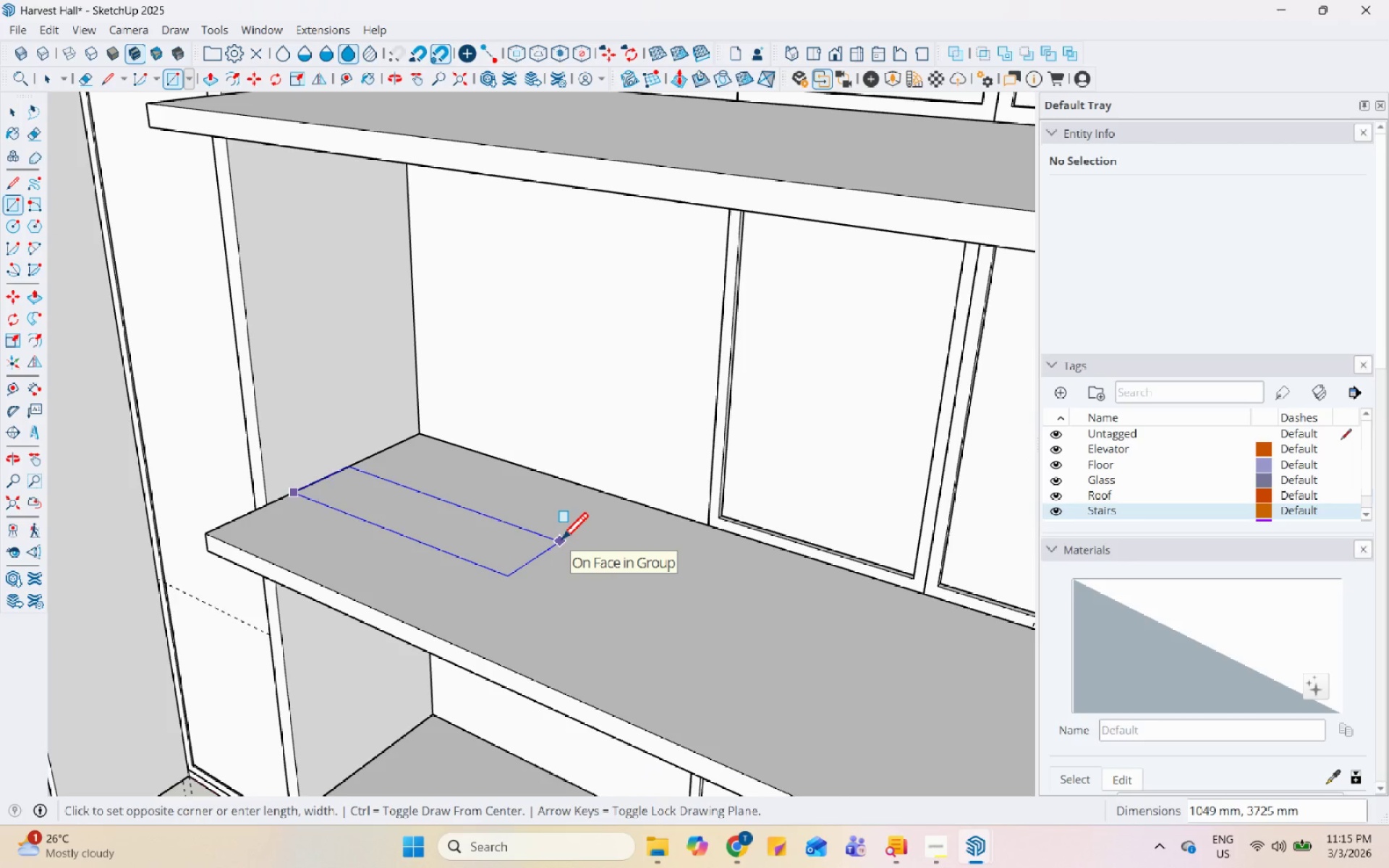 
key(Escape)
 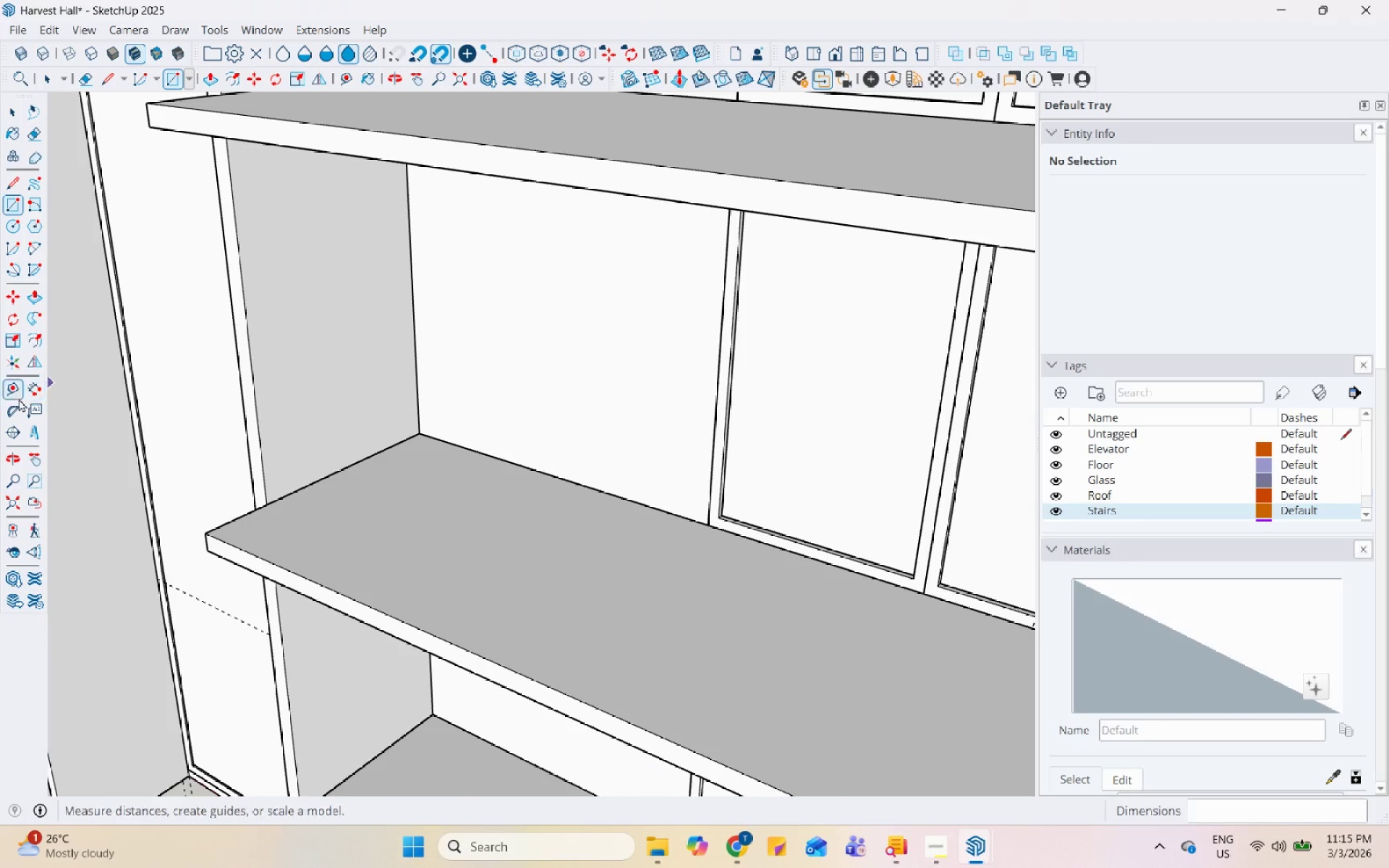 
left_click([11, 396])
 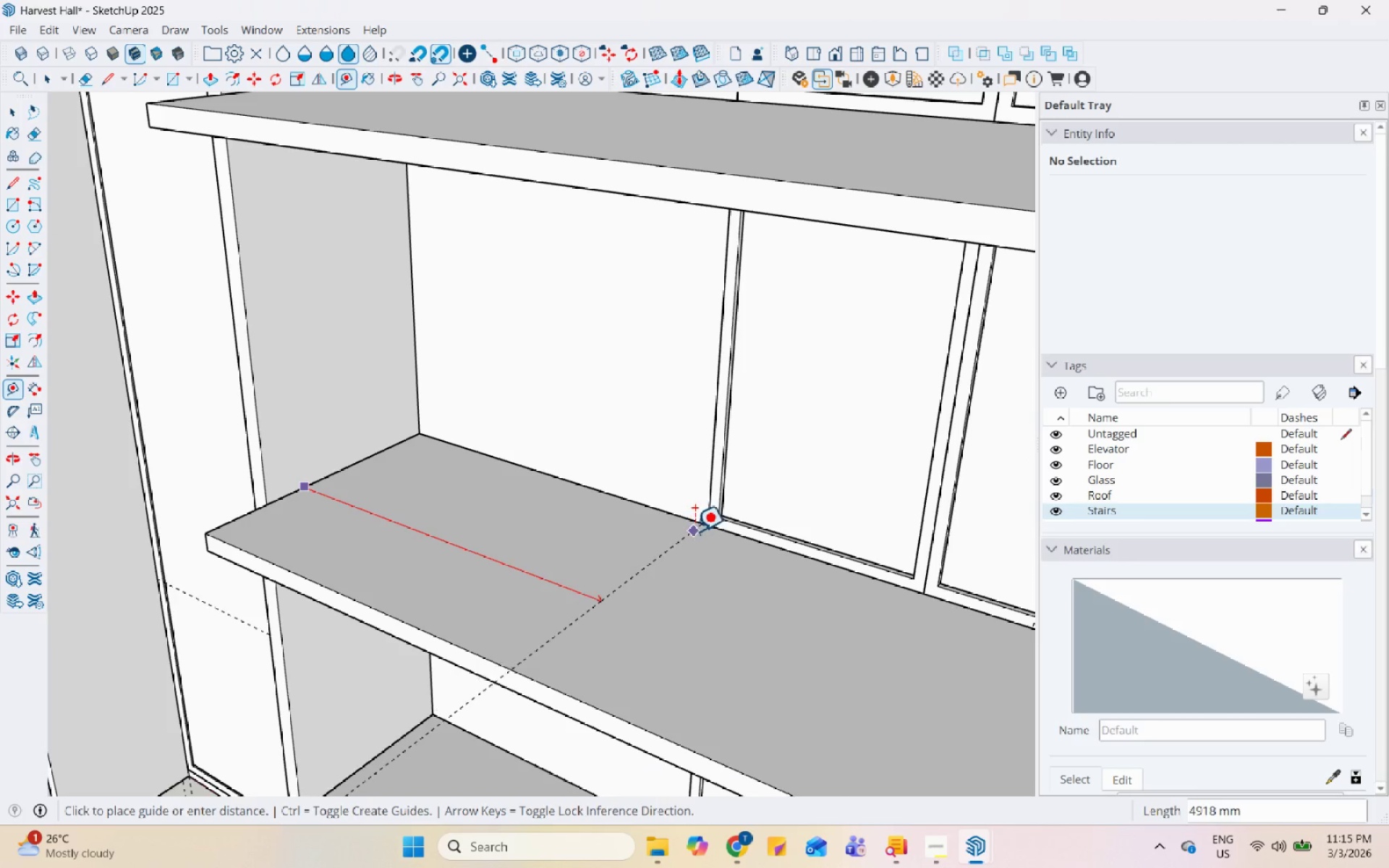 
left_click([702, 523])
 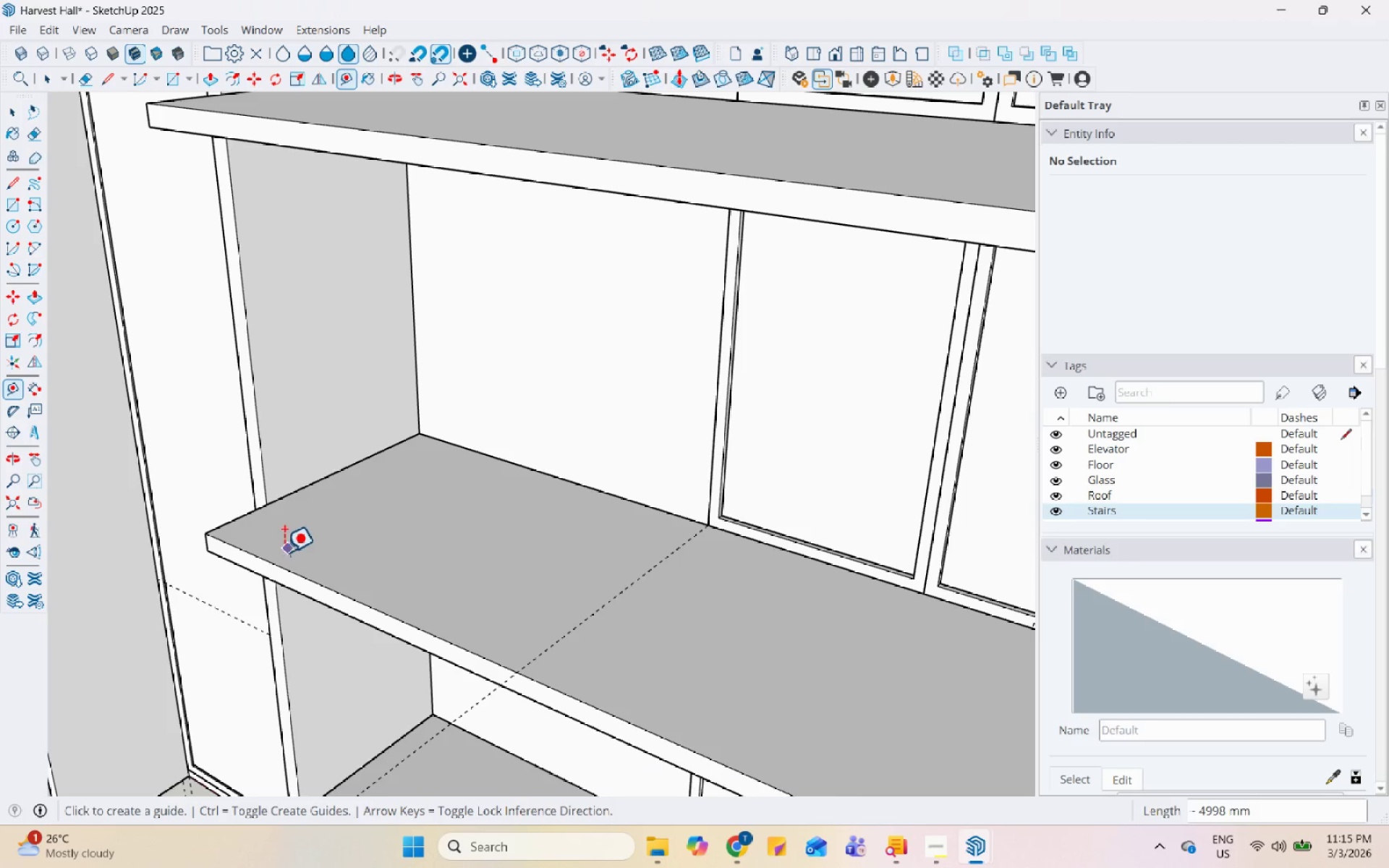 
left_click([276, 564])
 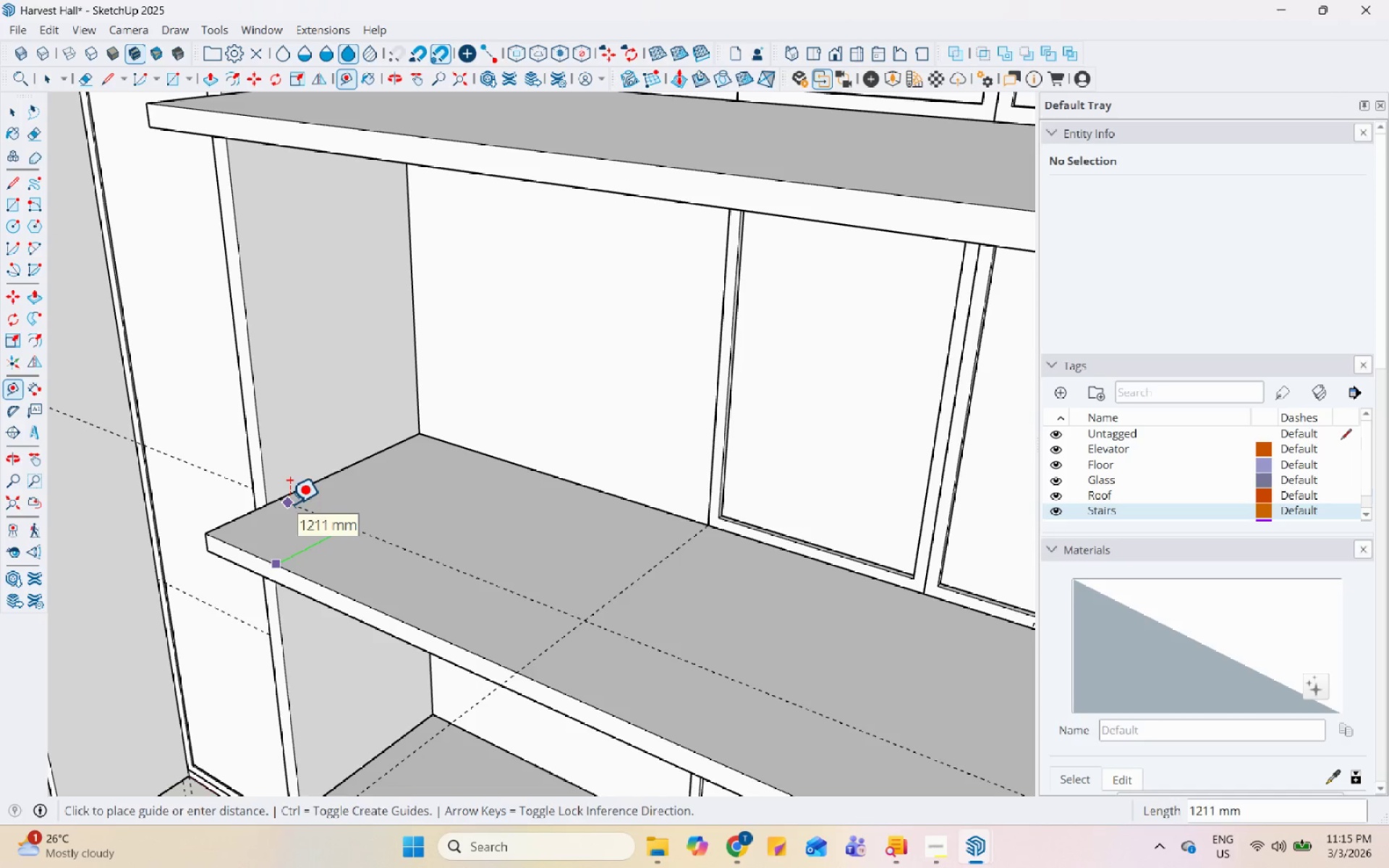 
left_click([266, 502])
 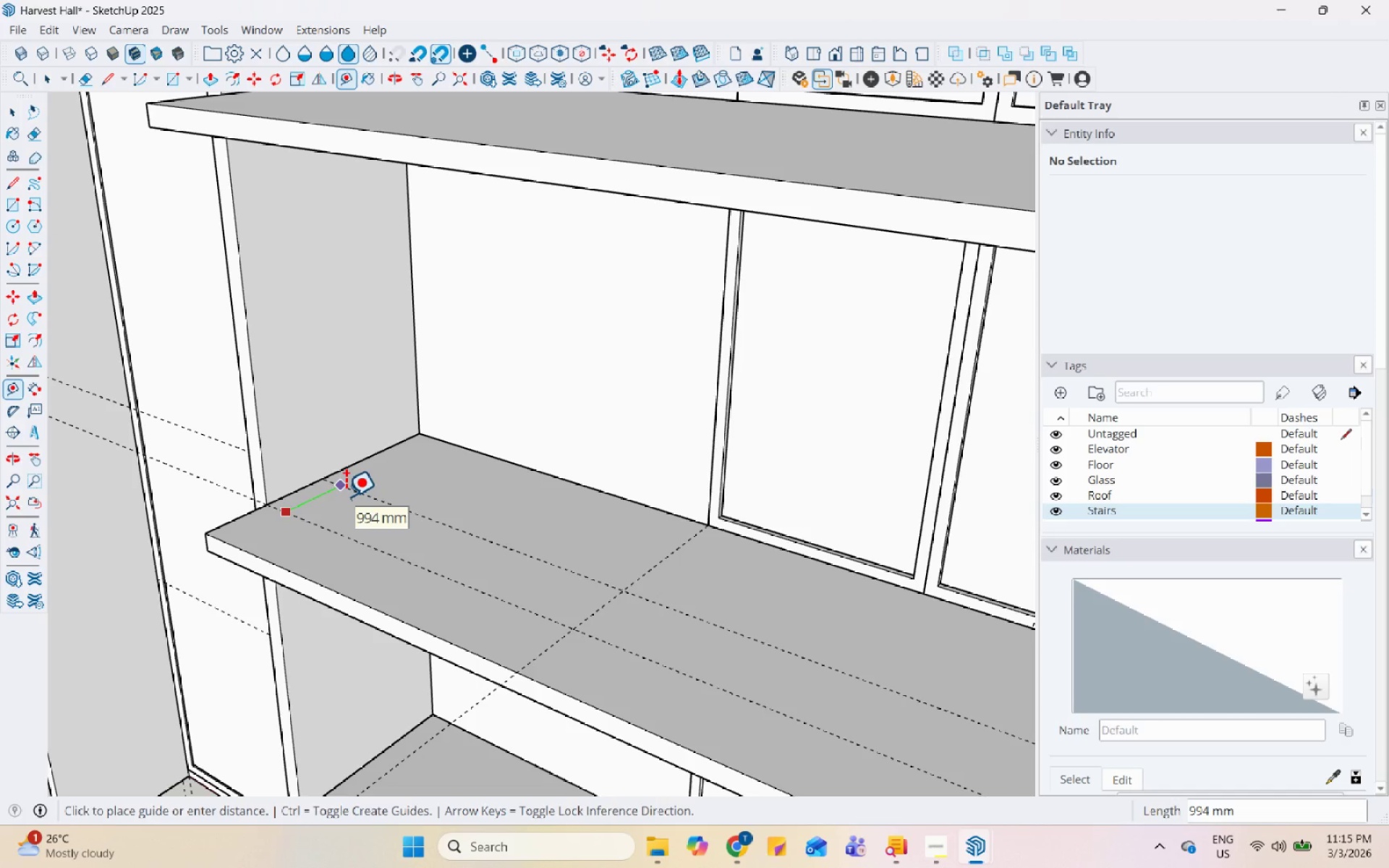 
key(Numpad7)
 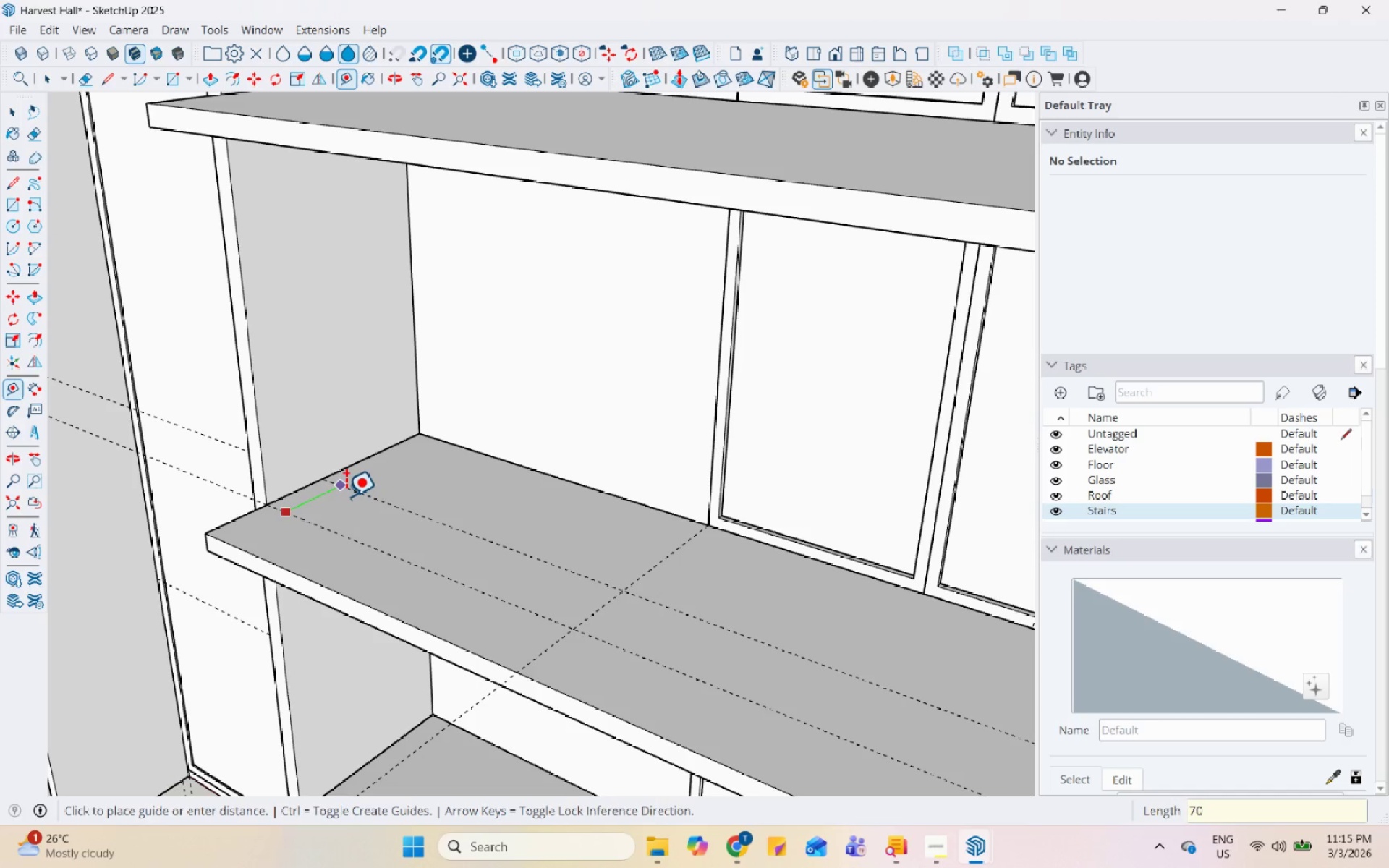 
key(Numpad0)
 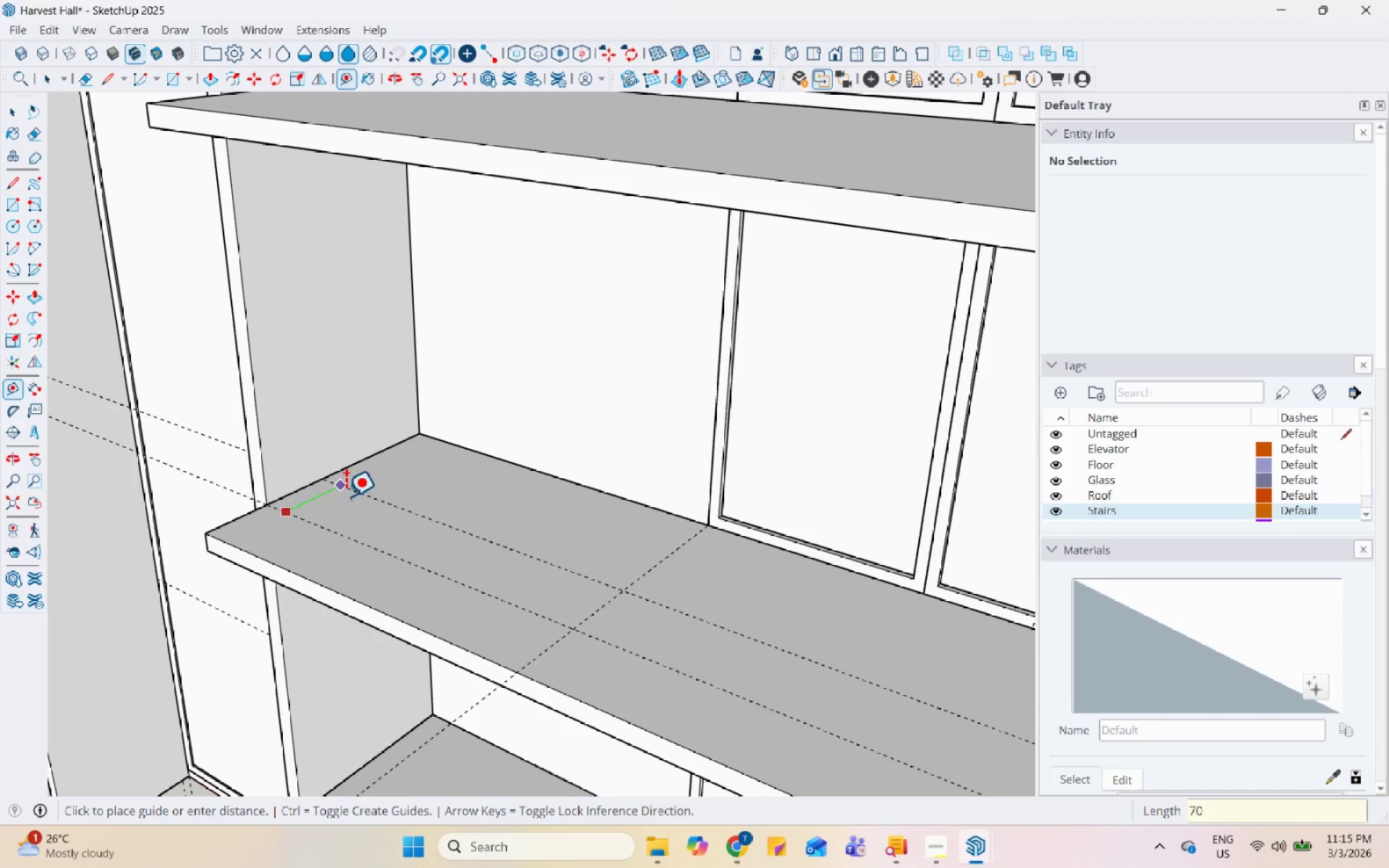 
key(Numpad0)
 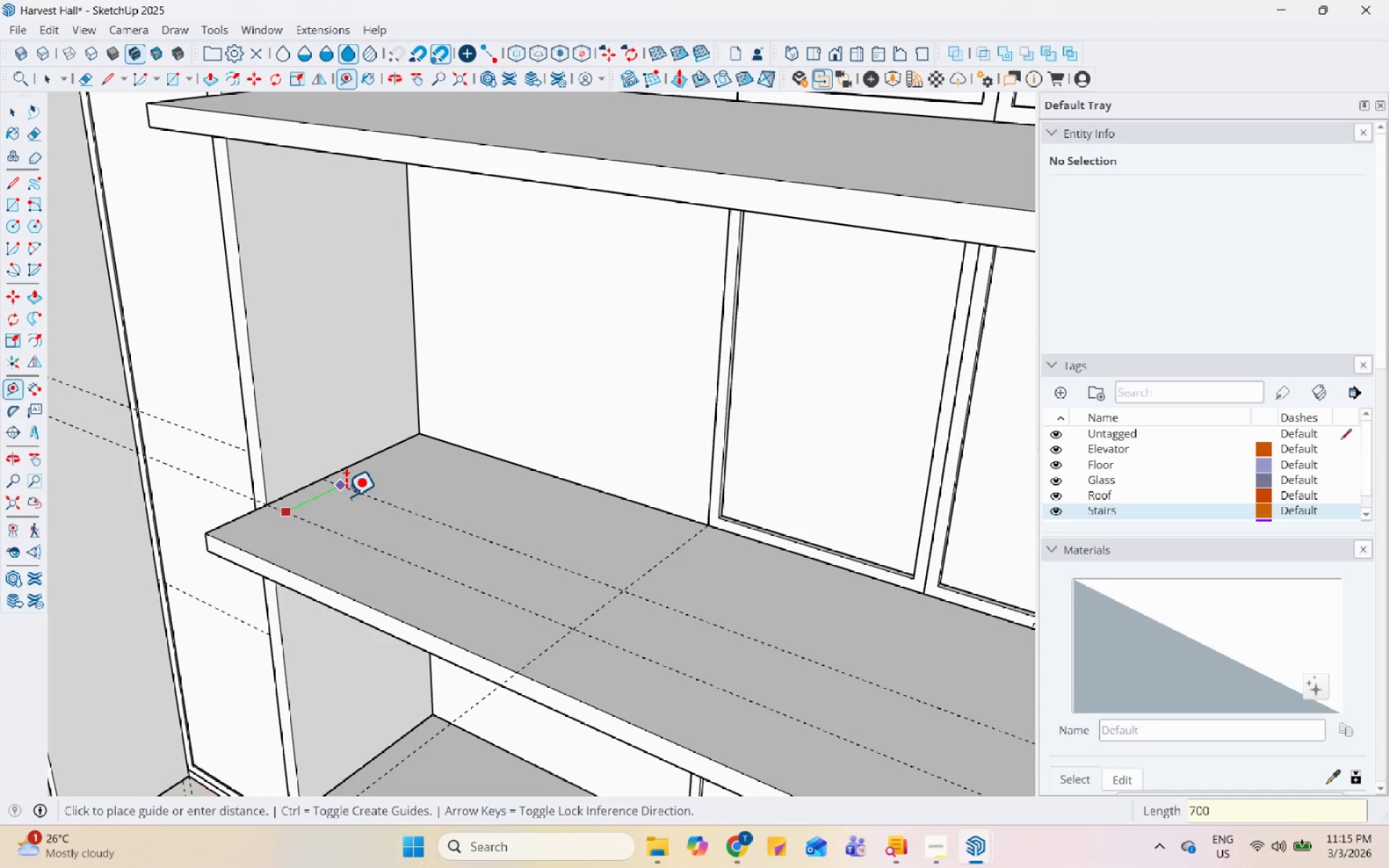 
key(Enter)
 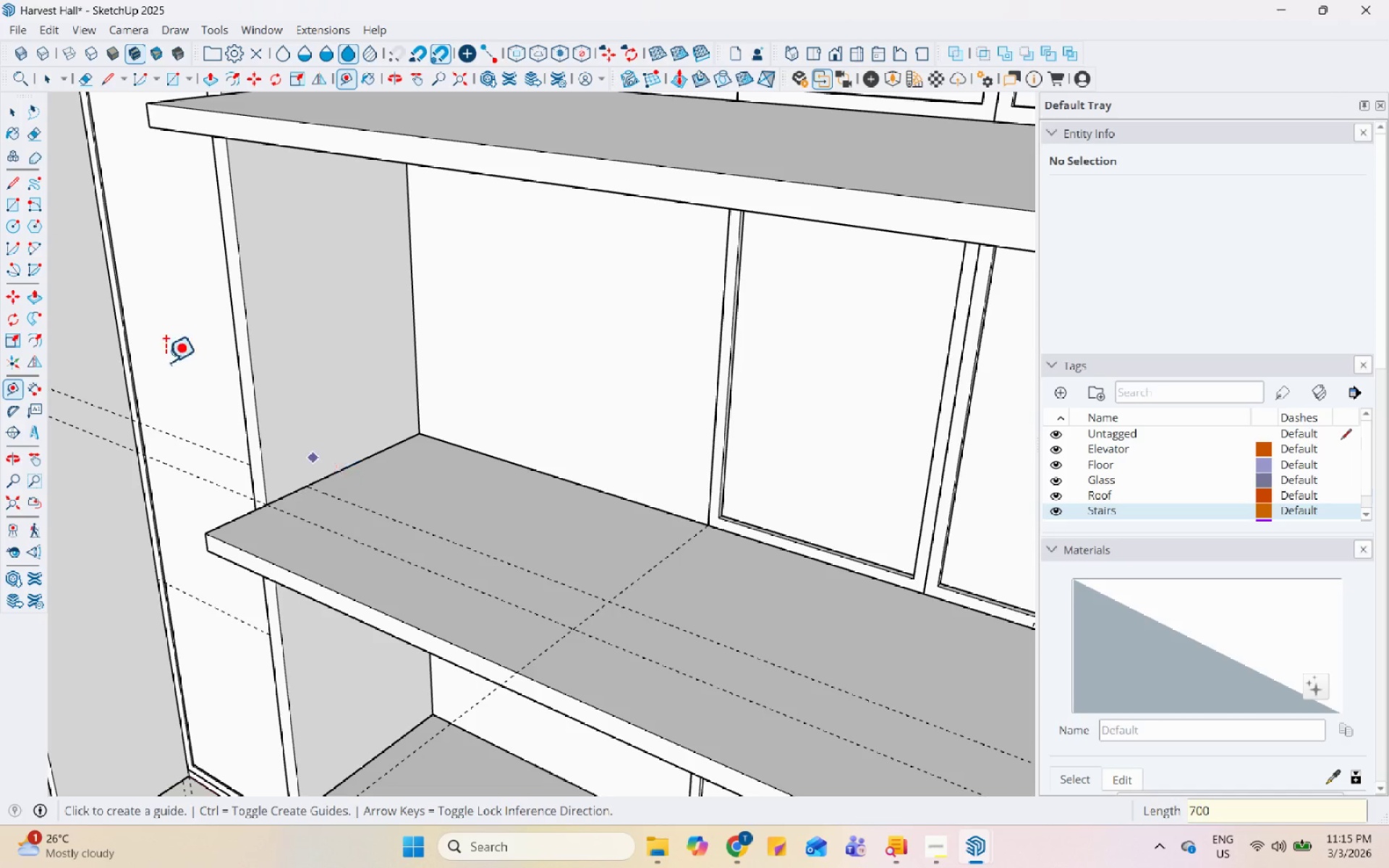 
scroll: coordinate [368, 568], scroll_direction: down, amount: 1.0
 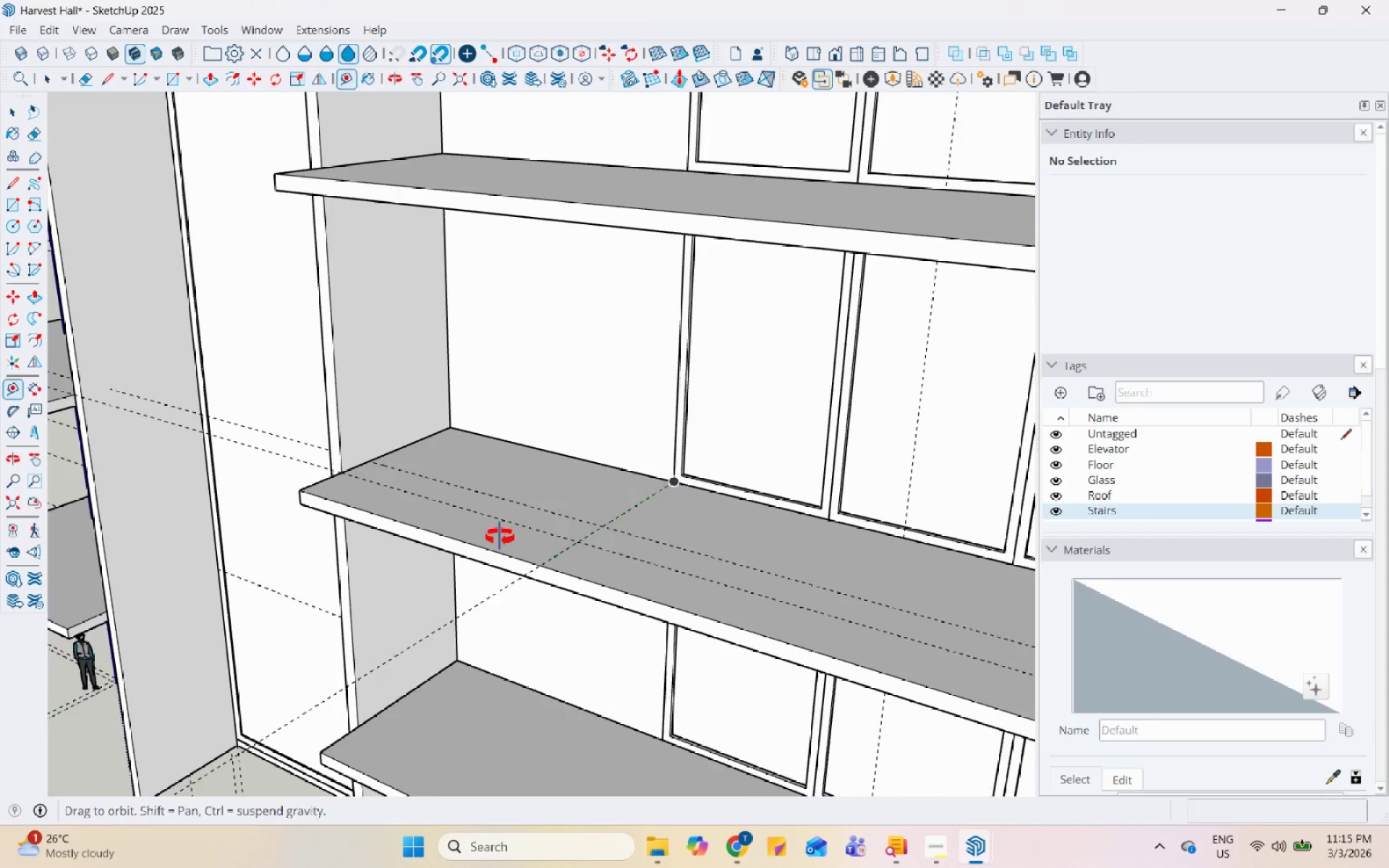 
scroll: coordinate [456, 556], scroll_direction: up, amount: 6.0
 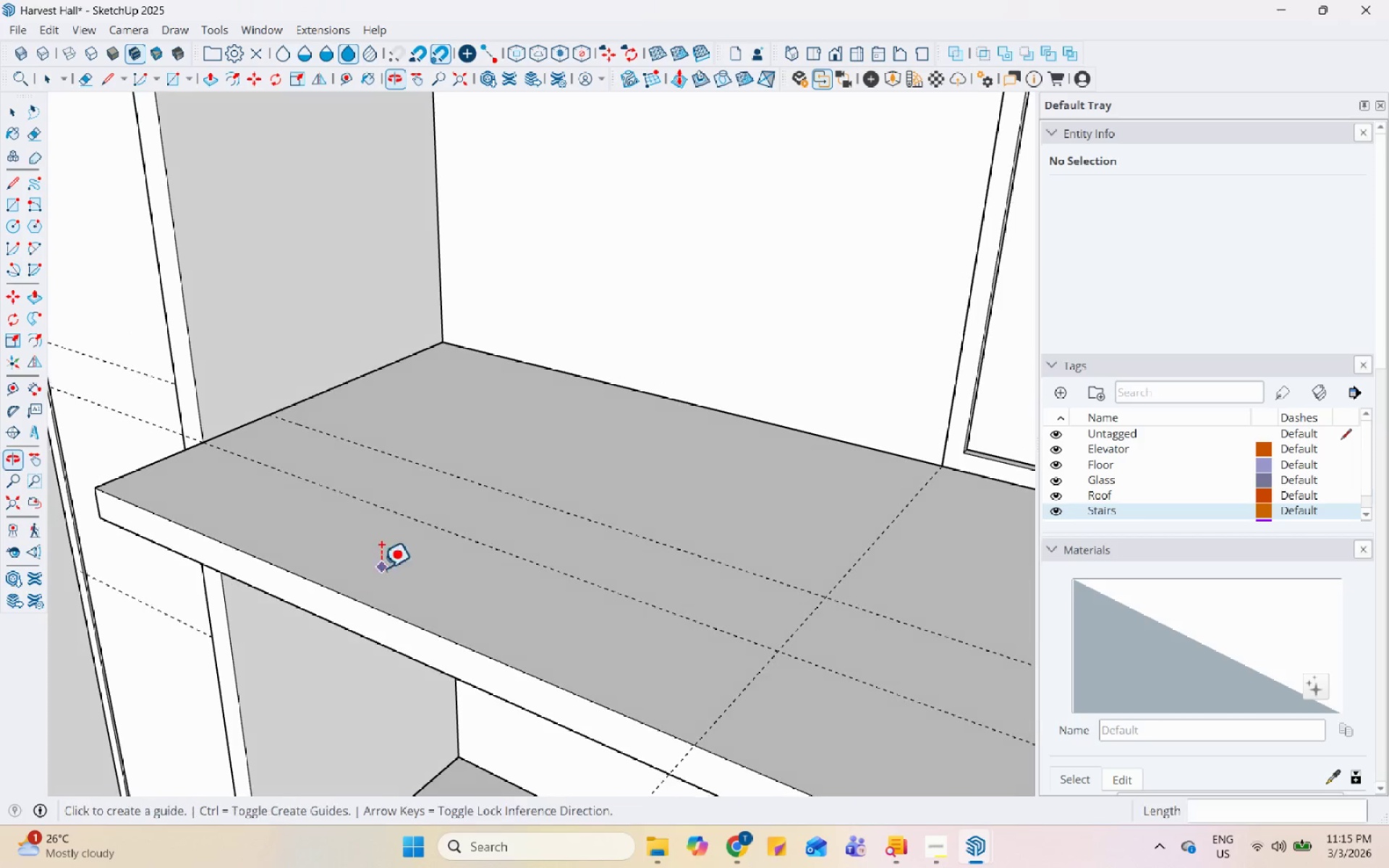 
scroll: coordinate [223, 447], scroll_direction: down, amount: 10.0
 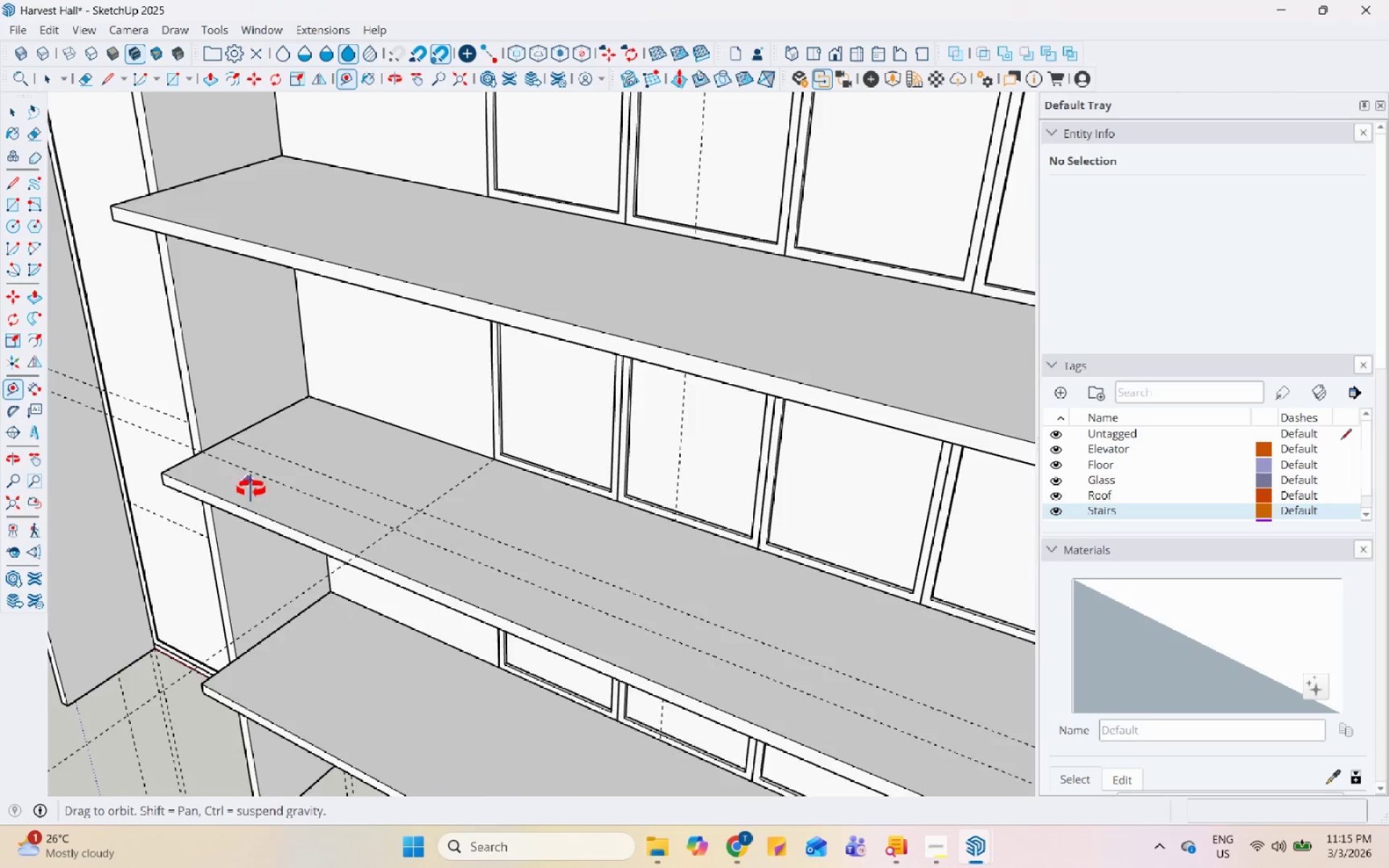 
key(Space)
 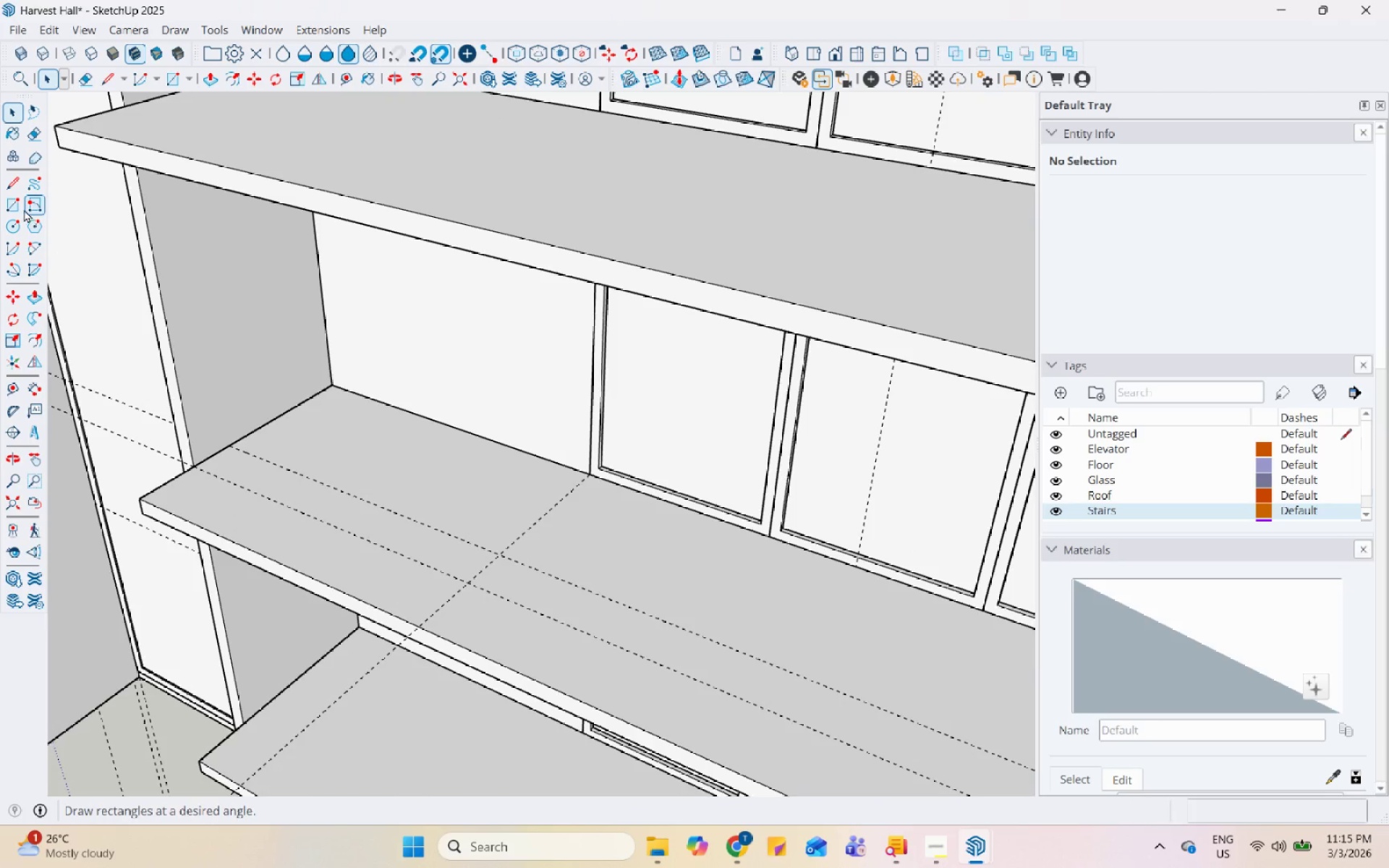 
scroll: coordinate [208, 459], scroll_direction: up, amount: 3.0
 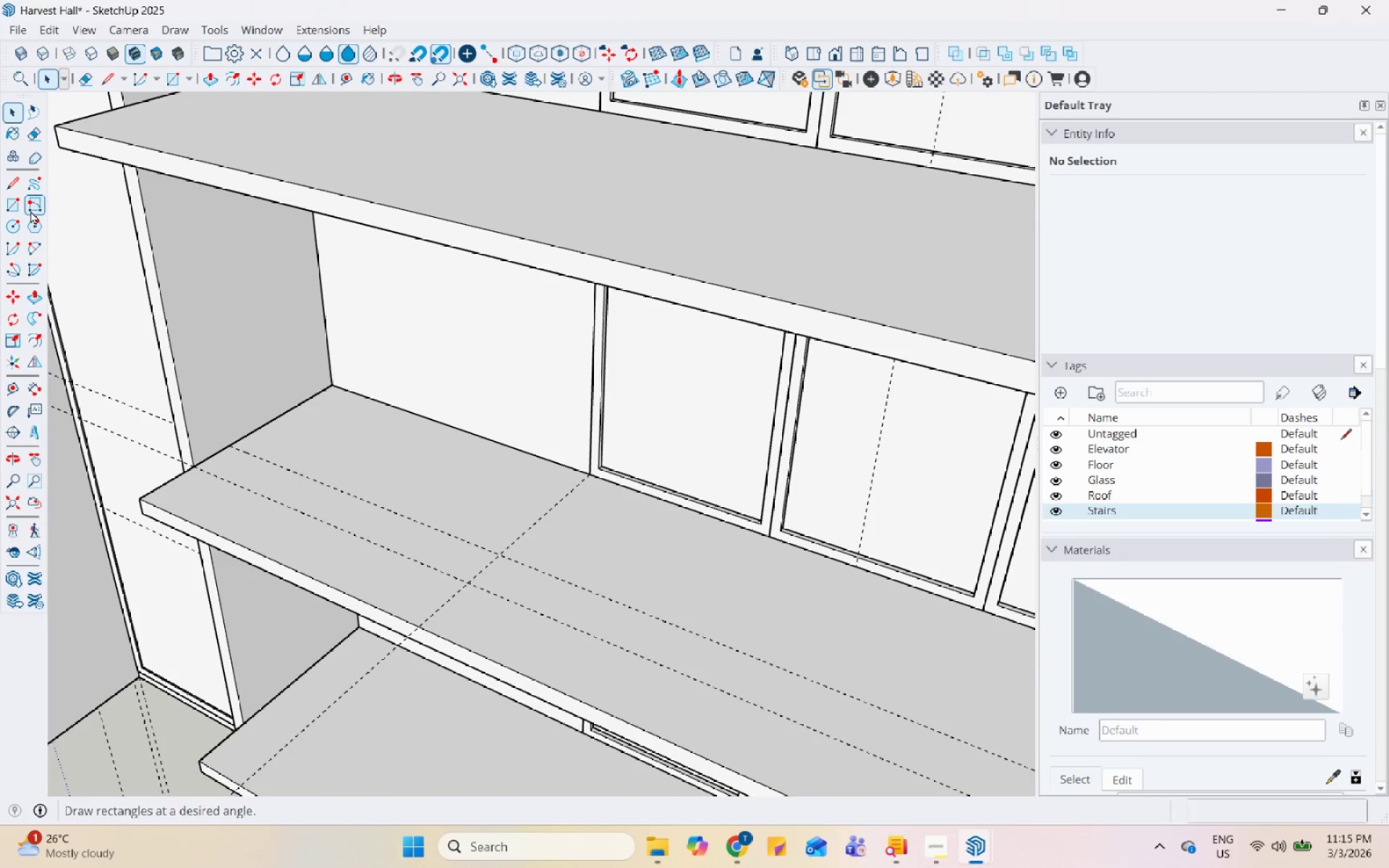 
left_click([17, 208])
 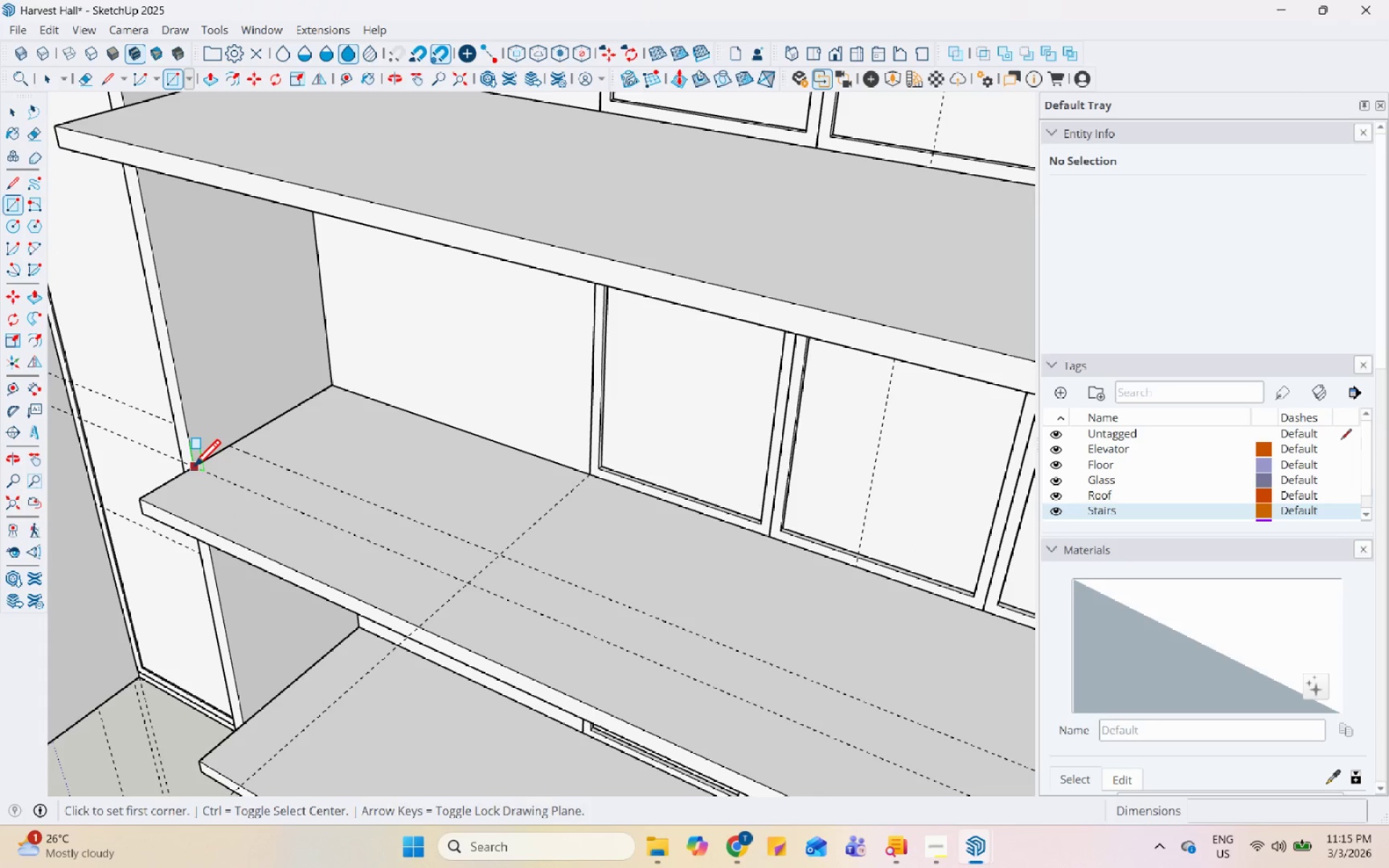 
scroll: coordinate [203, 467], scroll_direction: up, amount: 5.0
 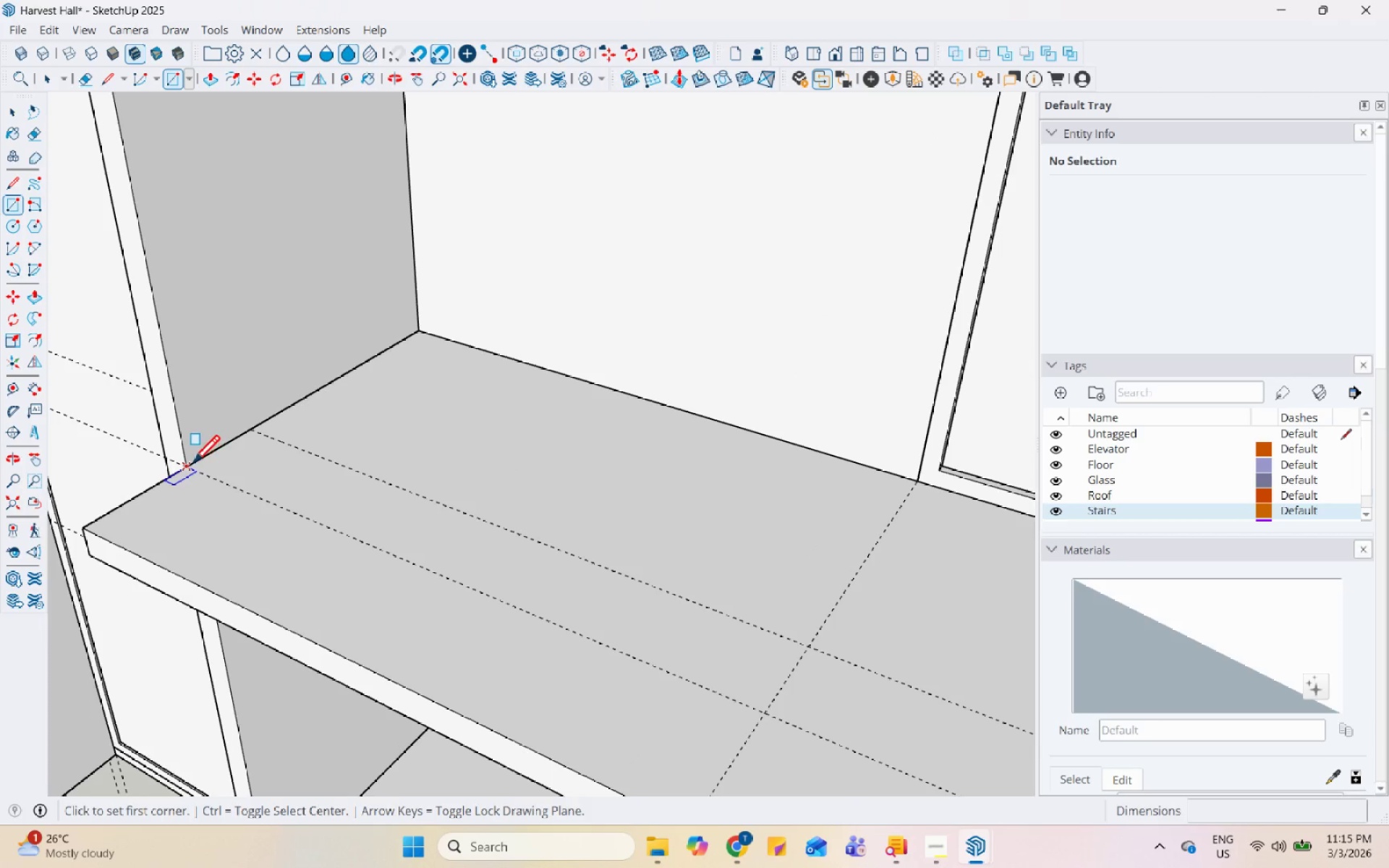 
left_click_drag(start_coordinate=[192, 464], to_coordinate=[209, 466])
 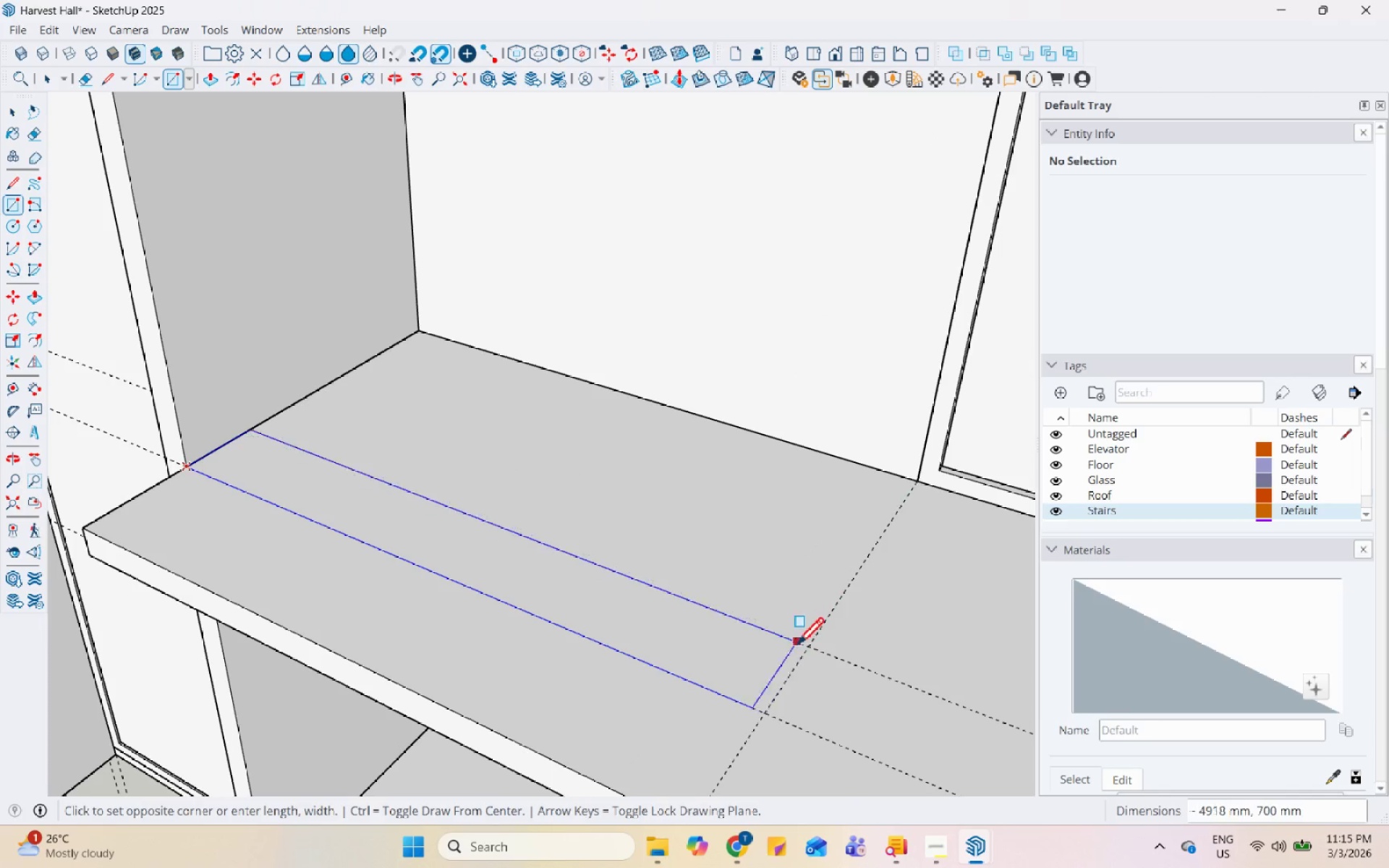 
left_click([807, 648])
 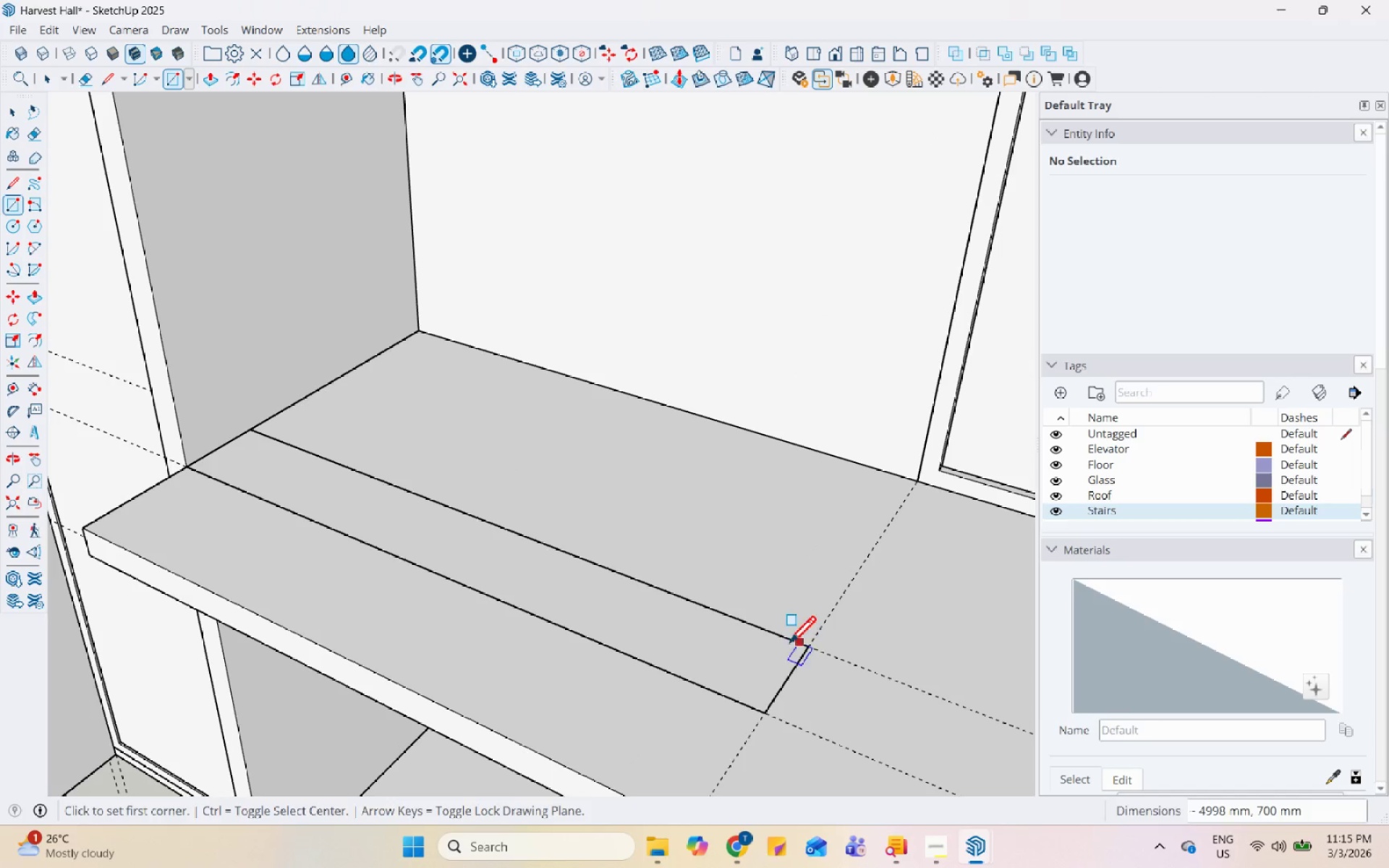 
key(Space)
 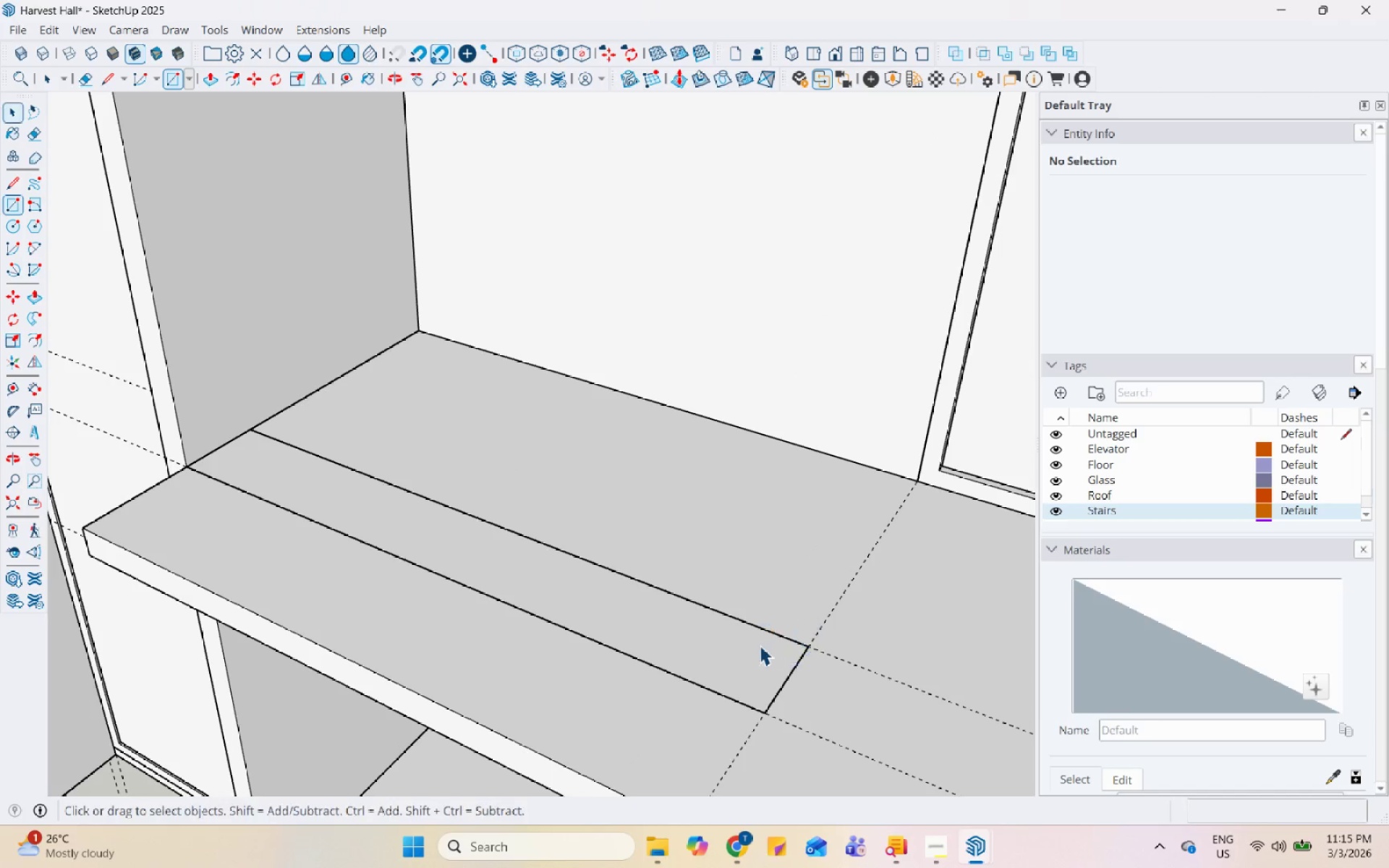 
double_click([760, 645])
 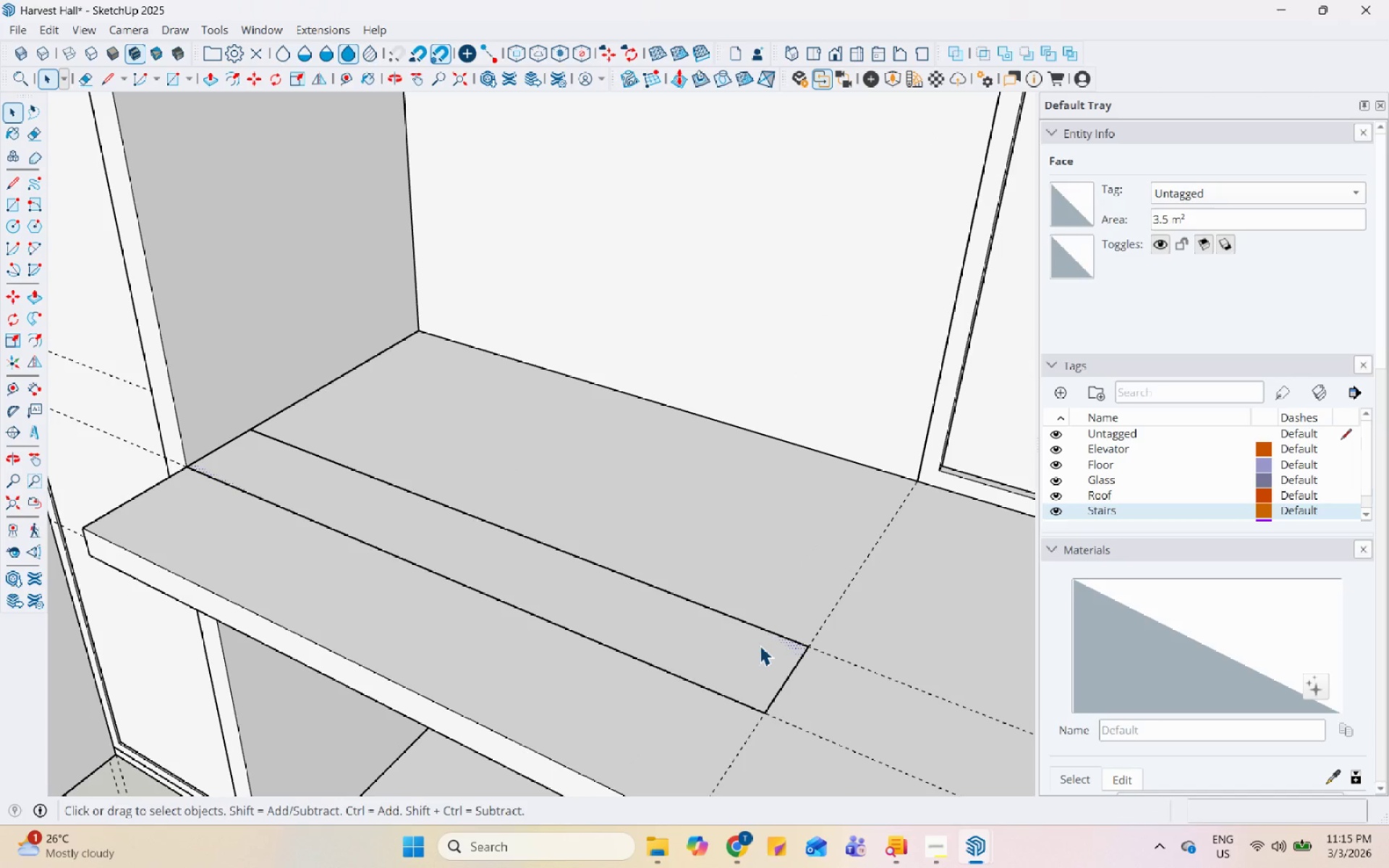 
key(P)
 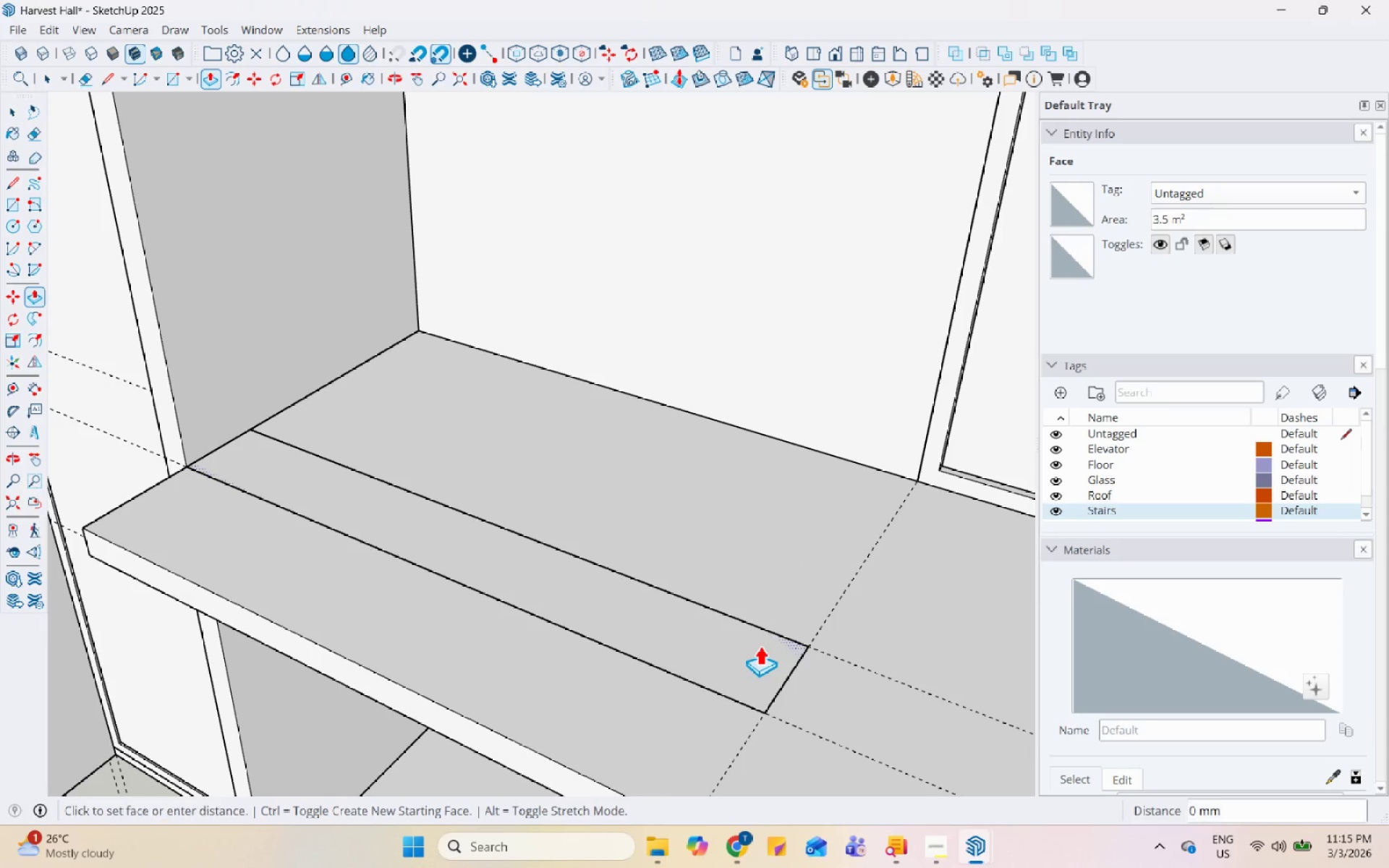 
left_click([760, 645])
 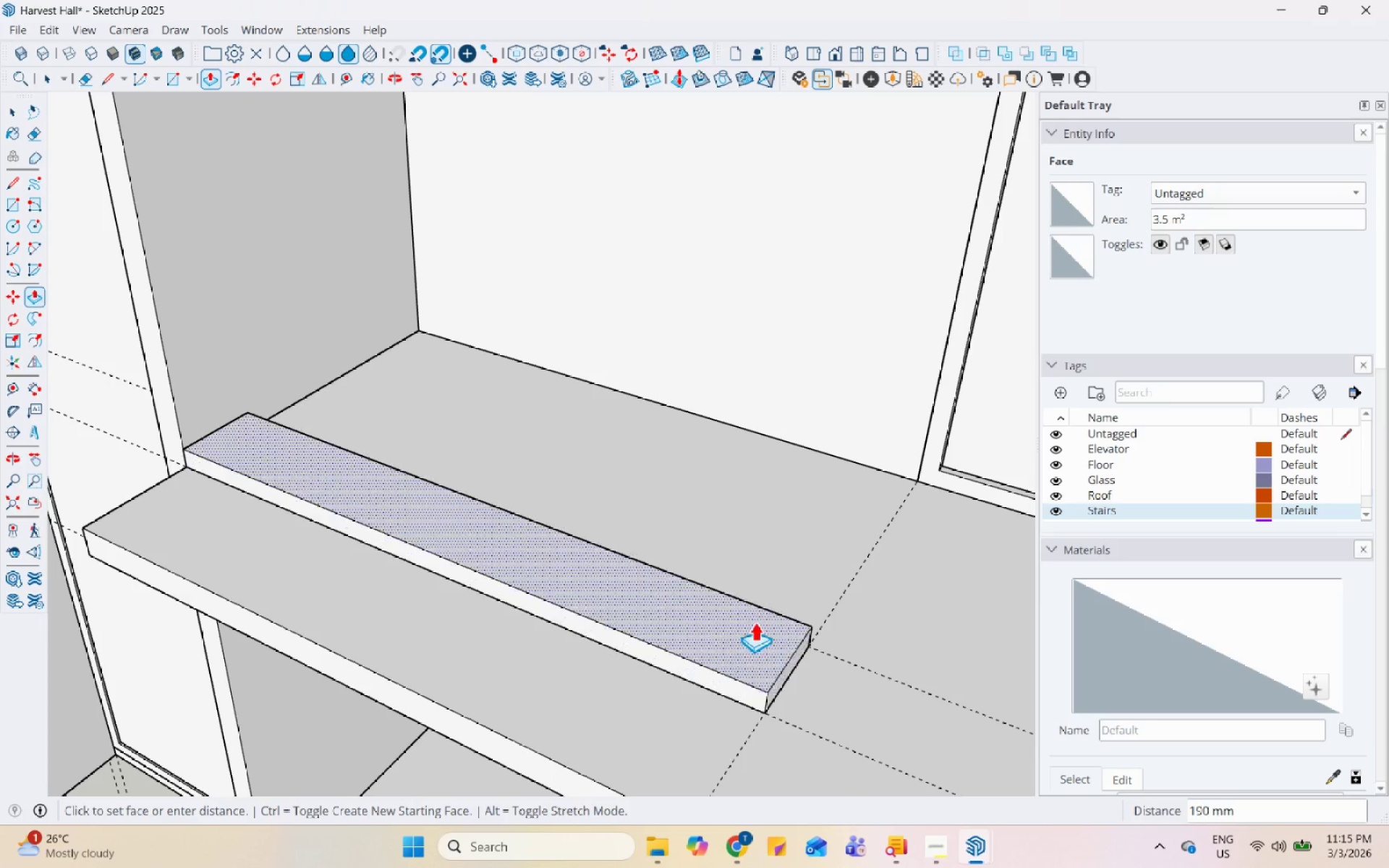 
scroll: coordinate [420, 457], scroll_direction: down, amount: 12.0
 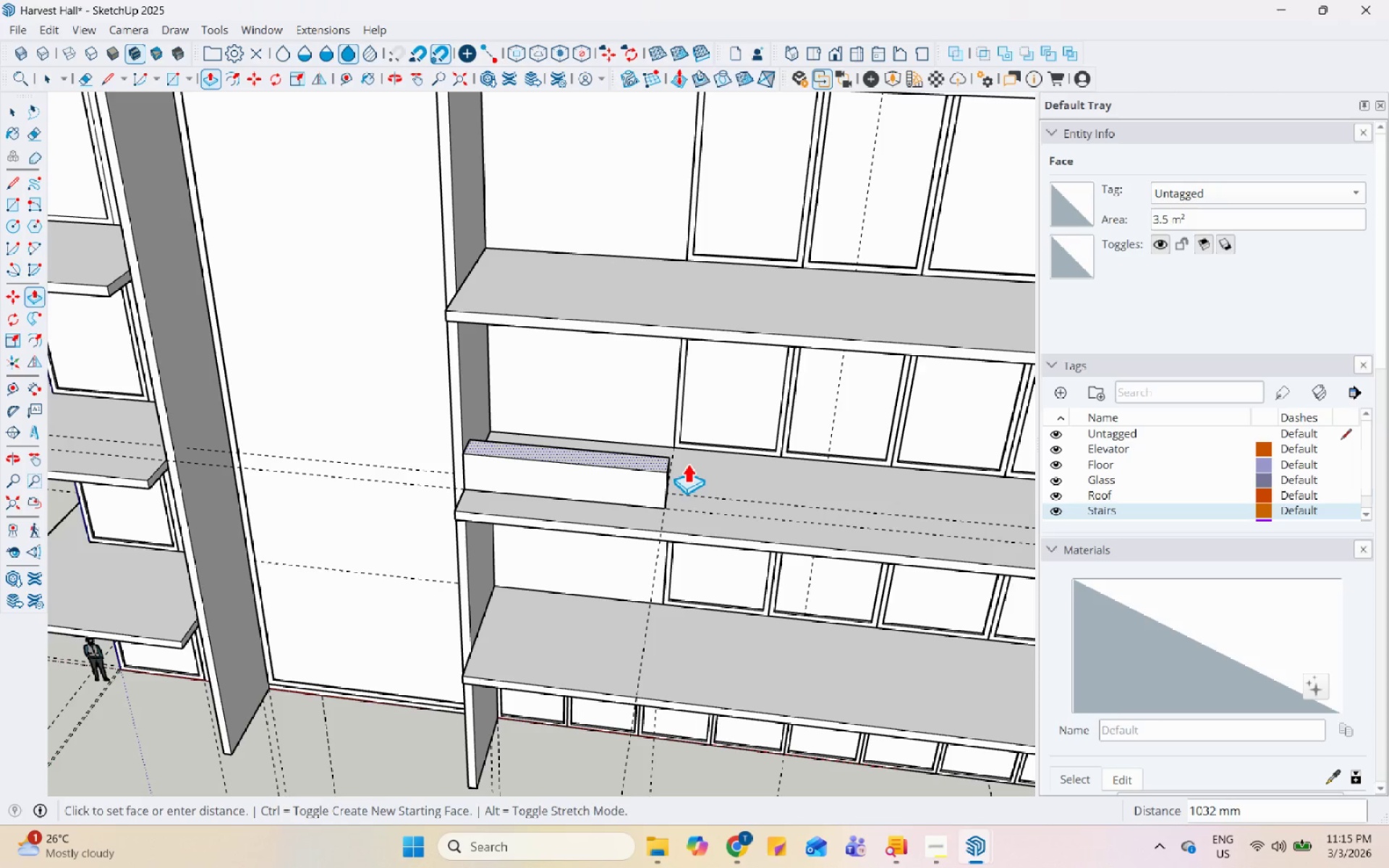 
key(Numpad1)
 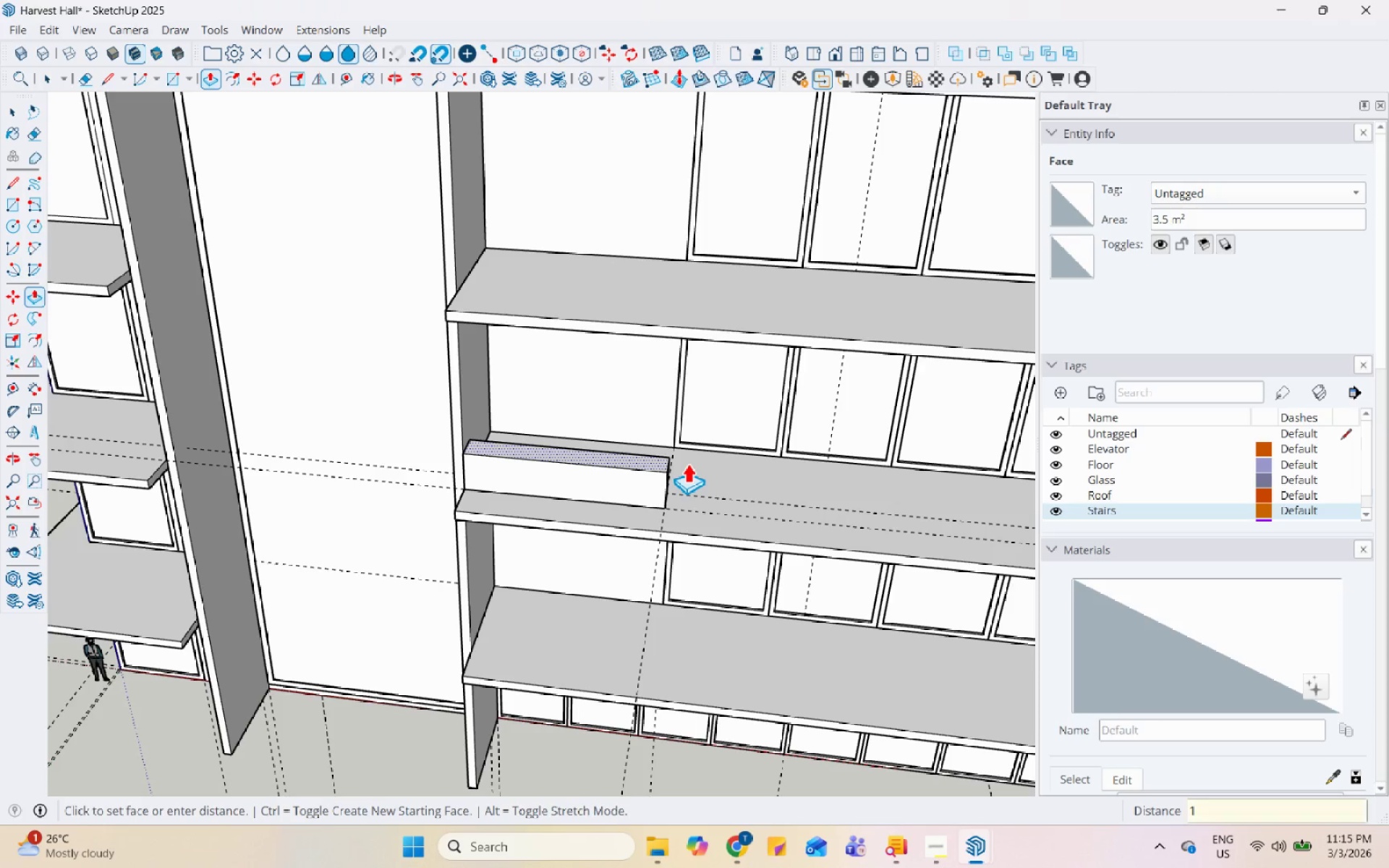 
key(Numpad0)
 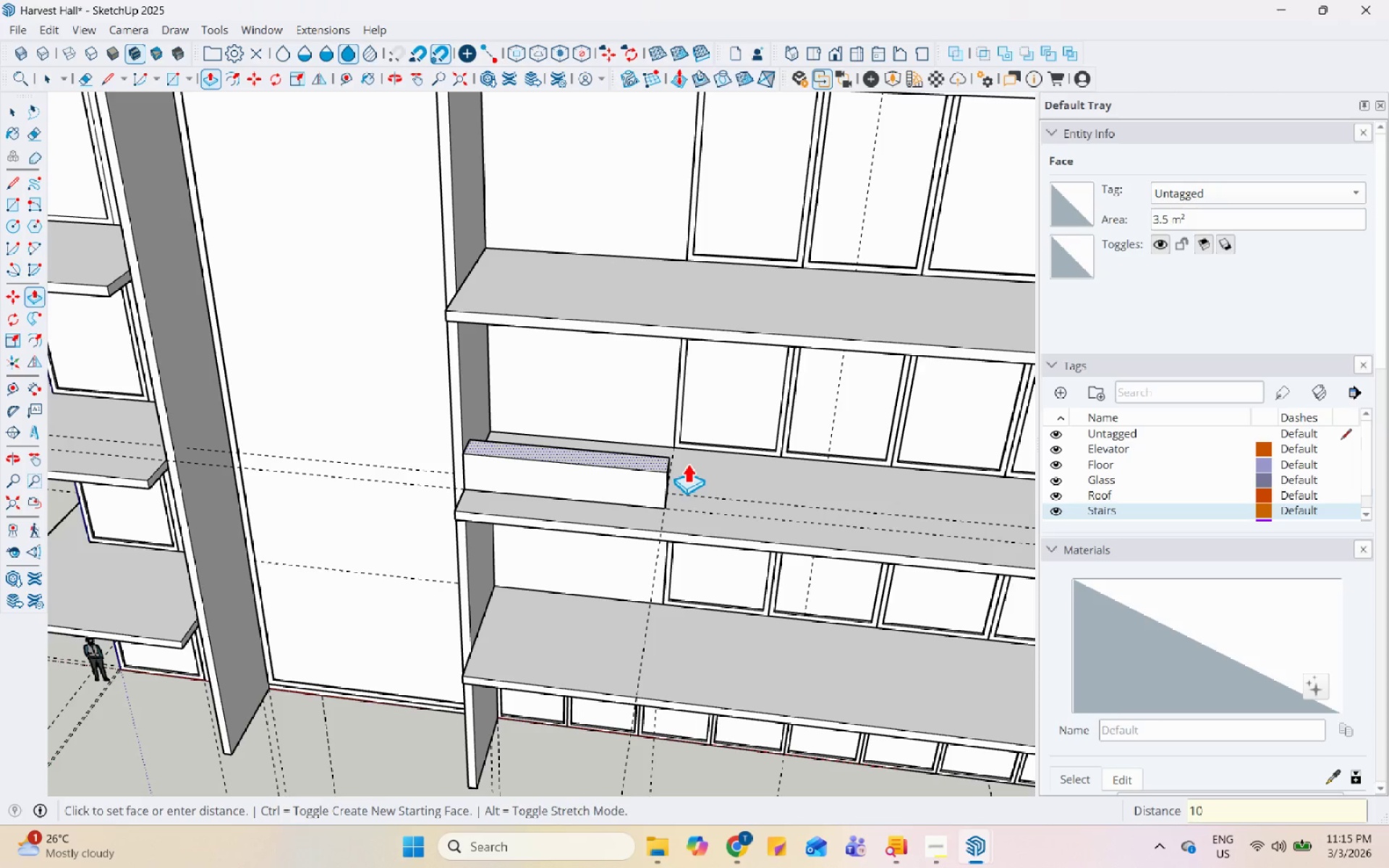 
key(Numpad0)
 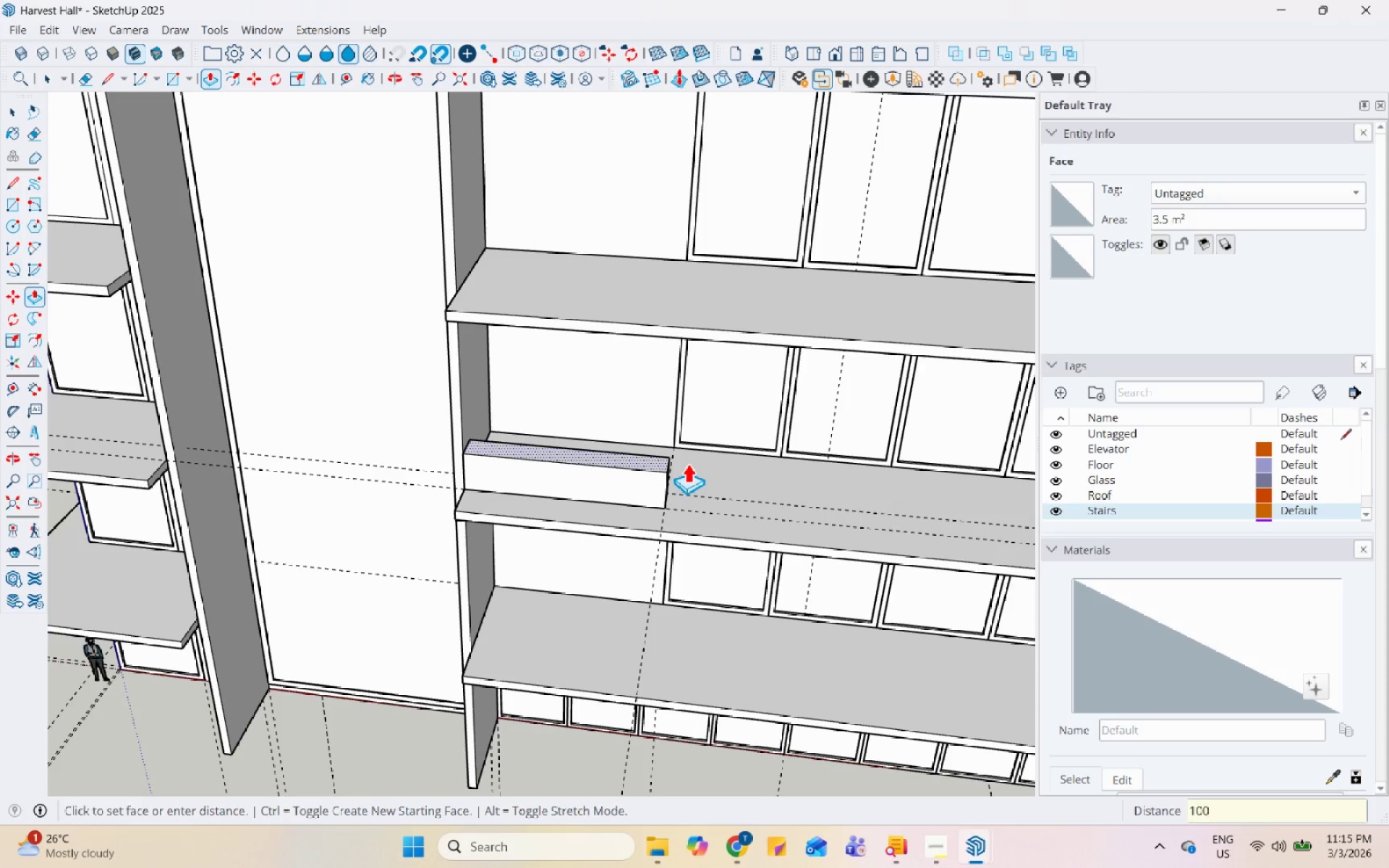 
key(Numpad0)
 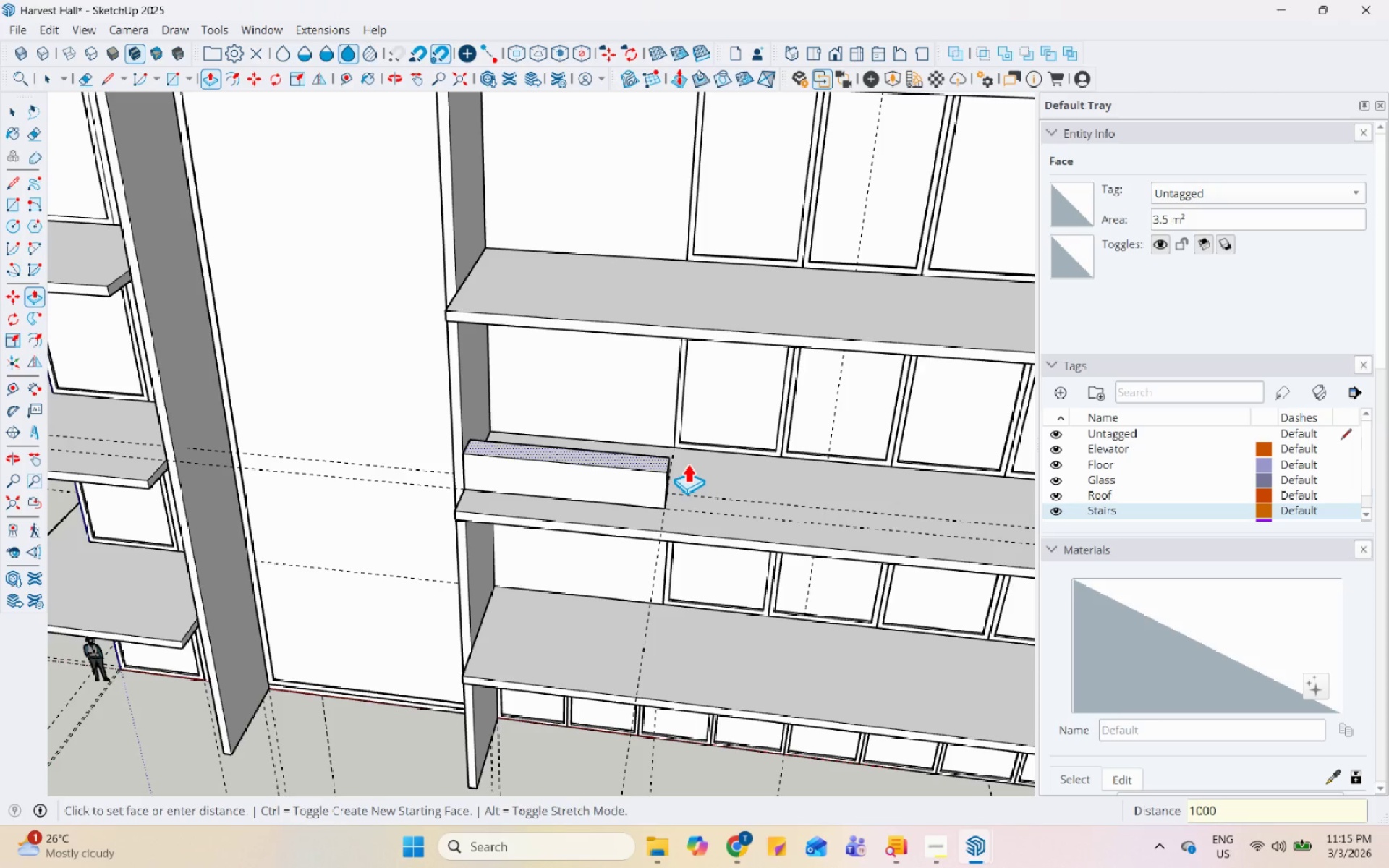 
key(Enter)
 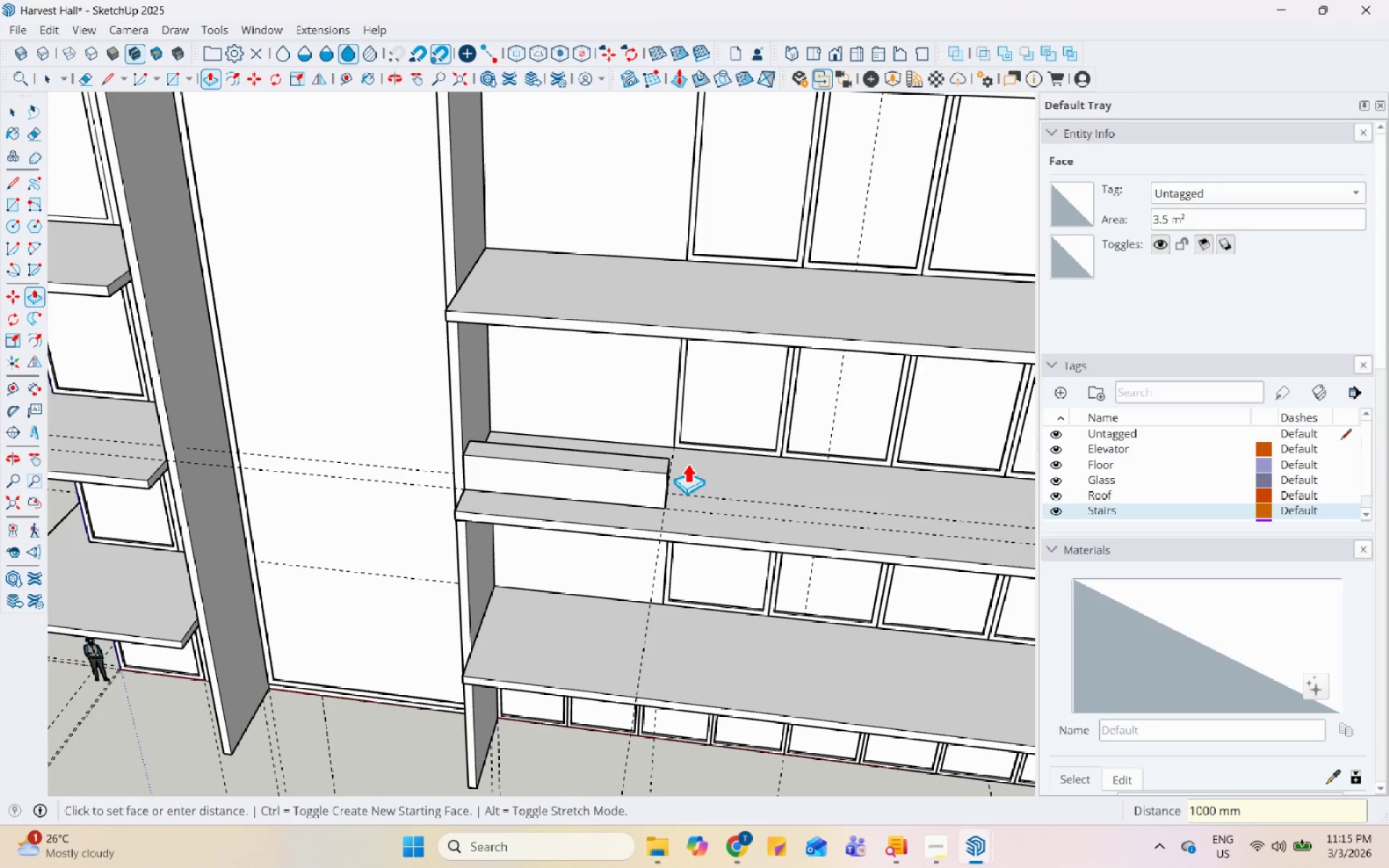 
key(Space)
 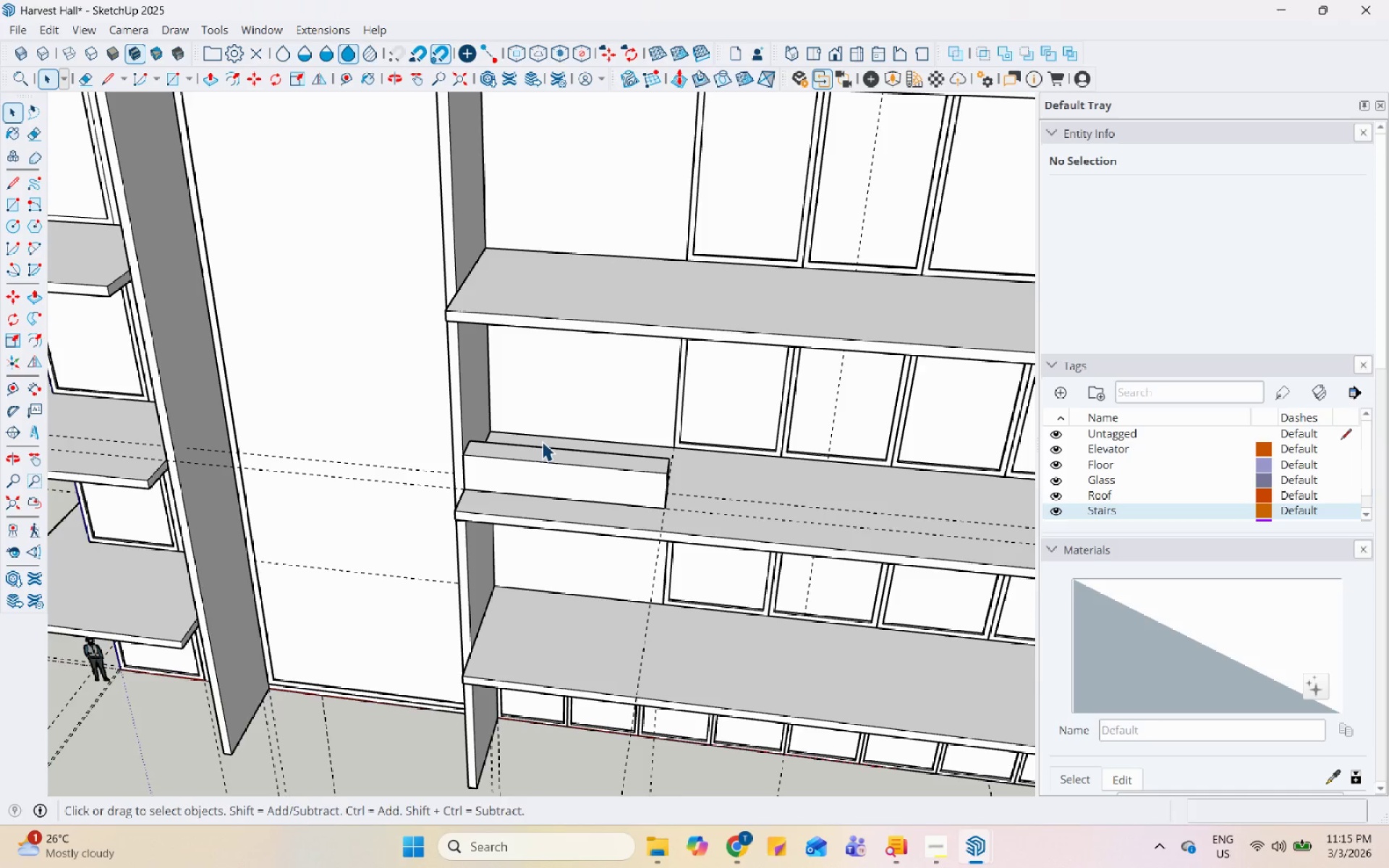 
scroll: coordinate [548, 445], scroll_direction: up, amount: 6.0
 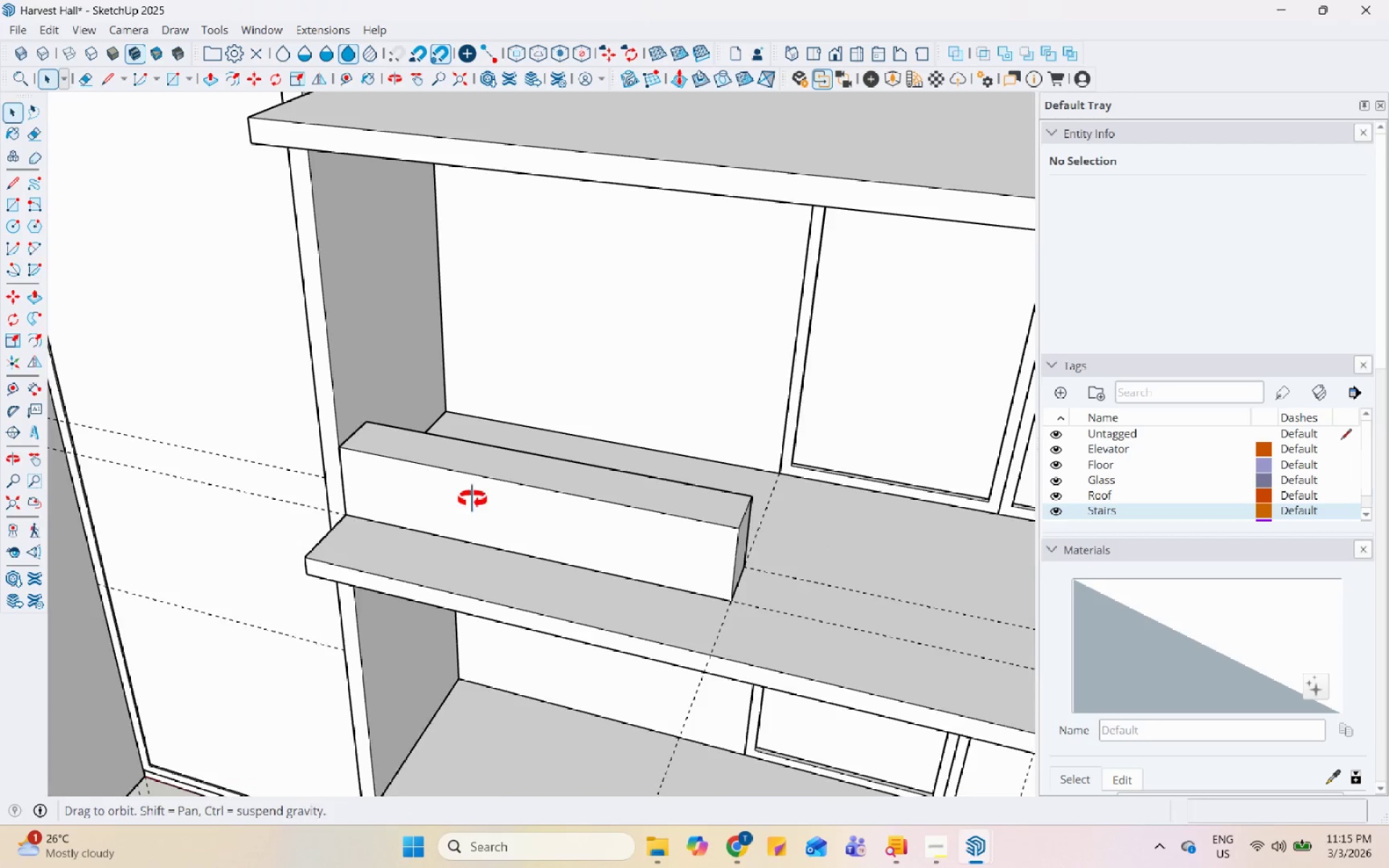 
double_click([456, 485])
 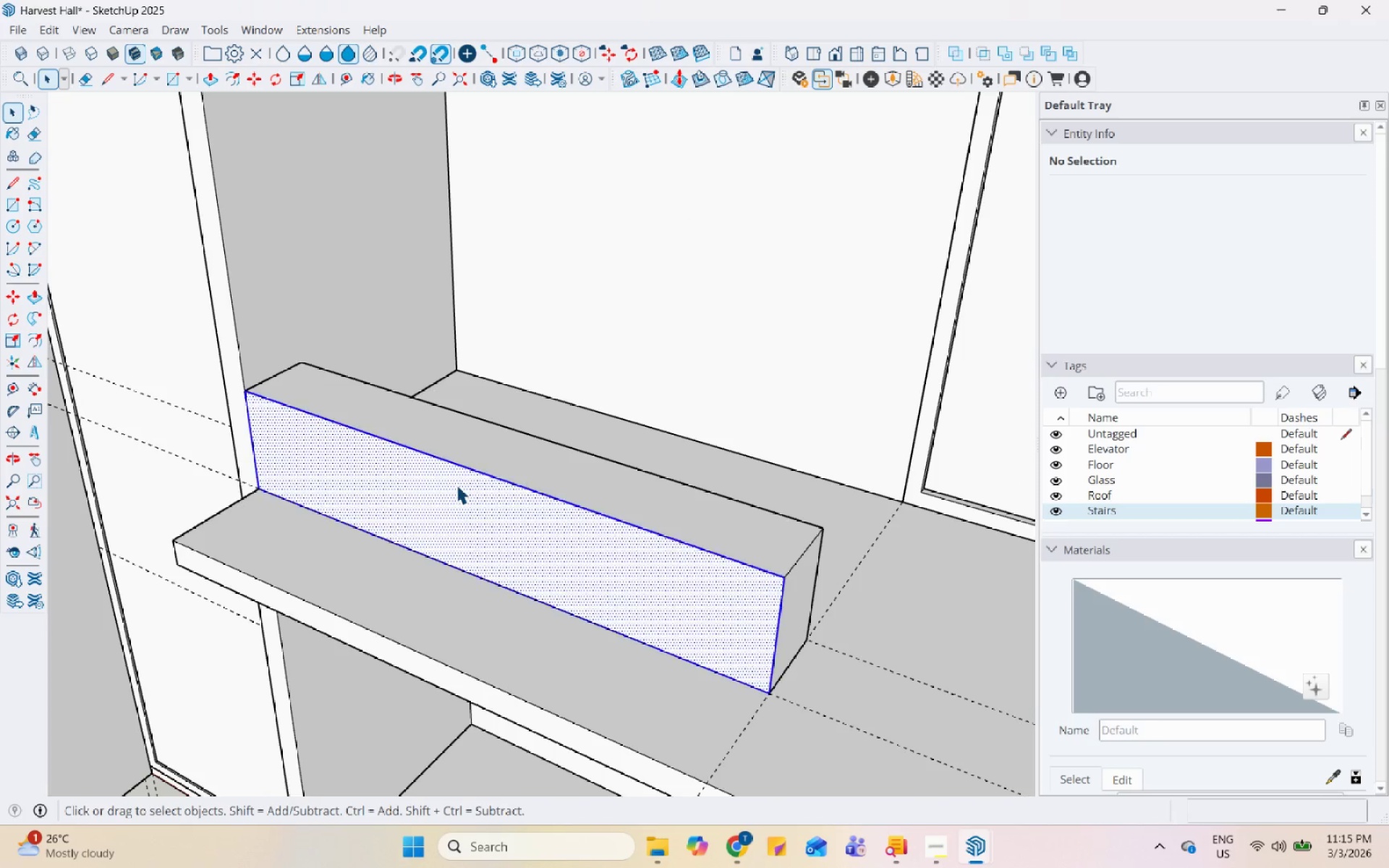 
triple_click([456, 485])
 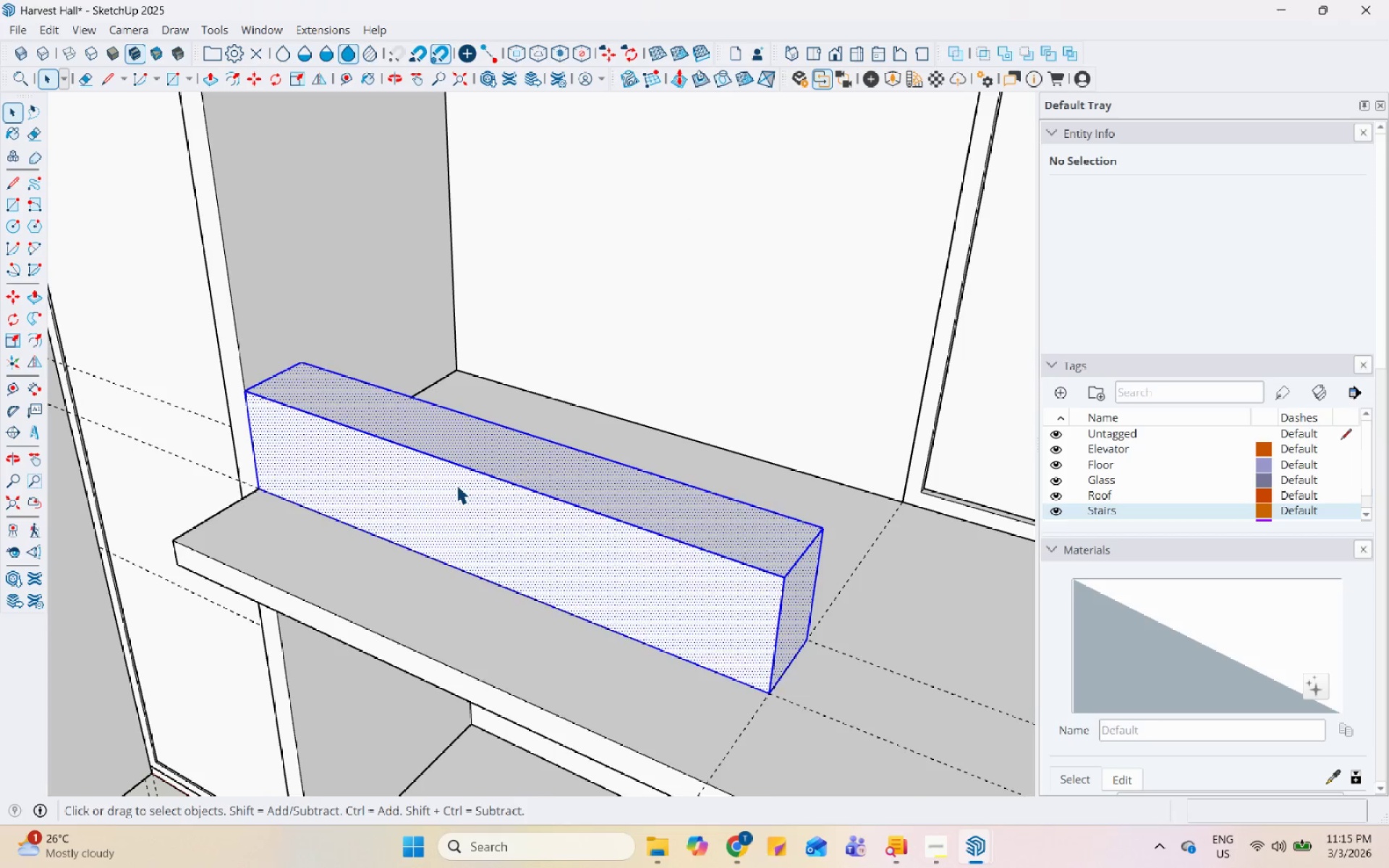 
scroll: coordinate [449, 490], scroll_direction: up, amount: 4.0
 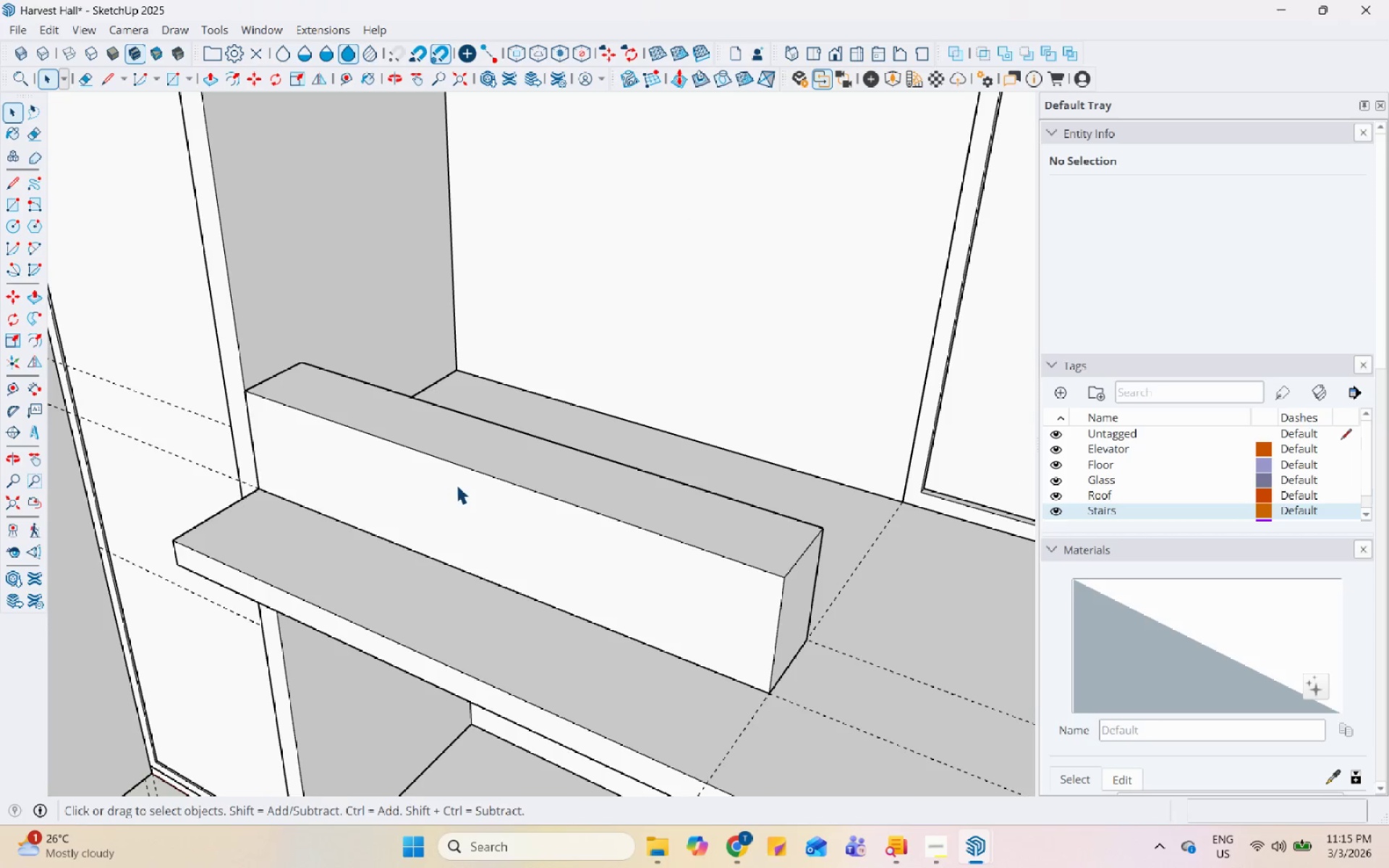 
right_click([456, 485])
 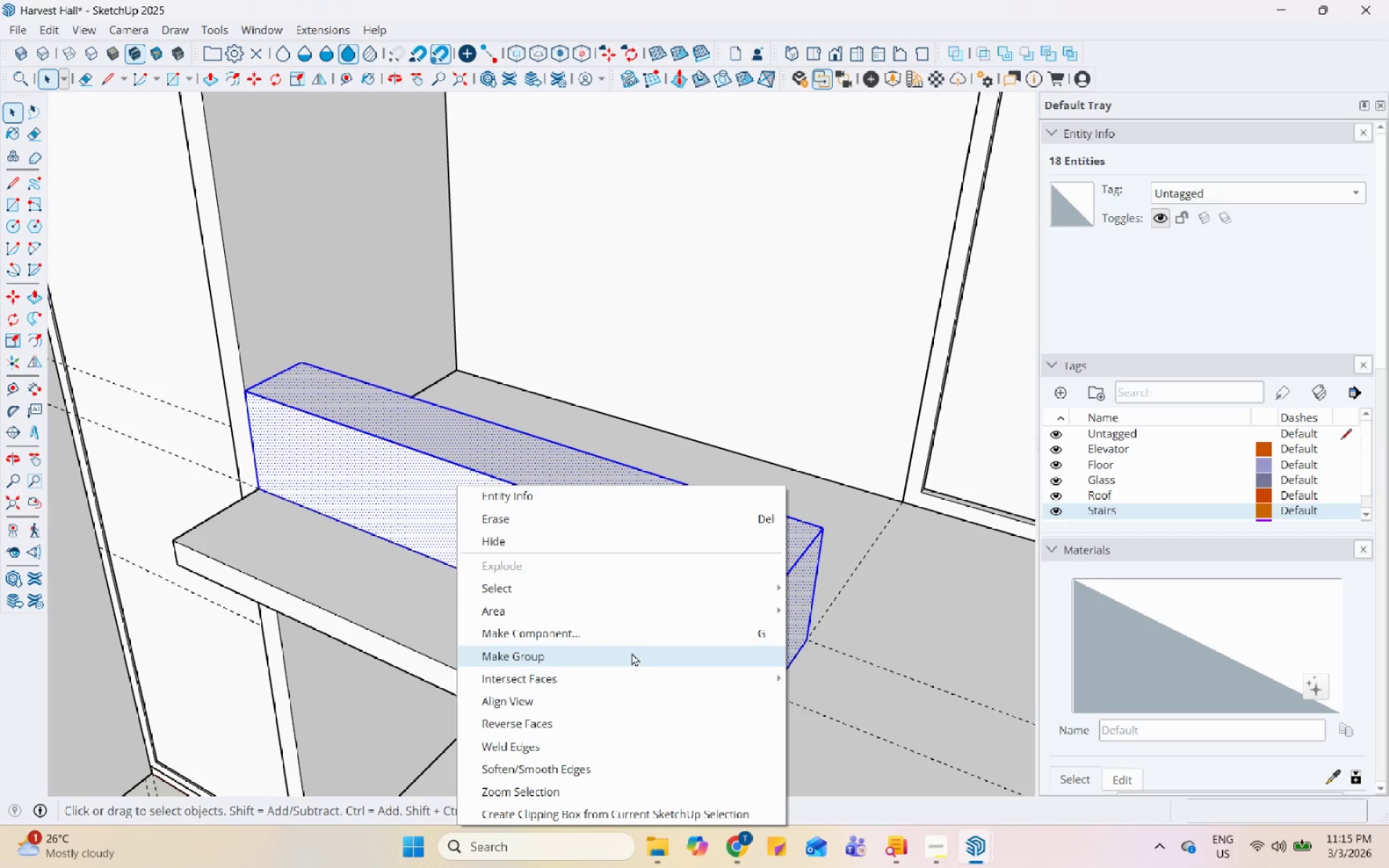 
left_click([632, 639])
 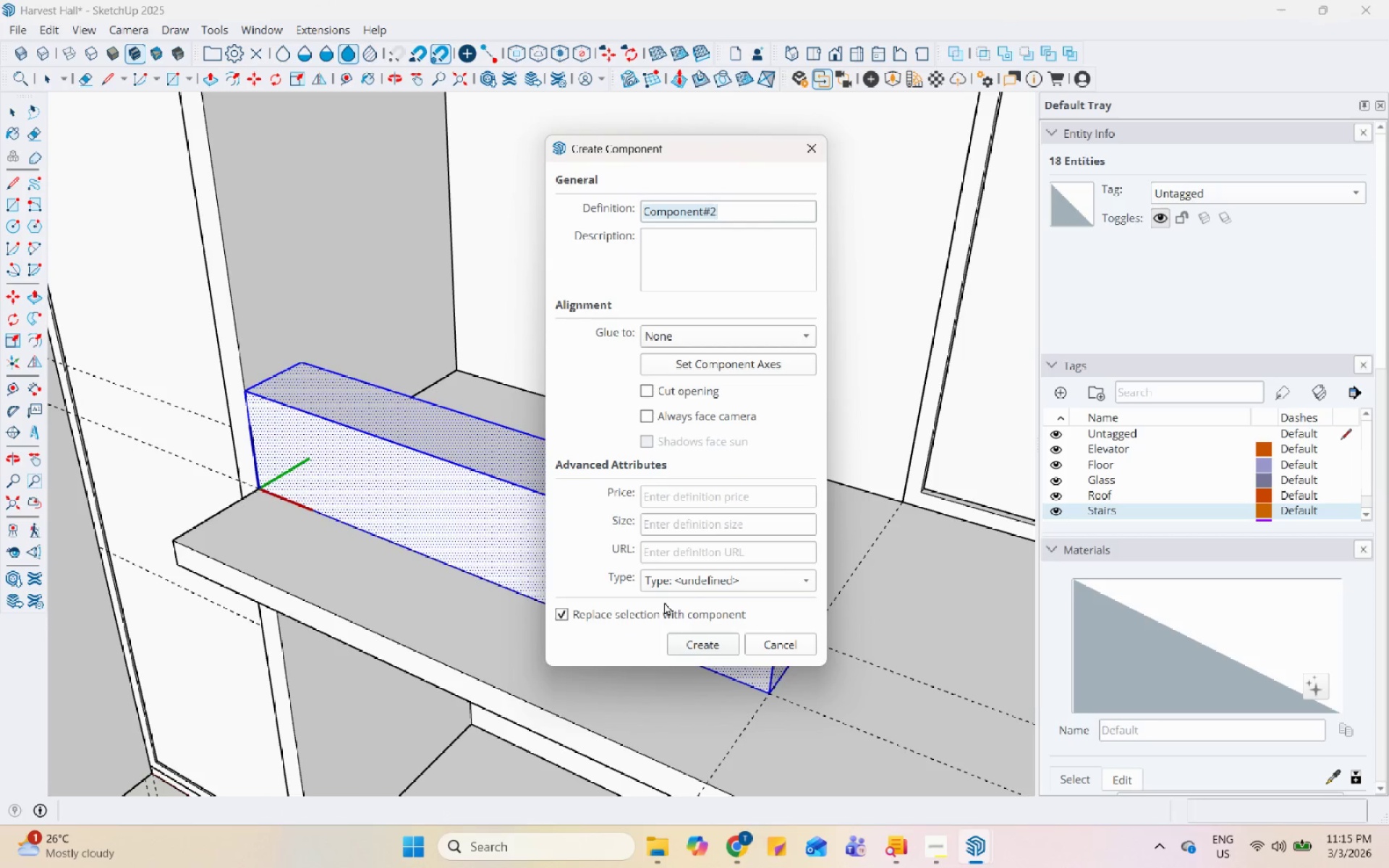 
type(Planter Box)
 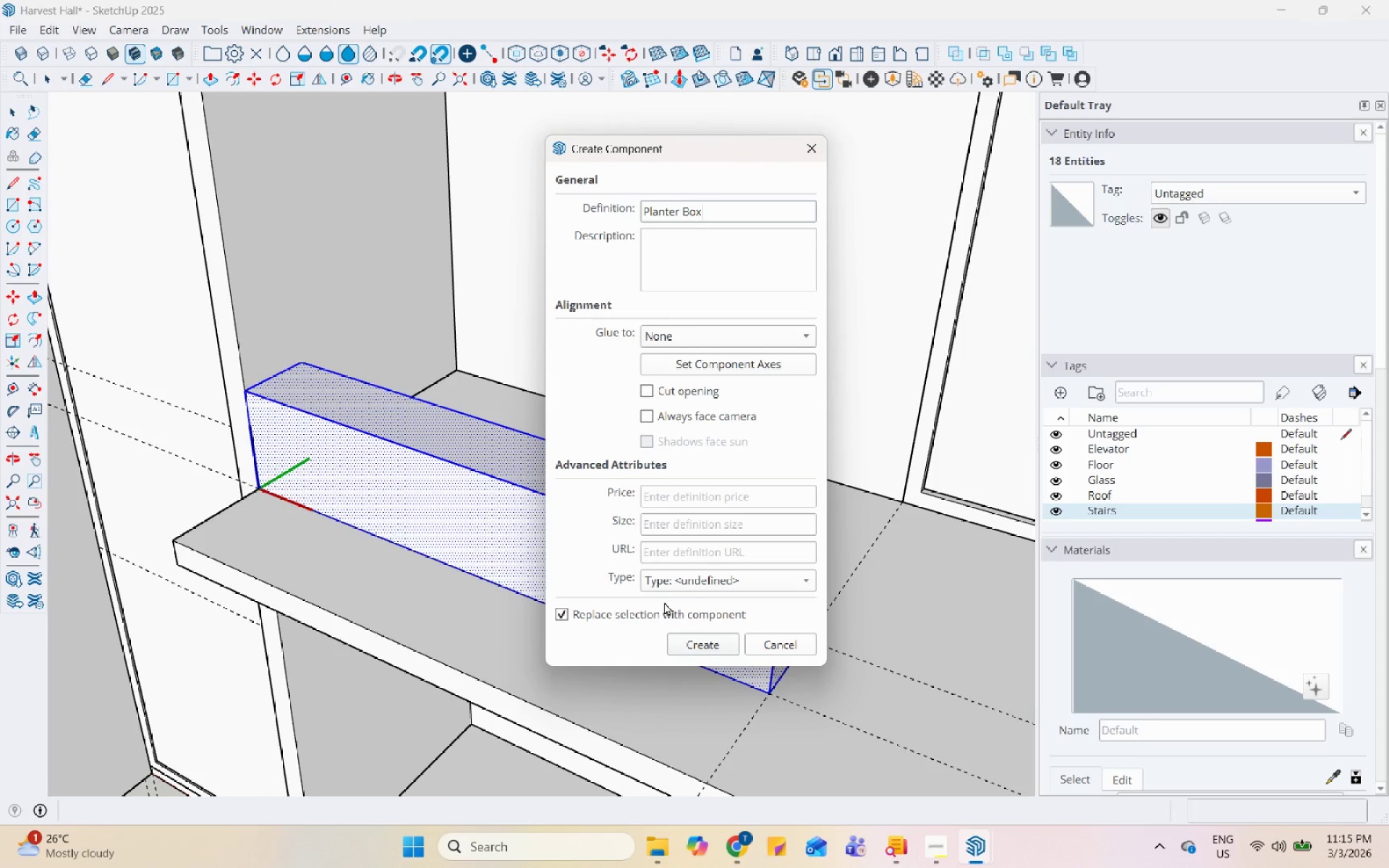 
key(Enter)
 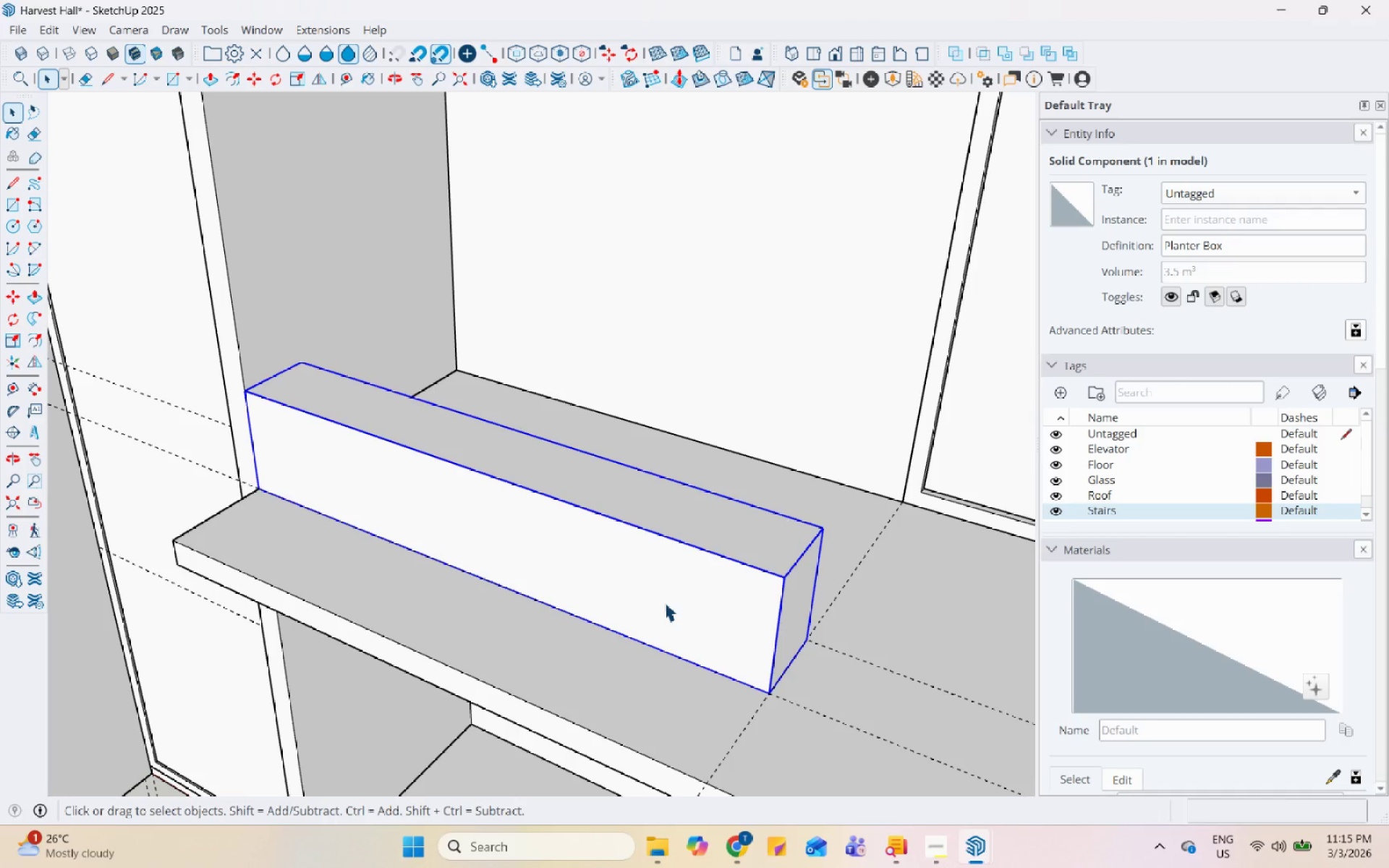 
scroll: coordinate [379, 270], scroll_direction: up, amount: 2.0
 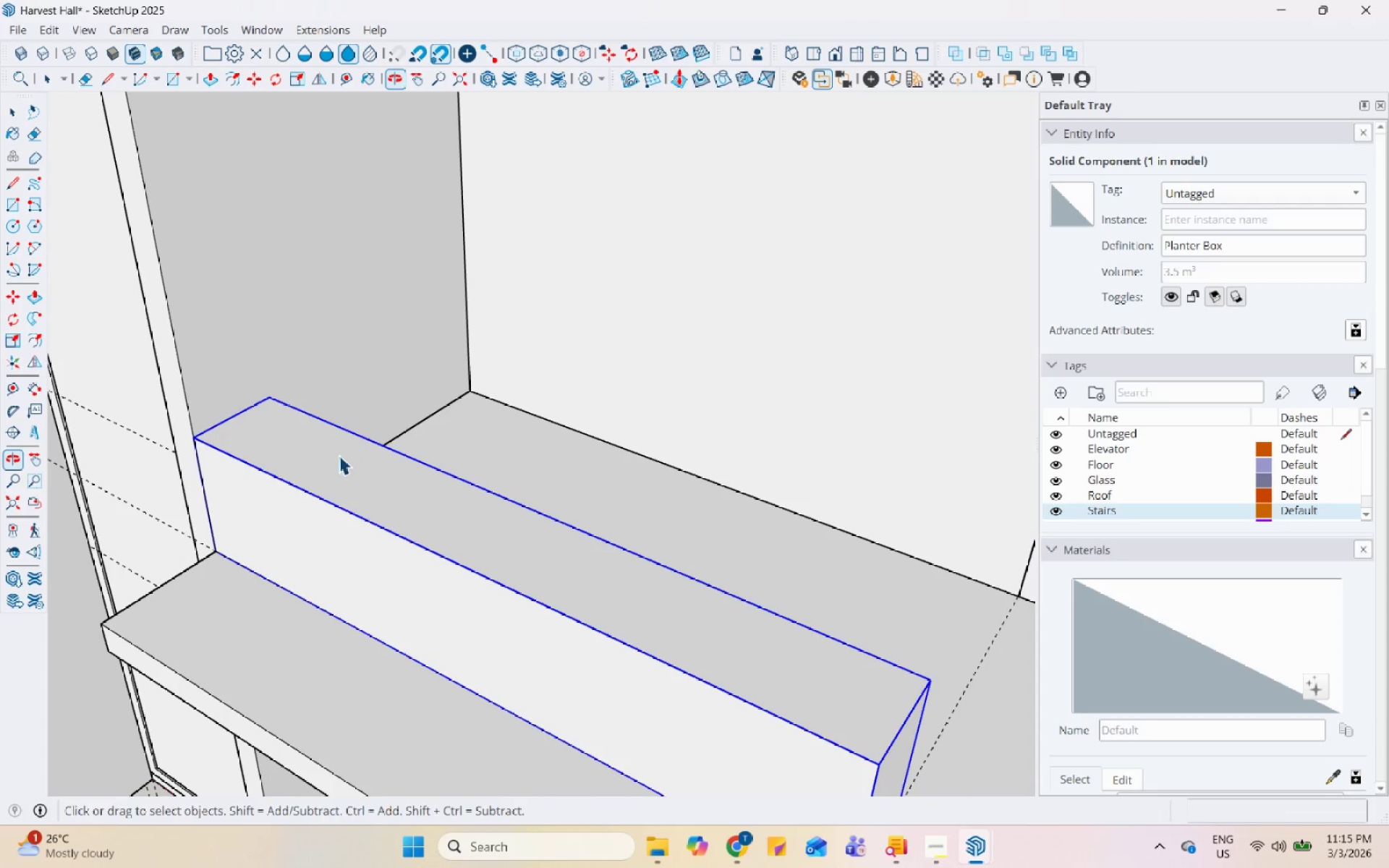 
double_click([336, 467])
 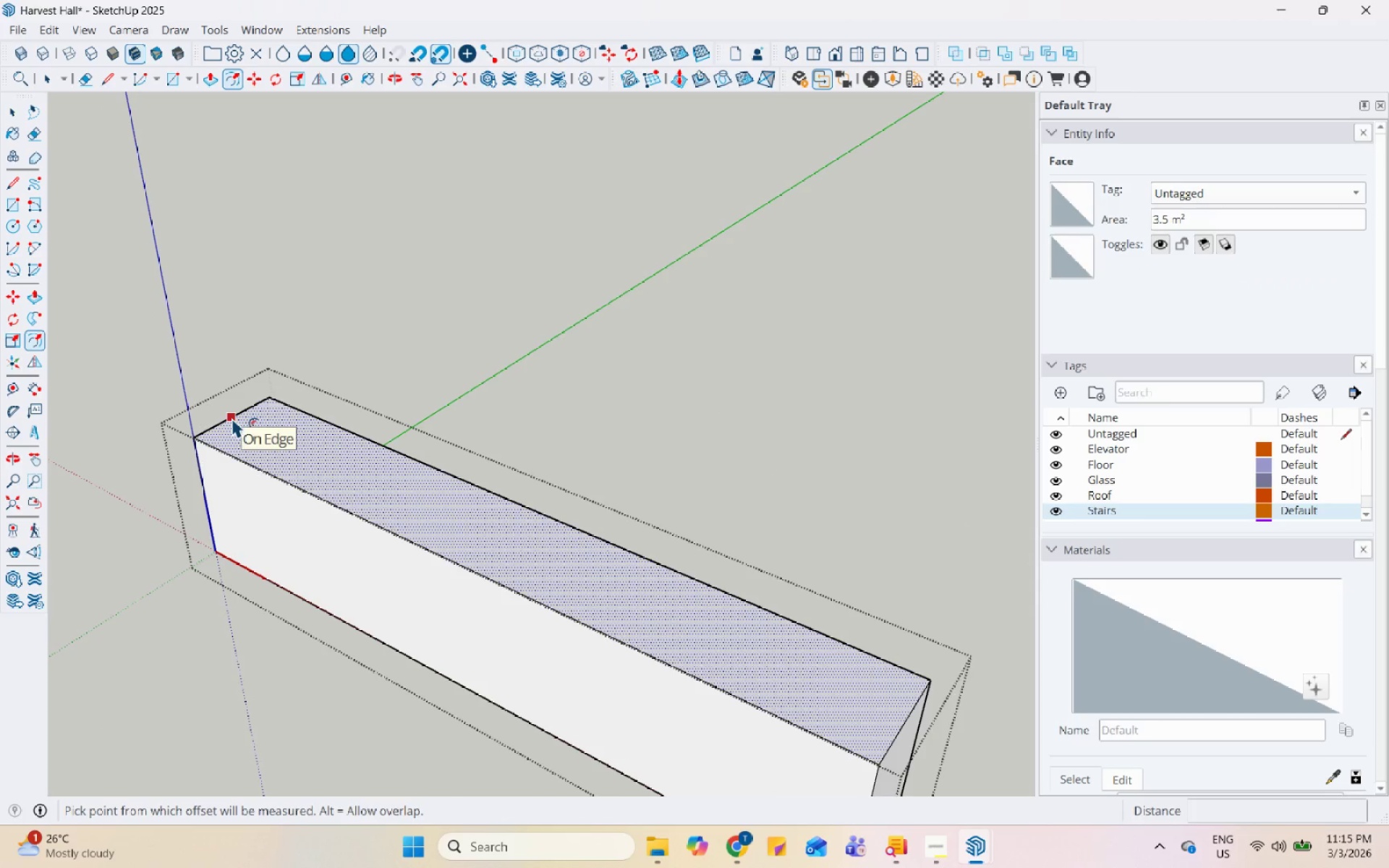 
left_click([232, 417])
 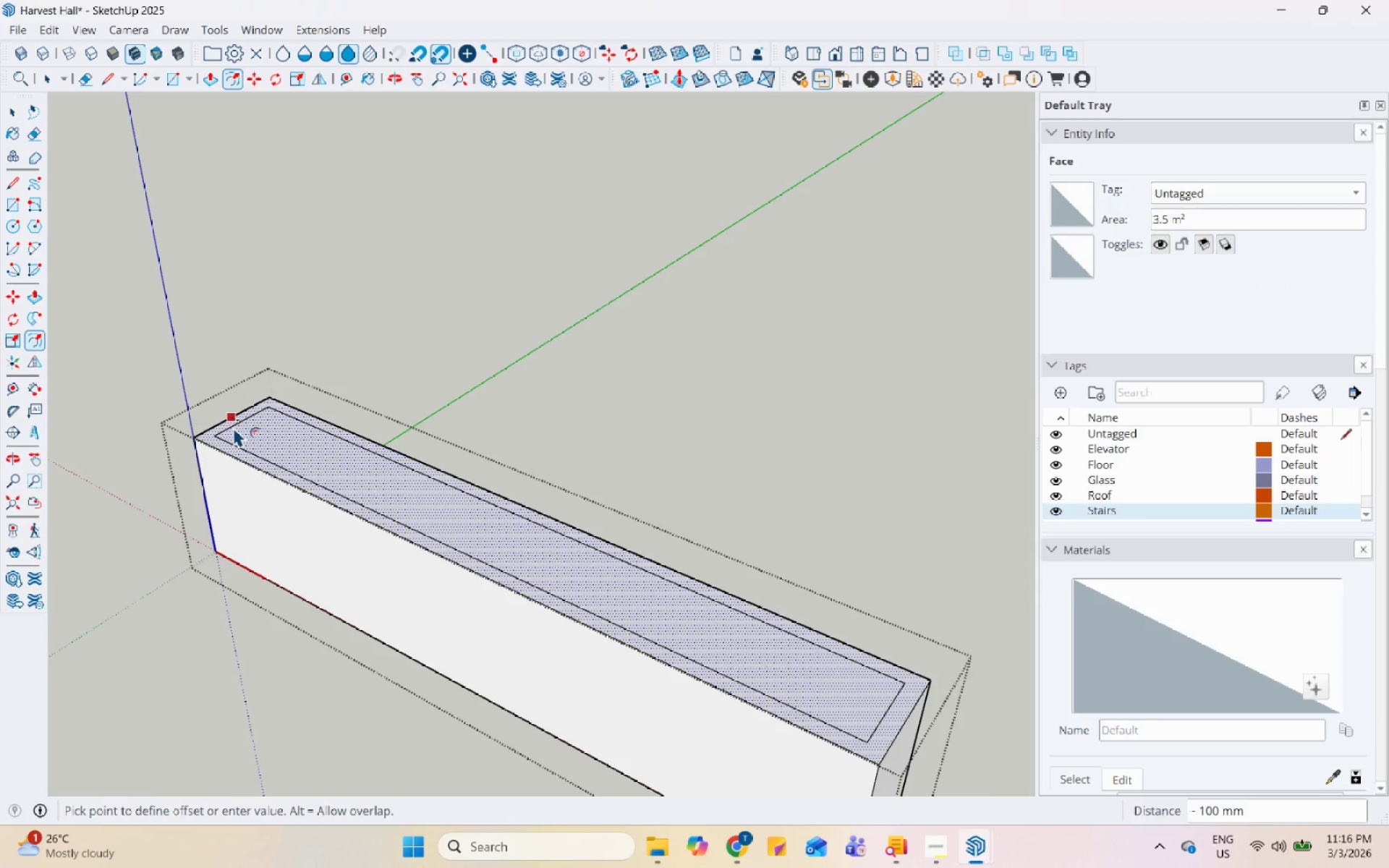 
key(Numpad5)
 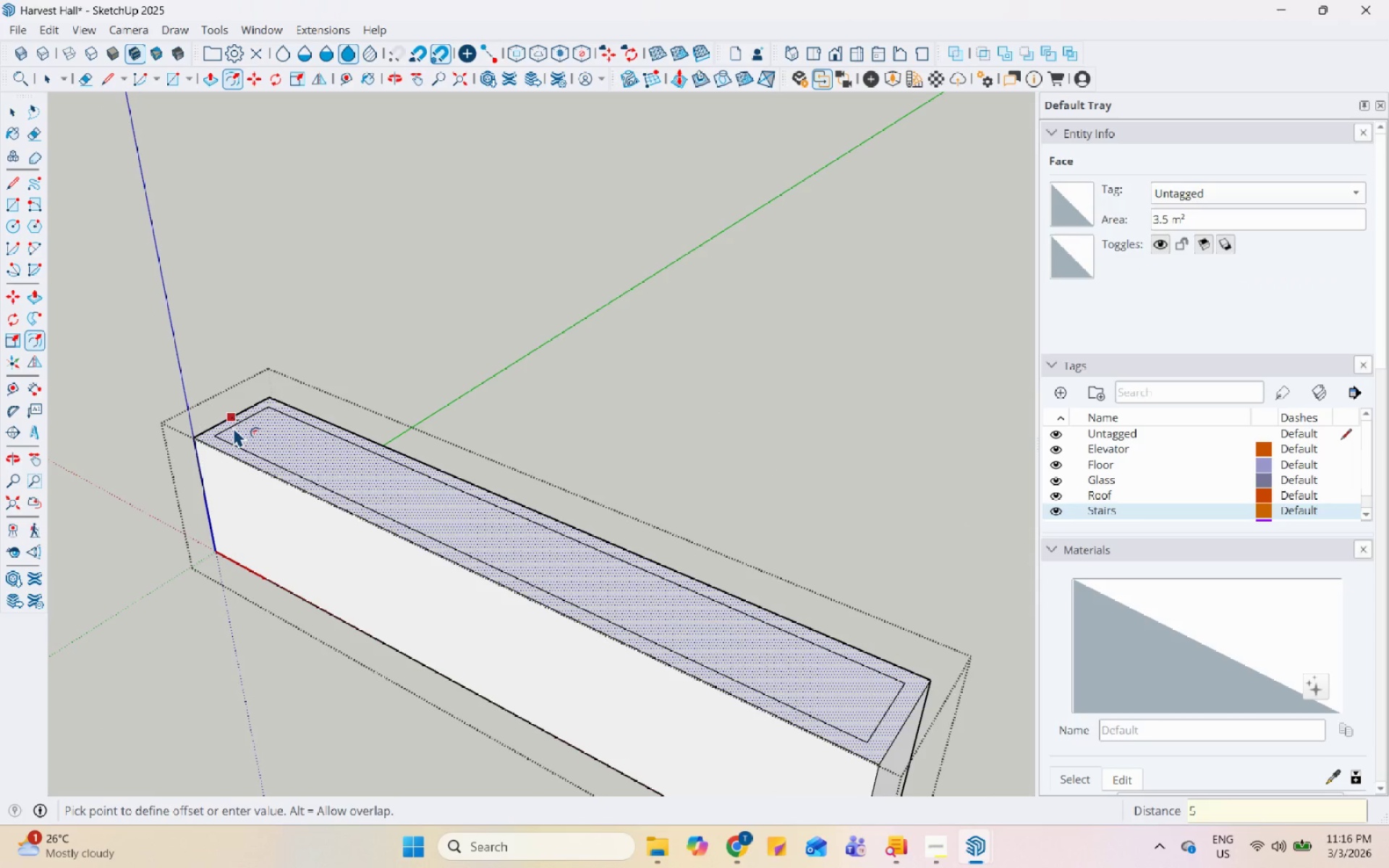 
key(Numpad0)
 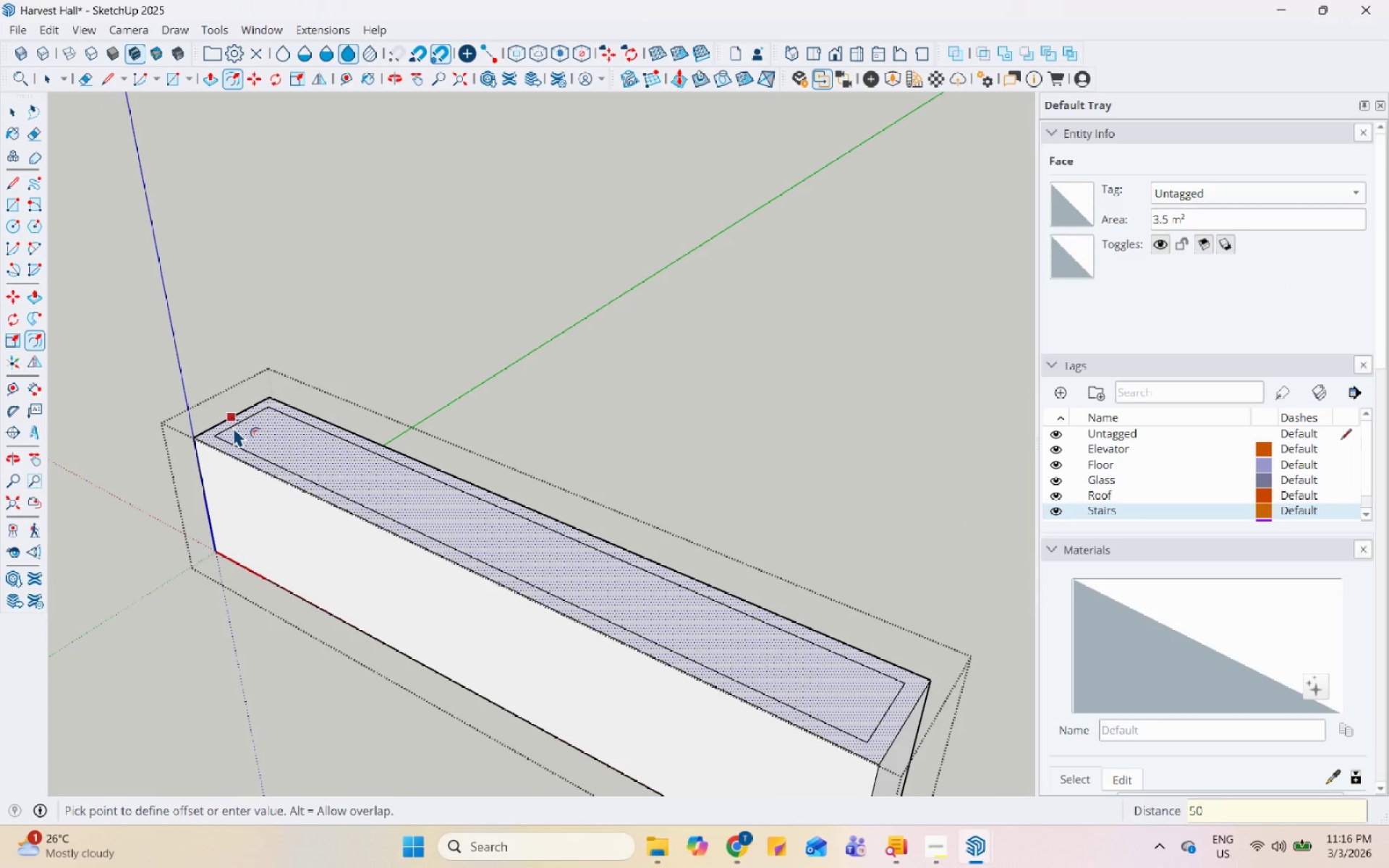 
key(Enter)
 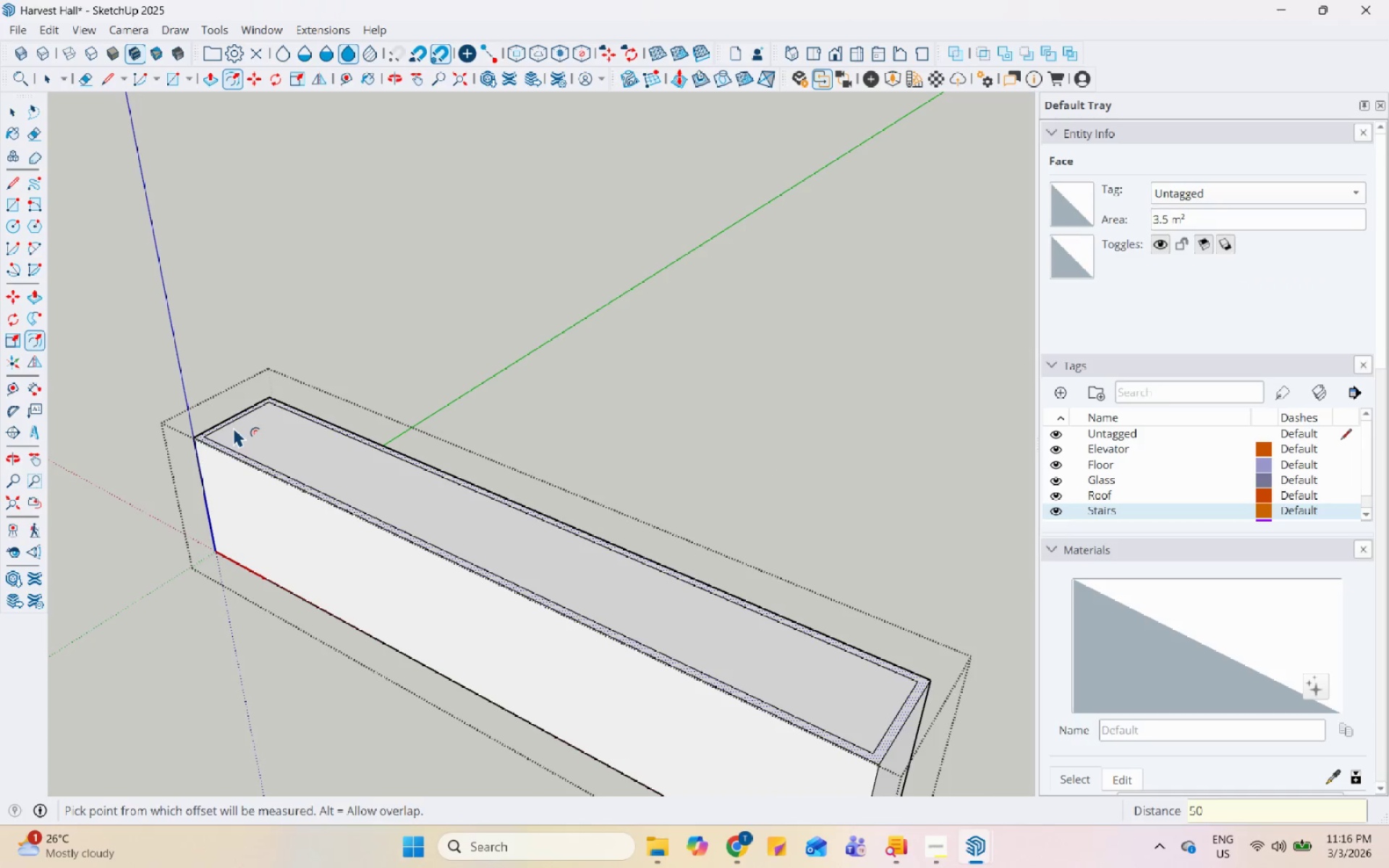 
key(Space)
 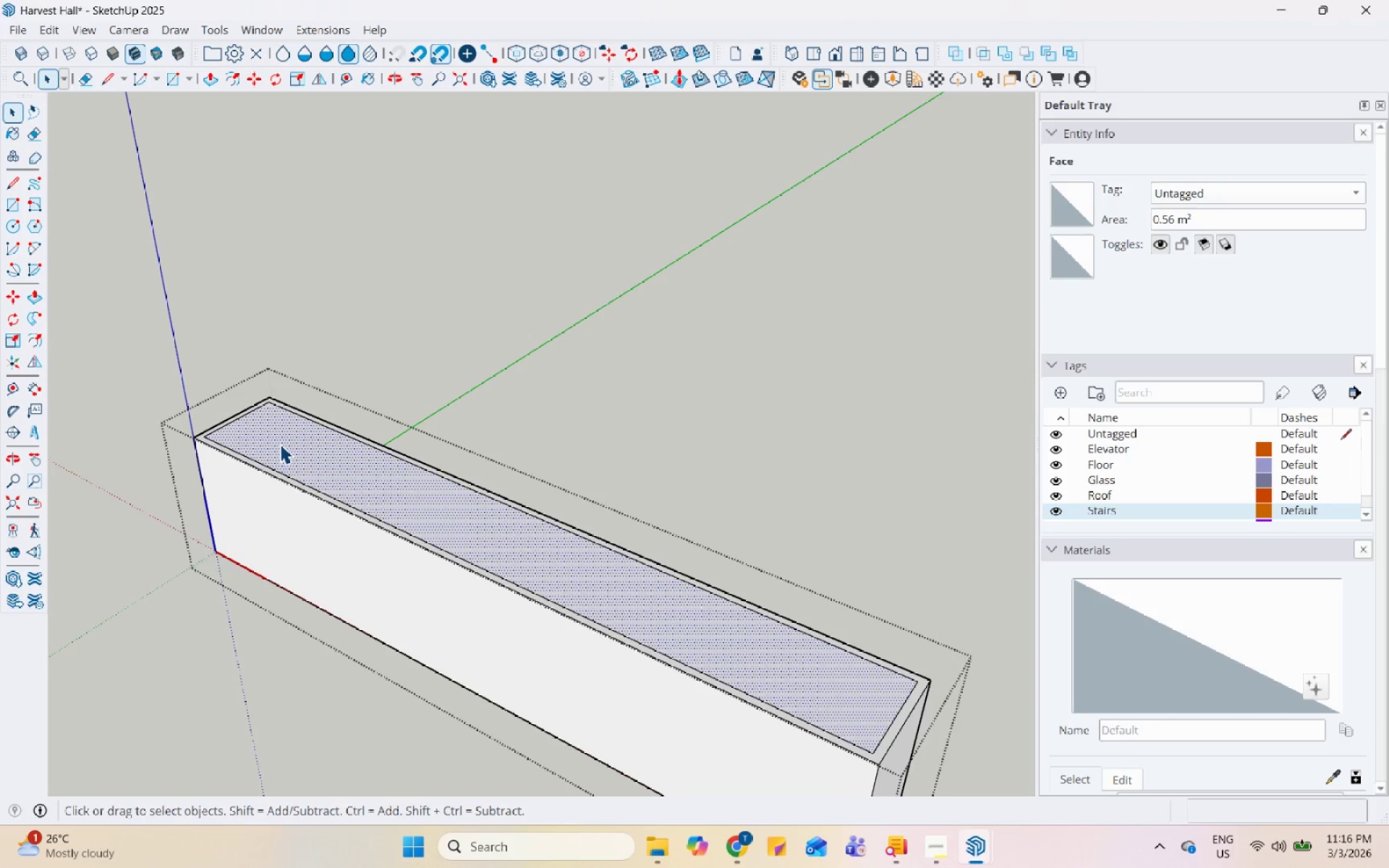 
key(P)
 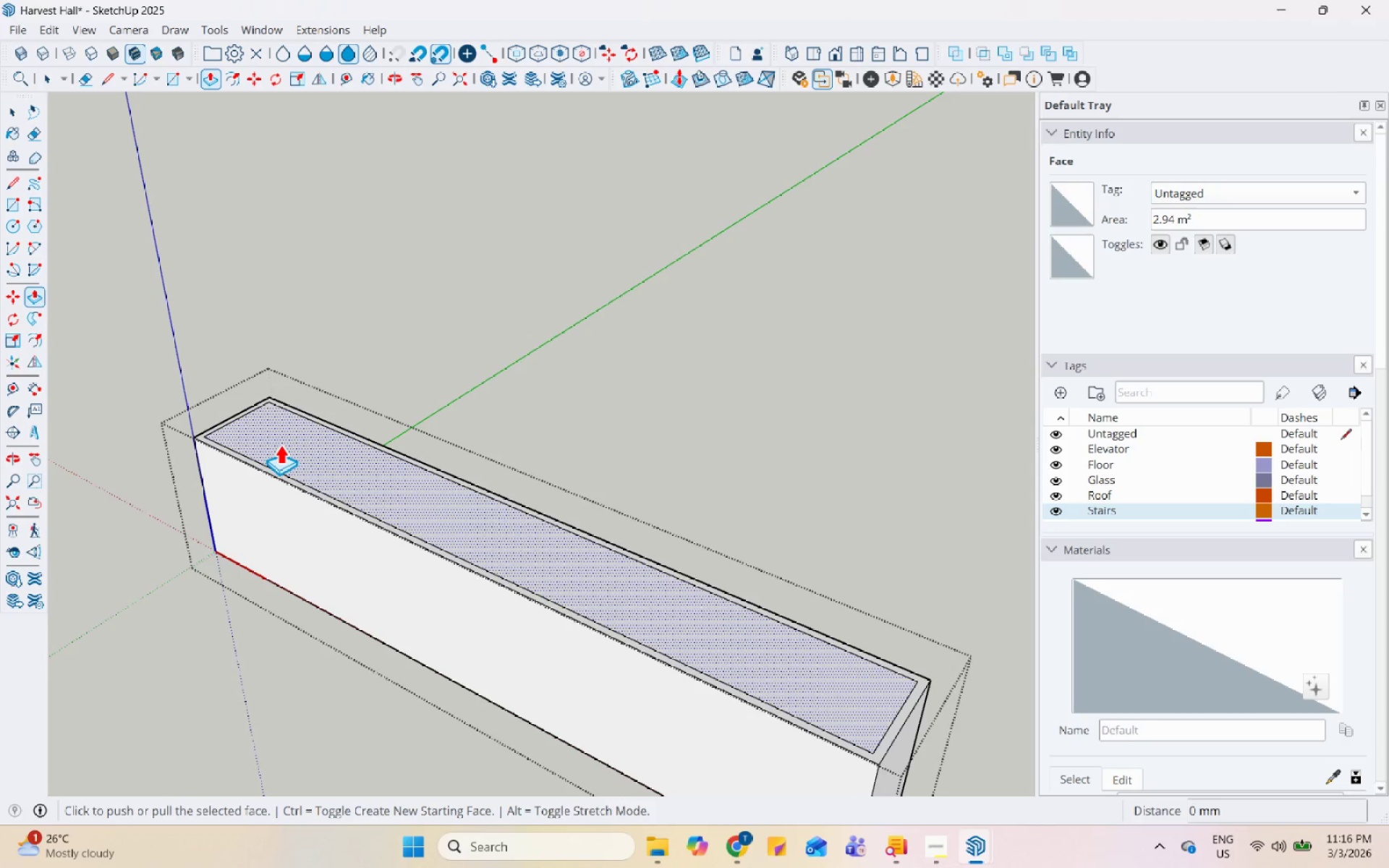 
left_click([280, 444])
 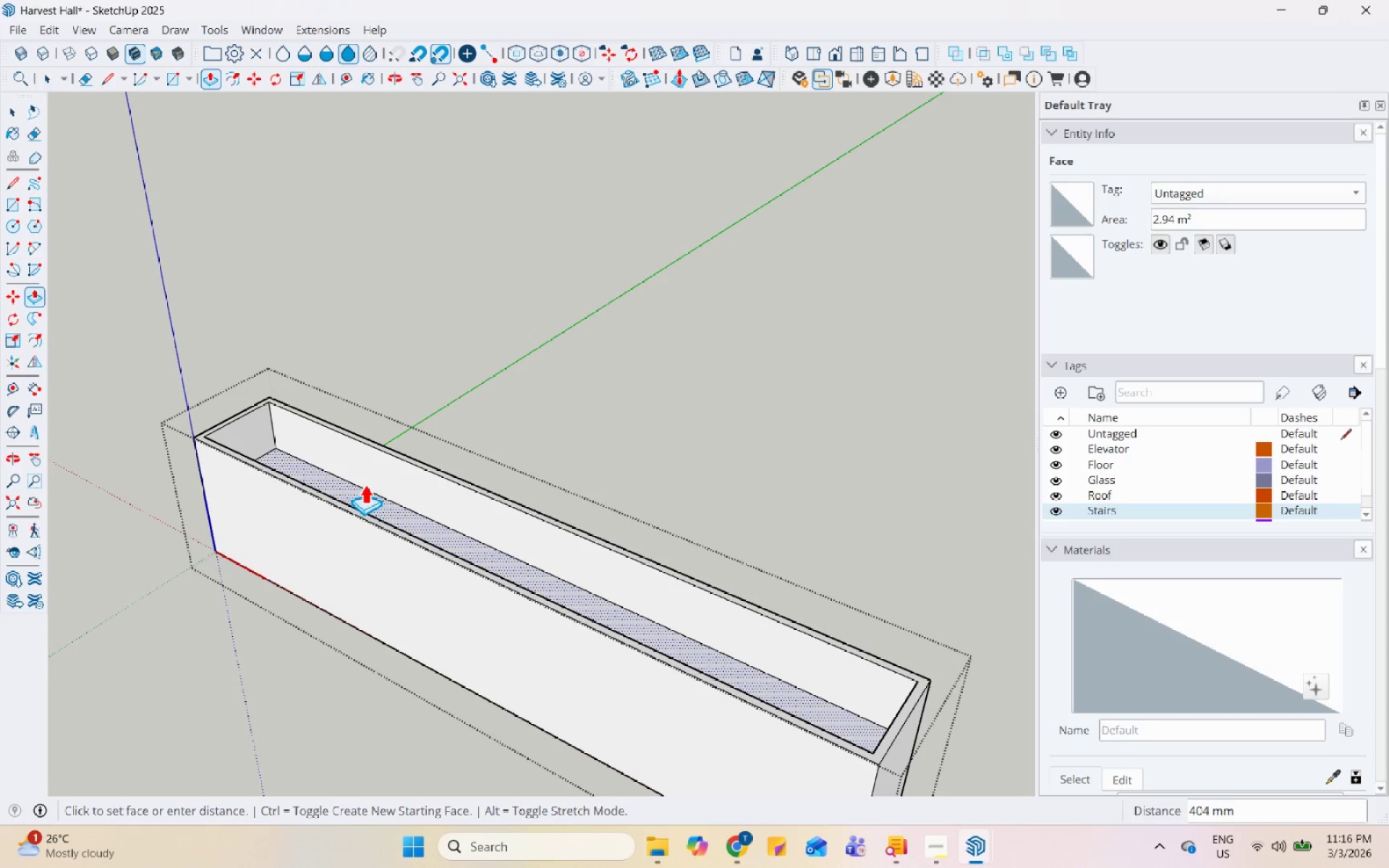 
left_click([365, 484])
 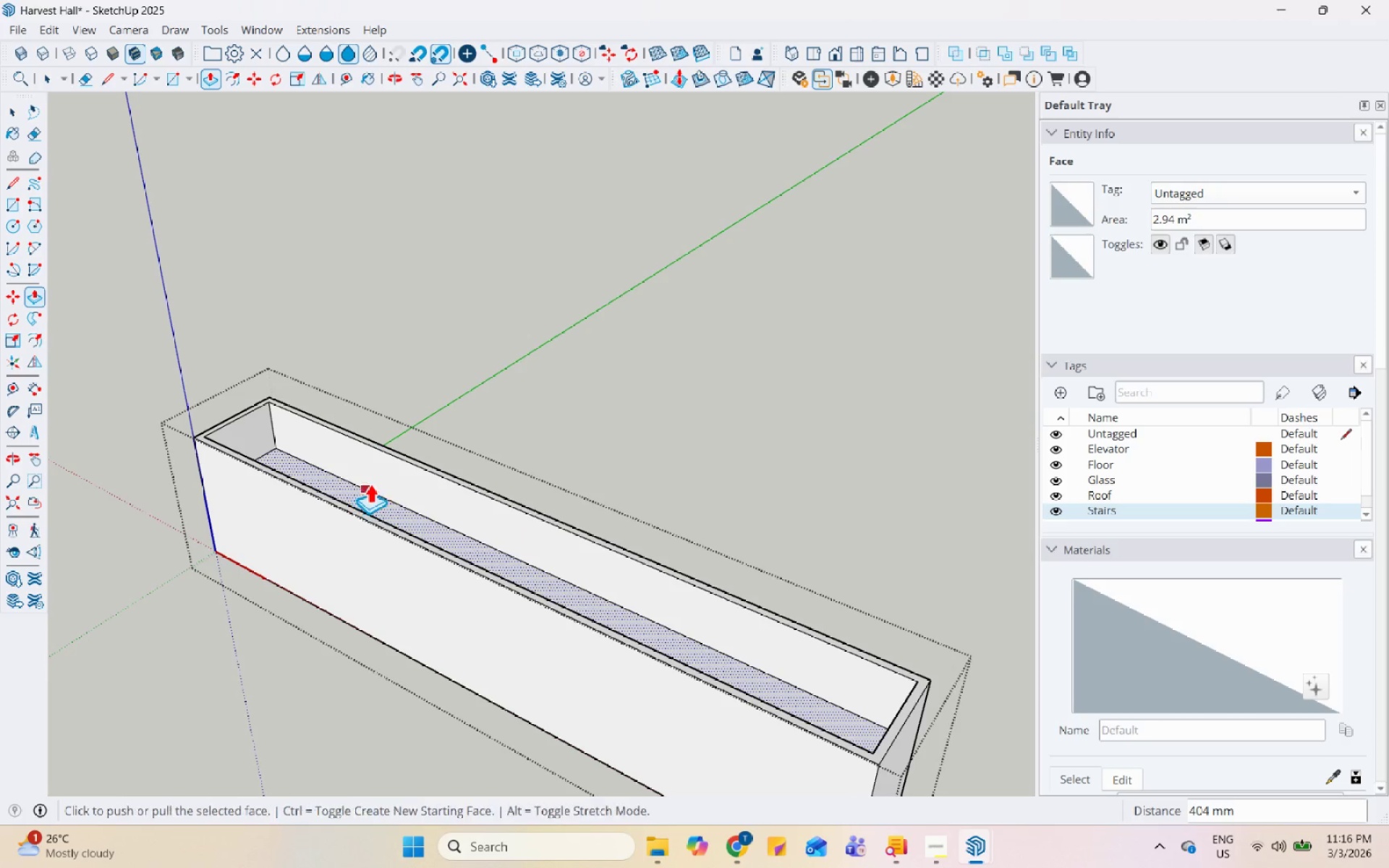 
key(Space)
 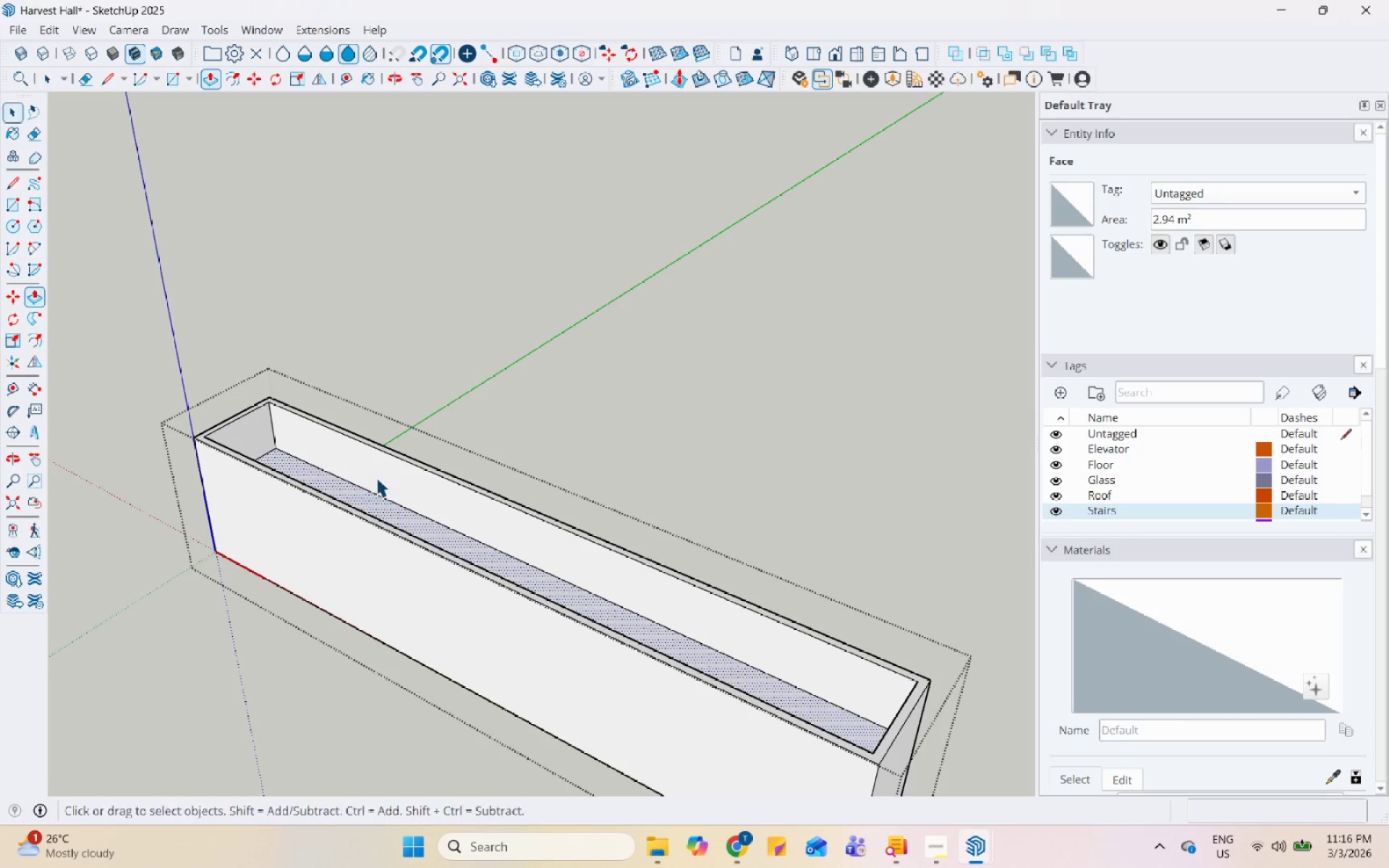 
key(Escape)
 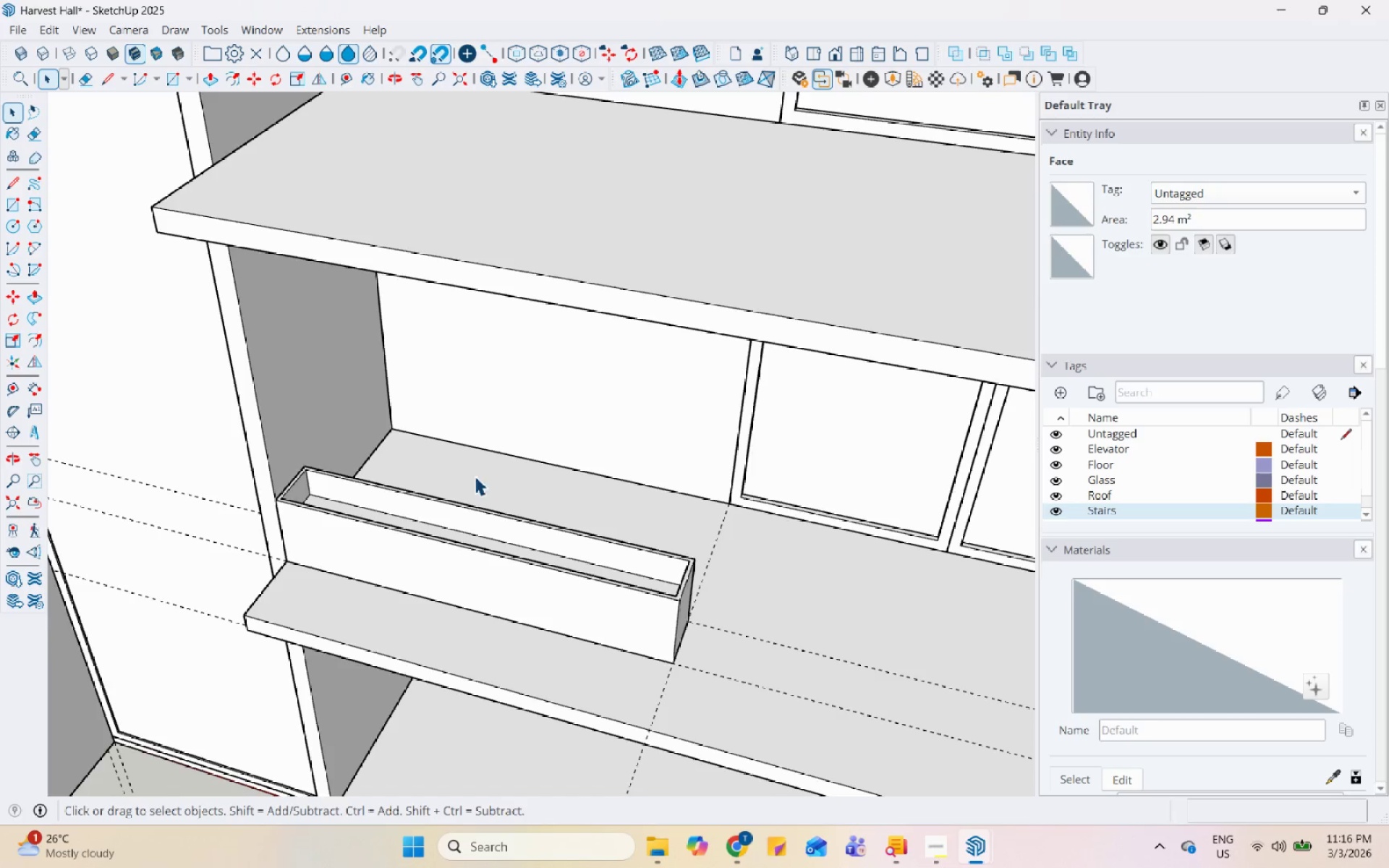 
scroll: coordinate [376, 477], scroll_direction: down, amount: 6.0
 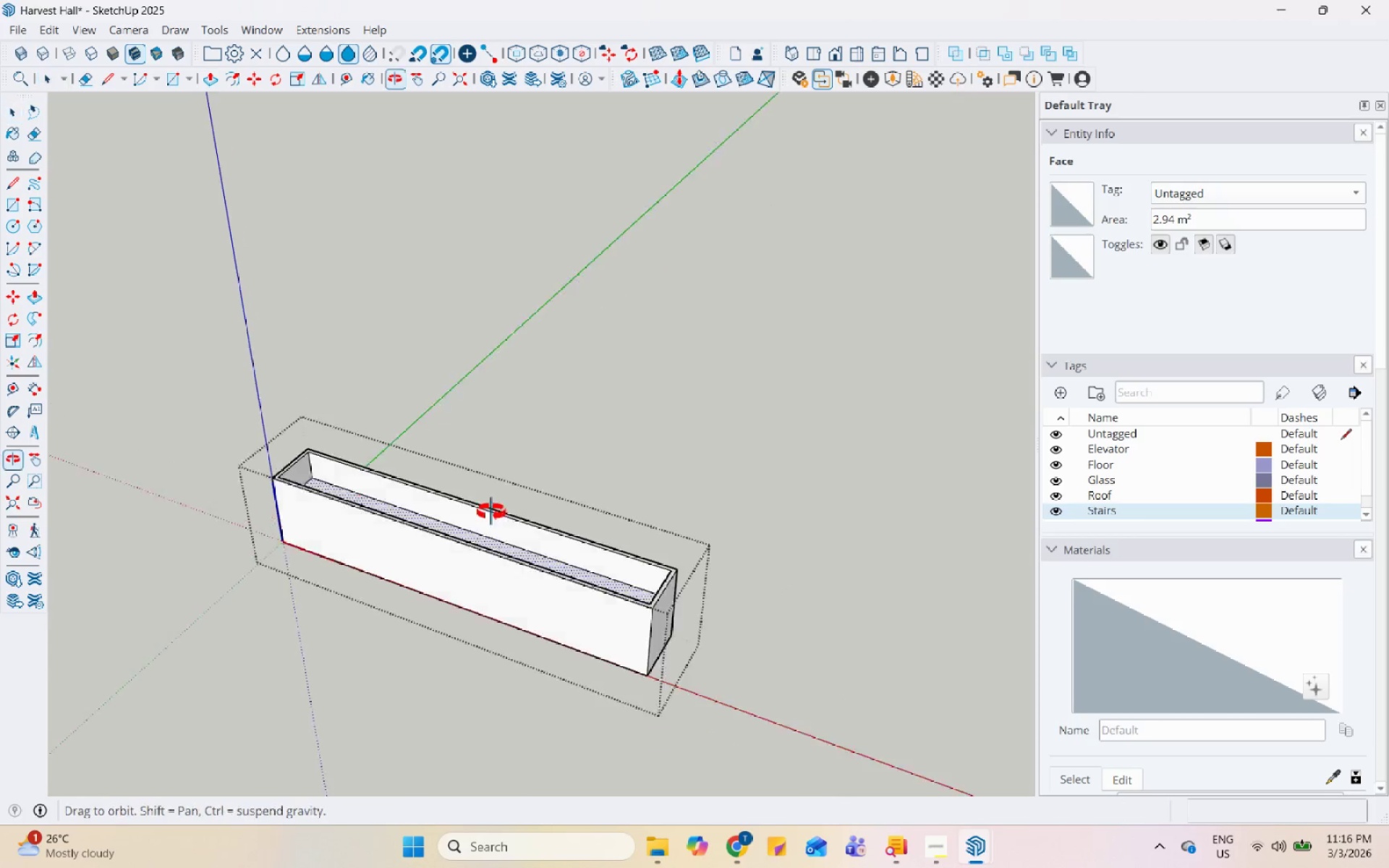 
key(Escape)
 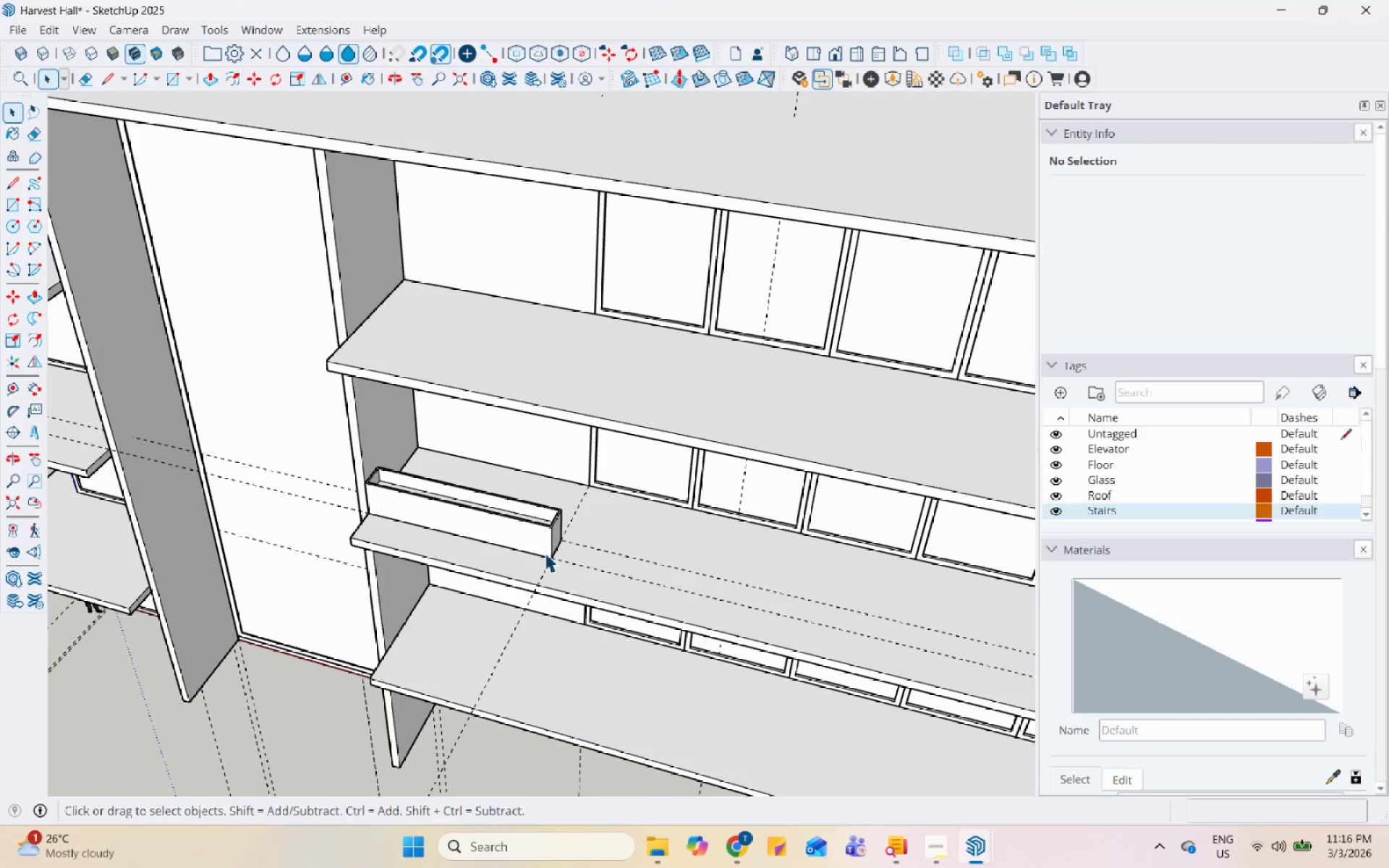 
left_click([530, 535])
 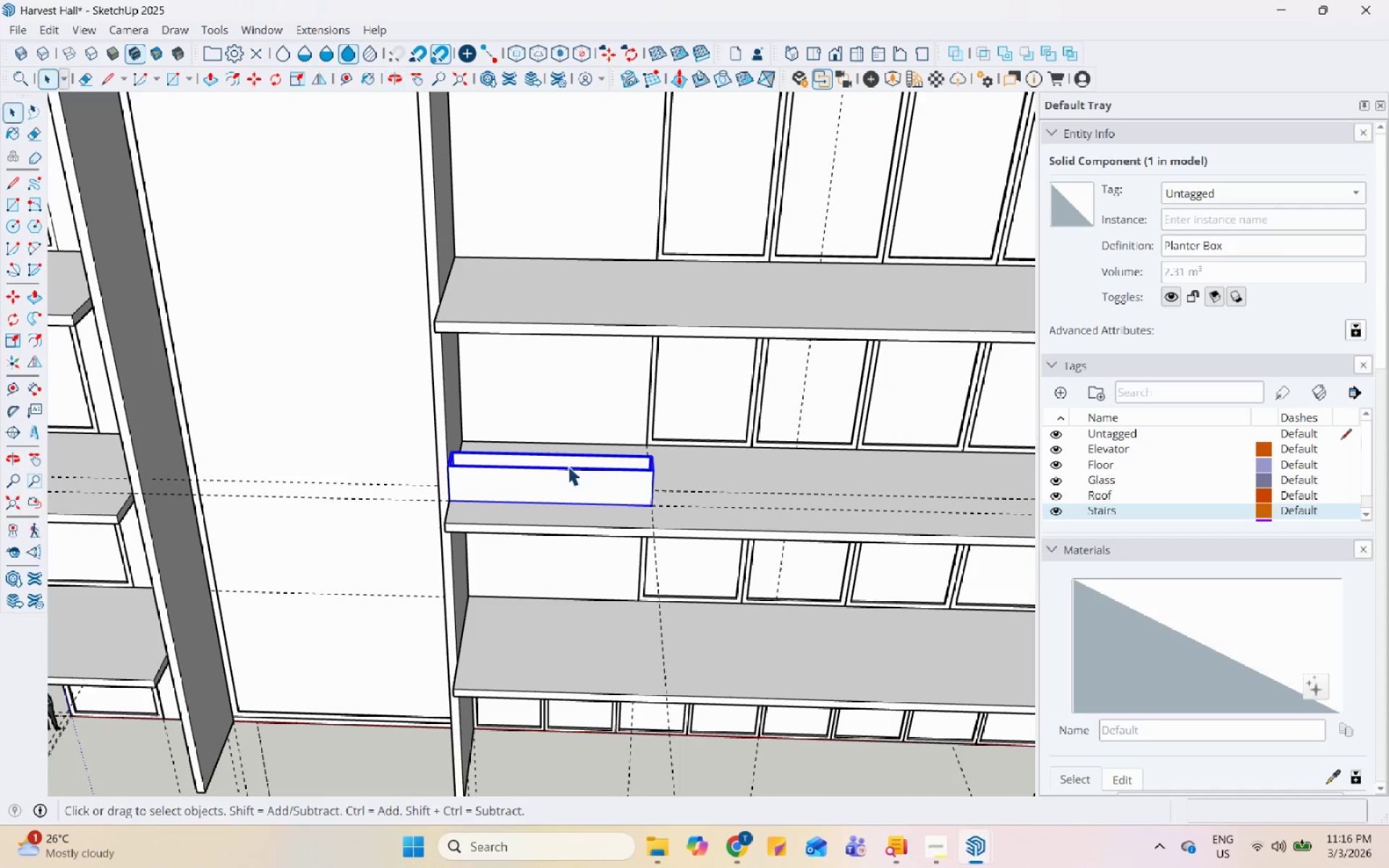 
scroll: coordinate [572, 462], scroll_direction: down, amount: 14.0
 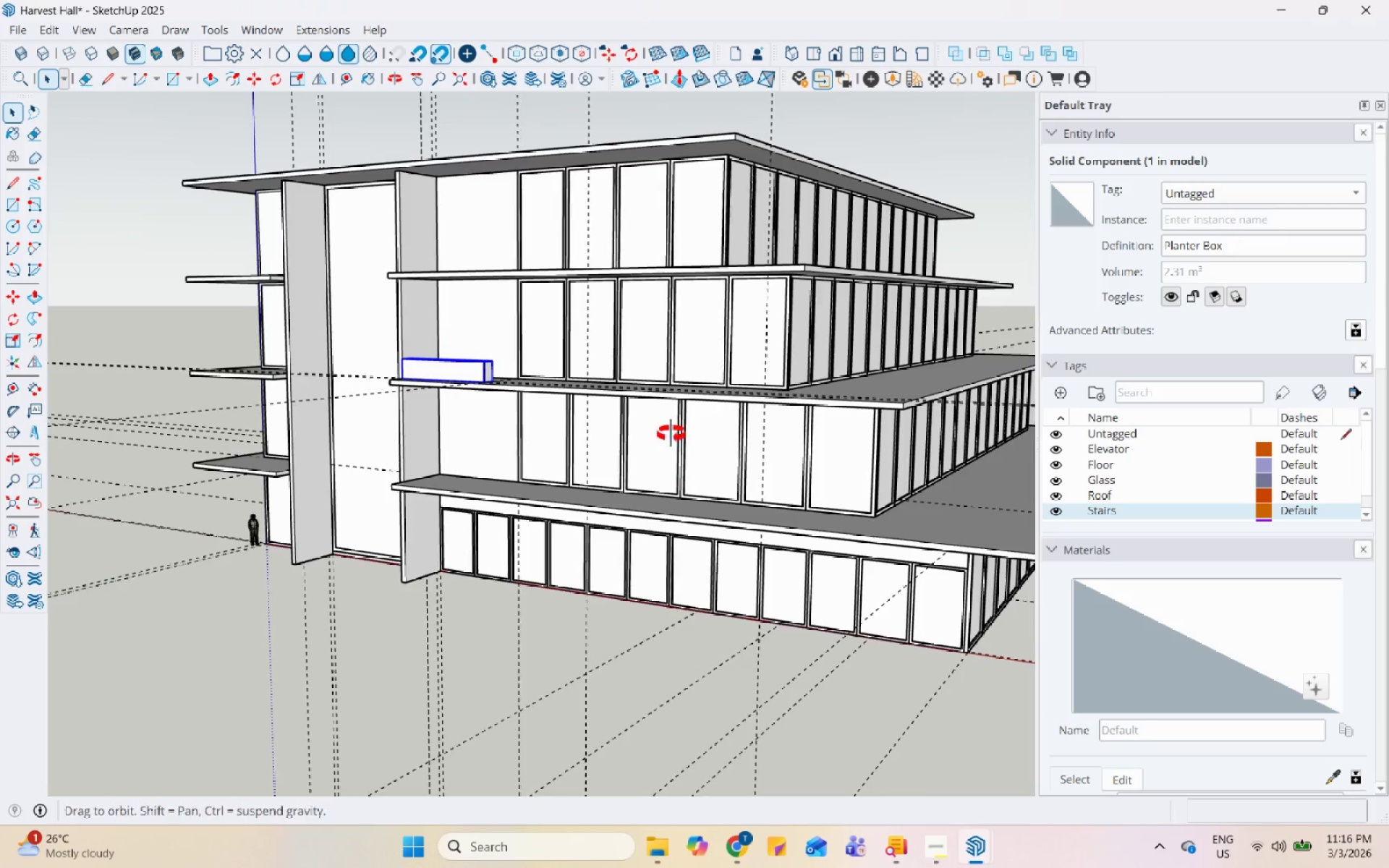 
scroll: coordinate [511, 492], scroll_direction: up, amount: 7.0
 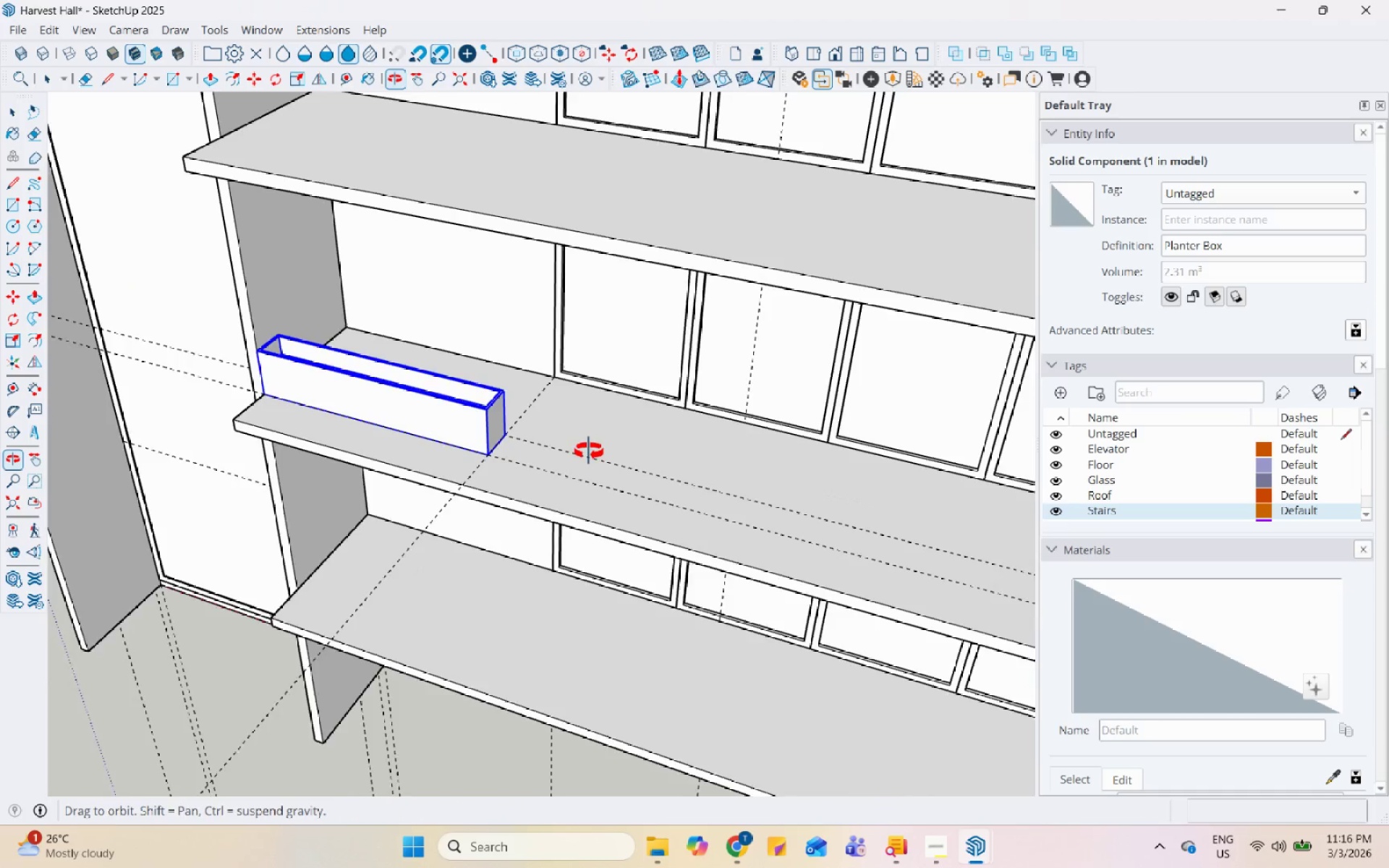 
key(Control+S)
 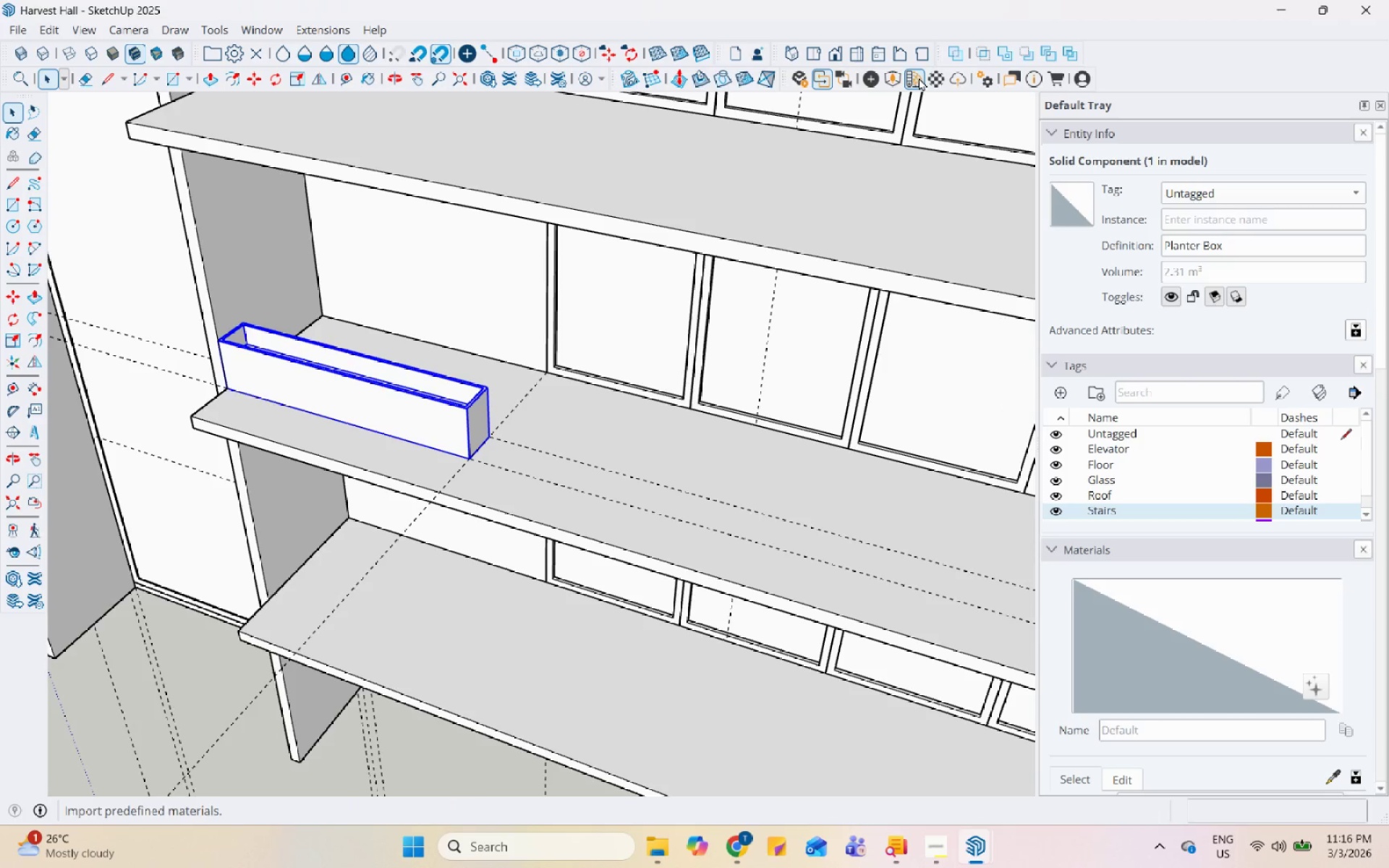 
scroll: coordinate [587, 452], scroll_direction: up, amount: 1.0
 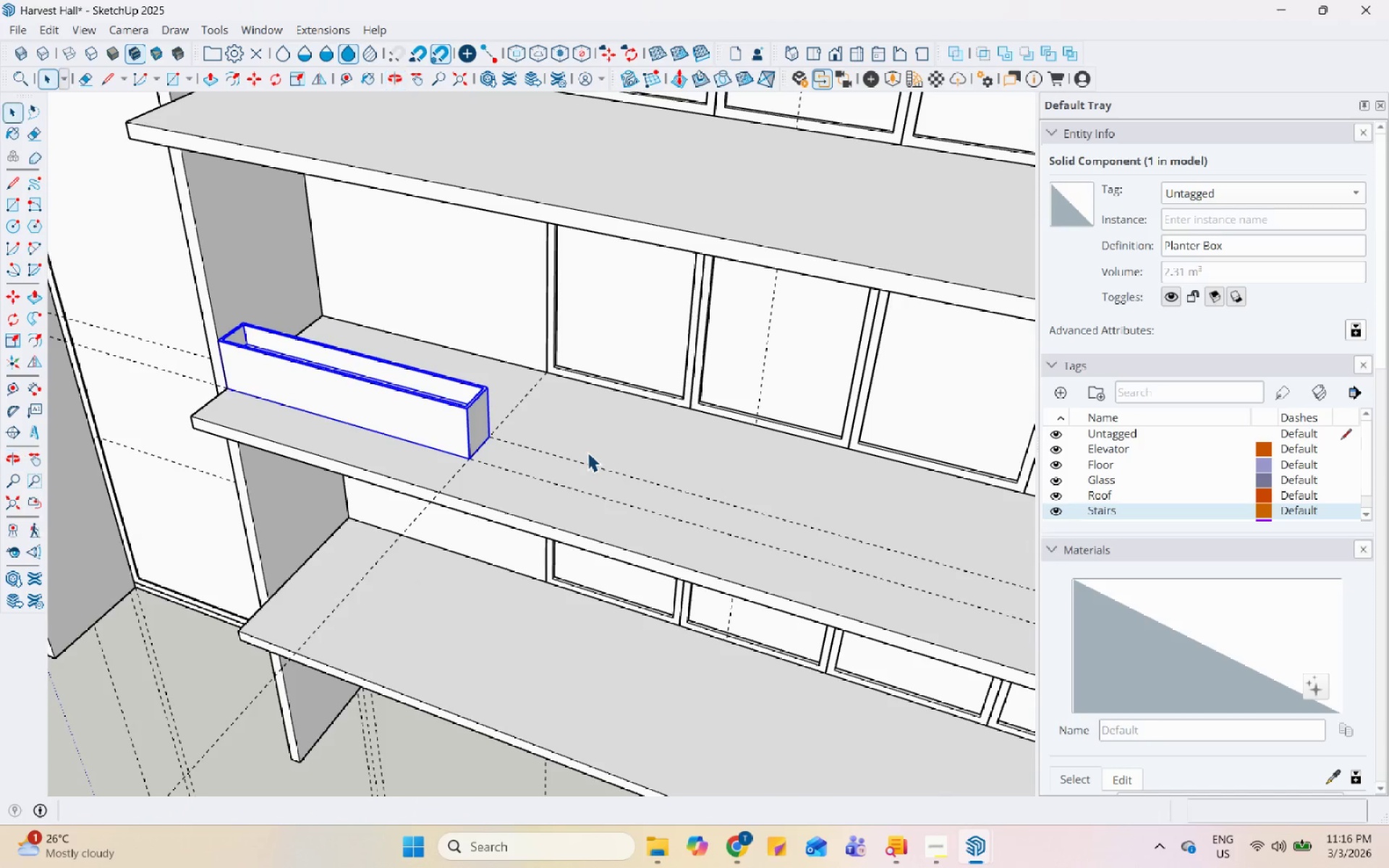 
left_click([919, 77])
 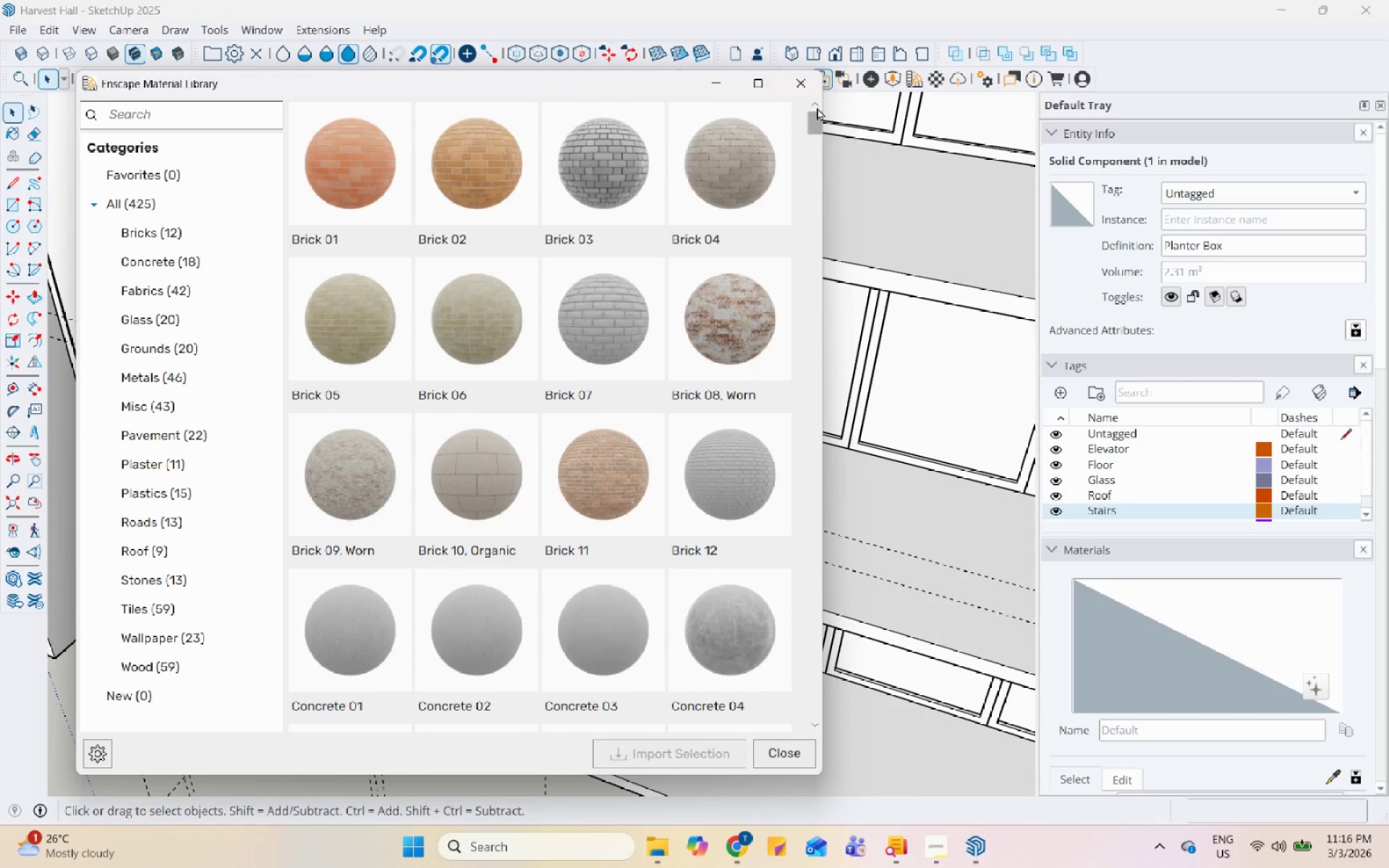 
left_click([807, 84])
 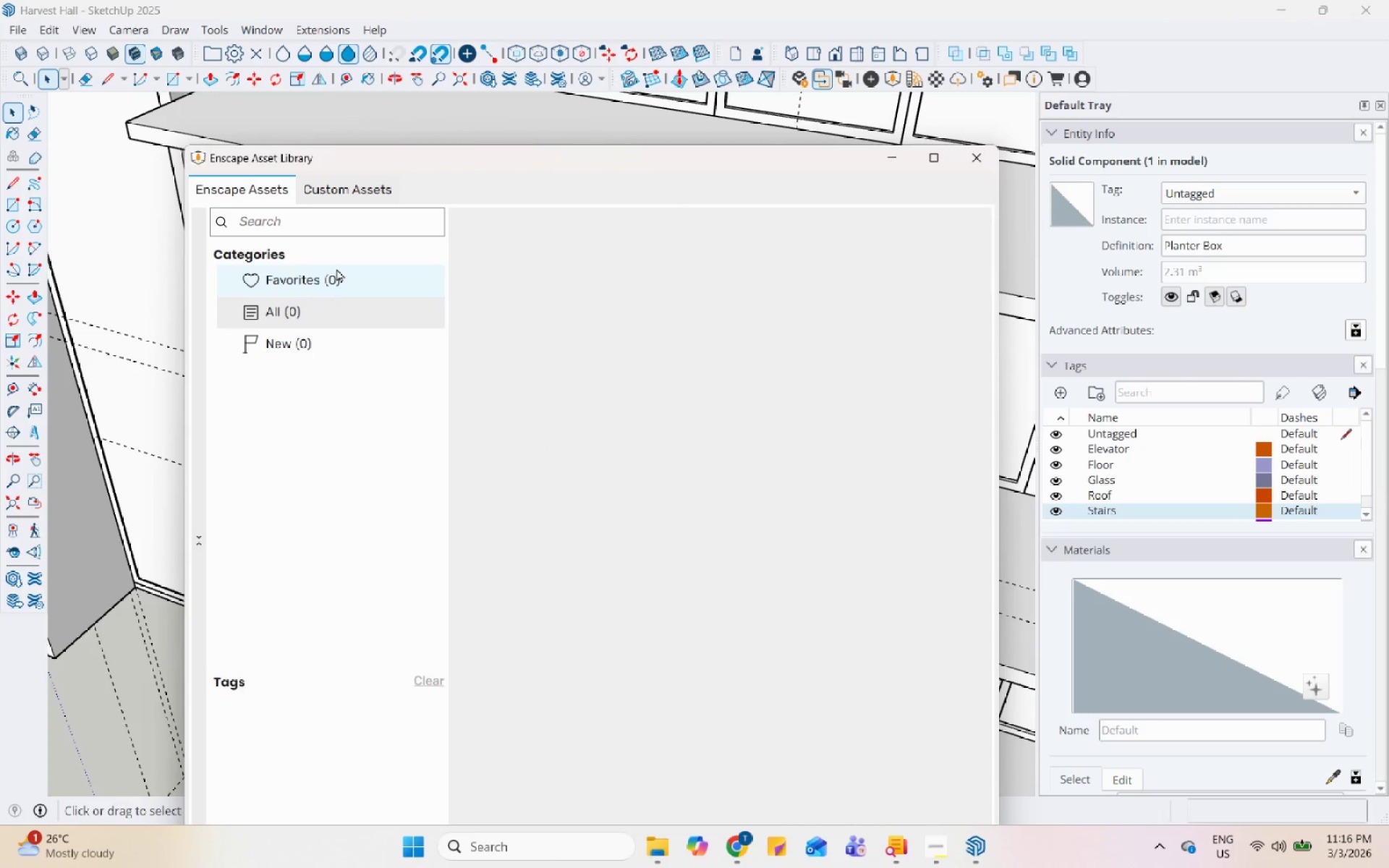 
wait(5.27)
 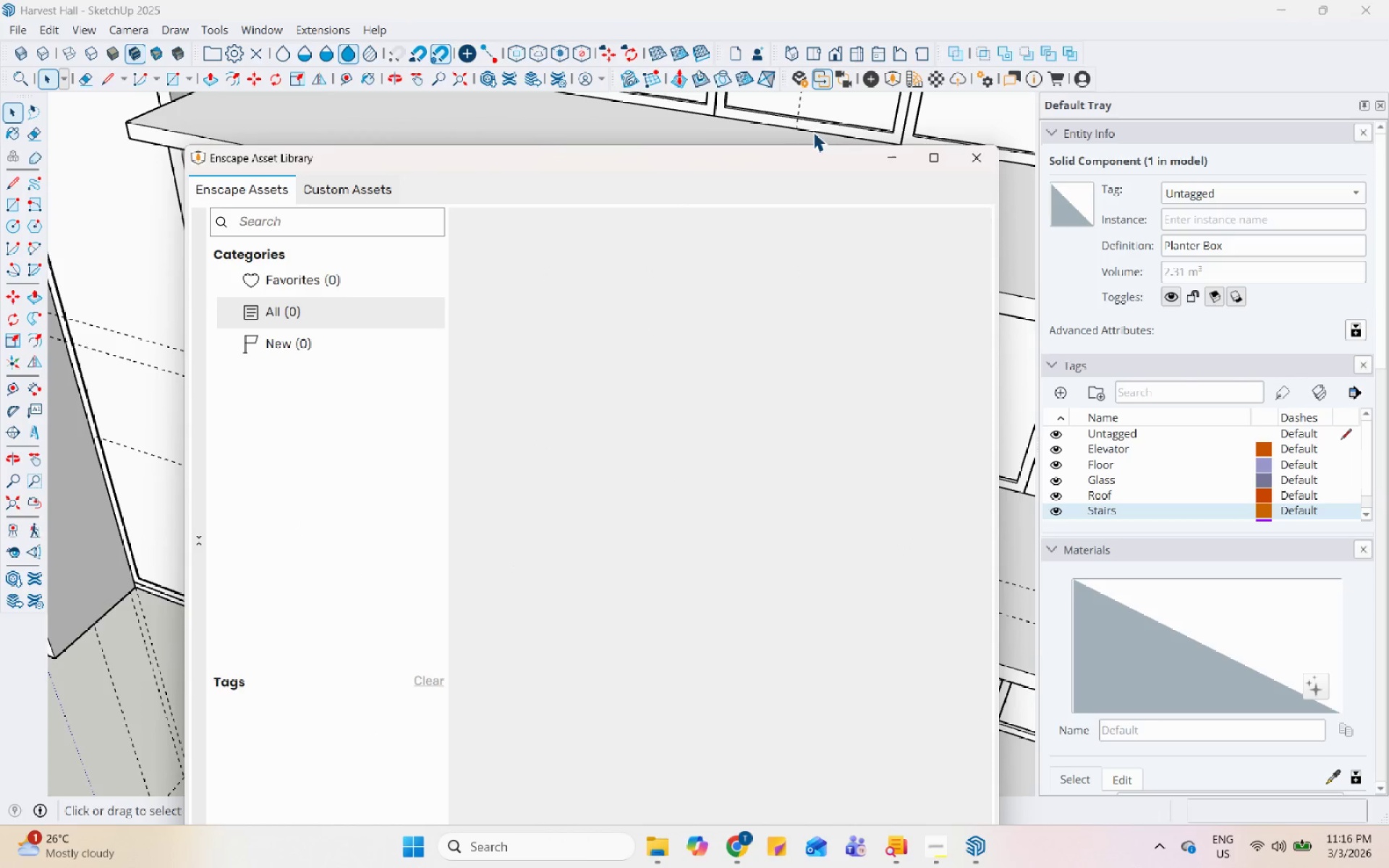 
left_click_drag(start_coordinate=[433, 163], to_coordinate=[480, 122])
 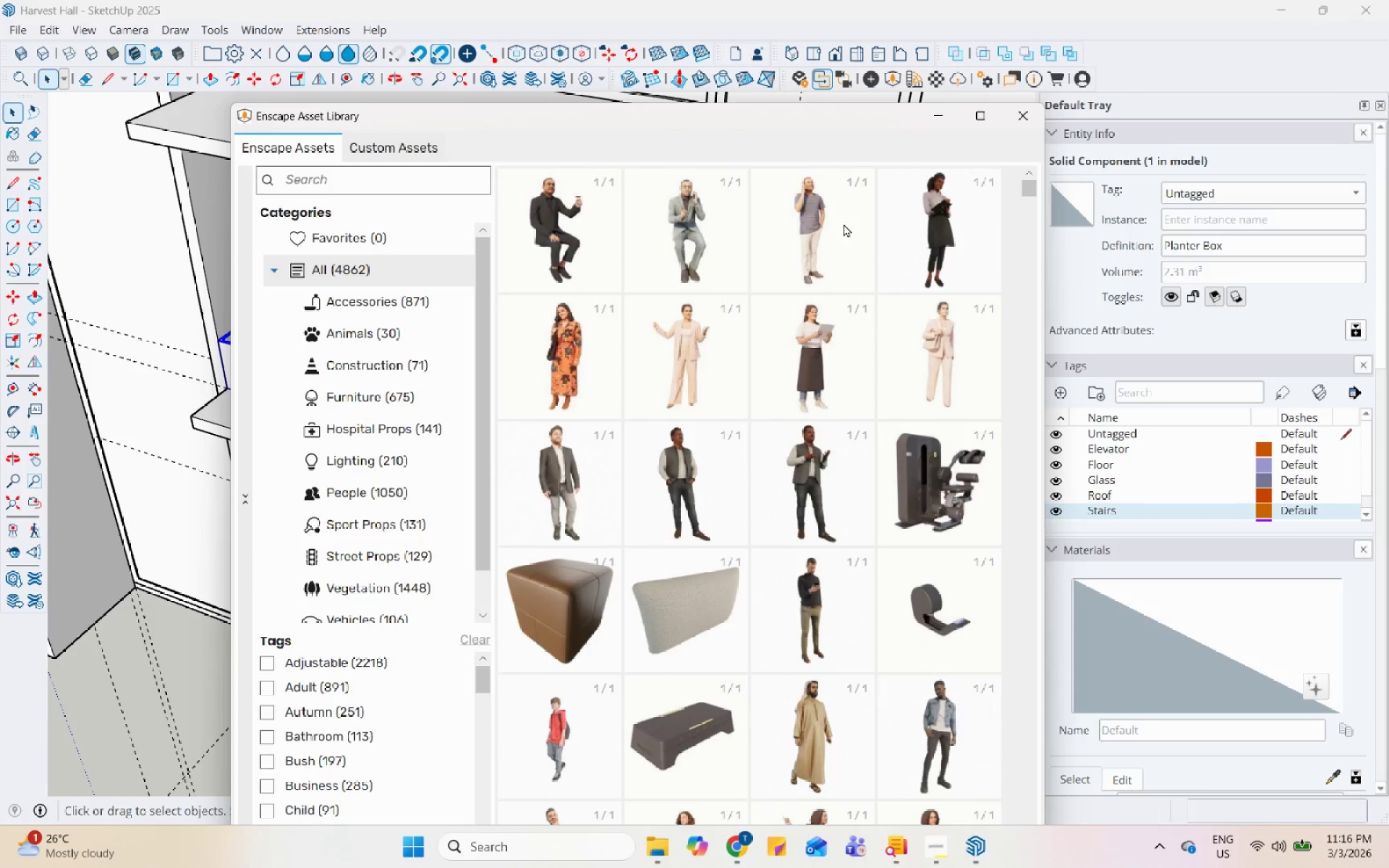 
double_click([1016, 114])
 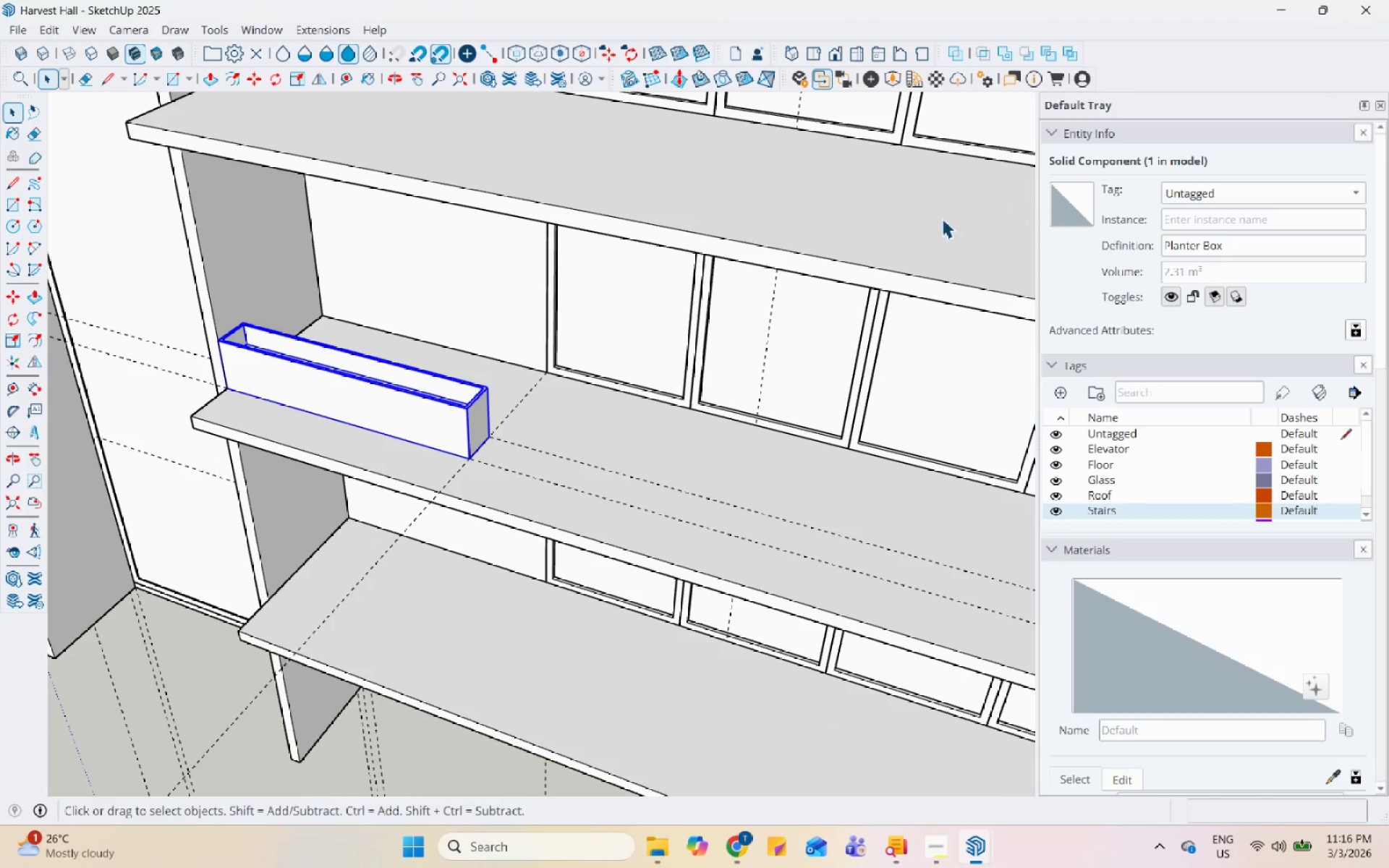 
key(Control+S)
 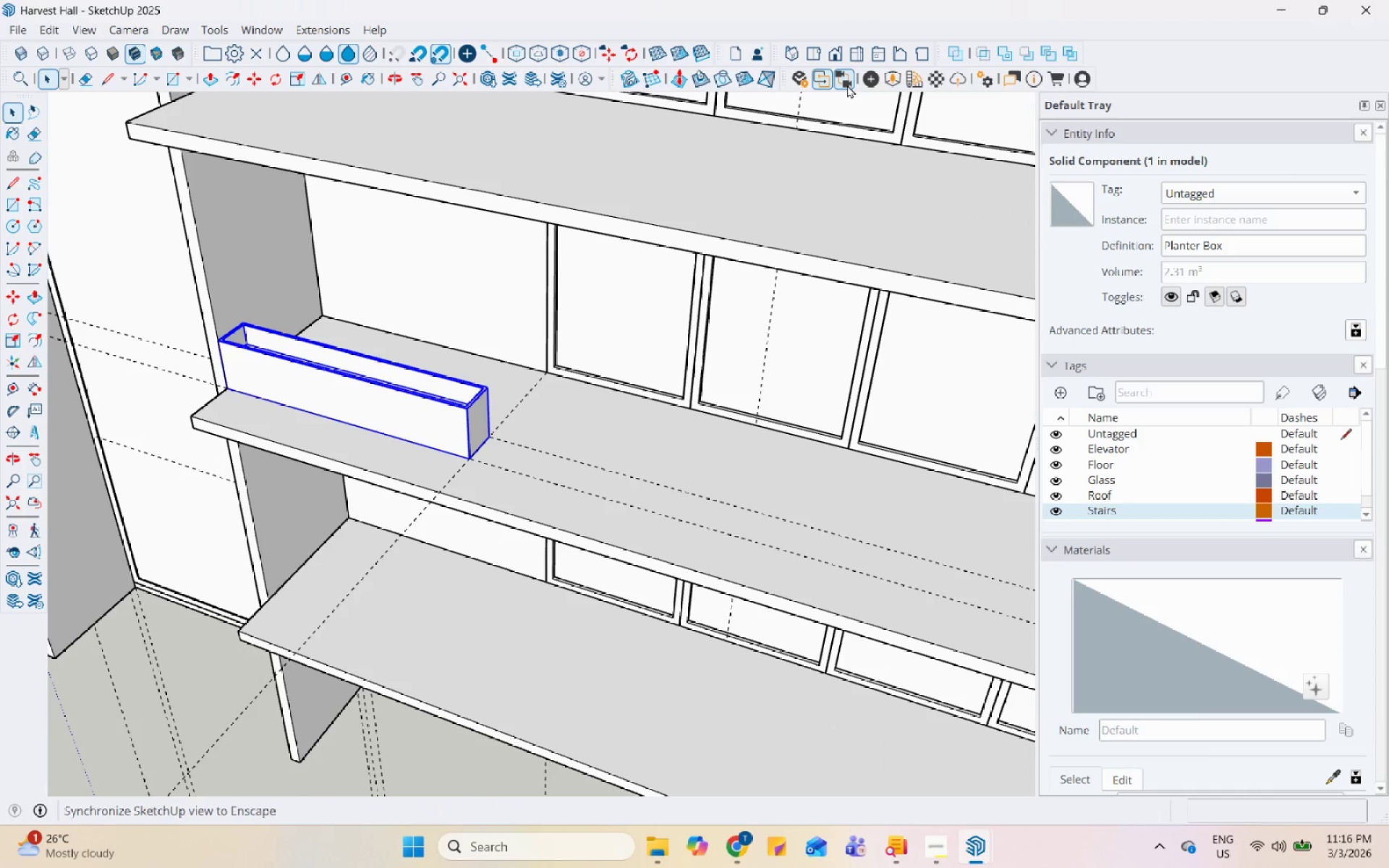 
left_click([893, 77])
 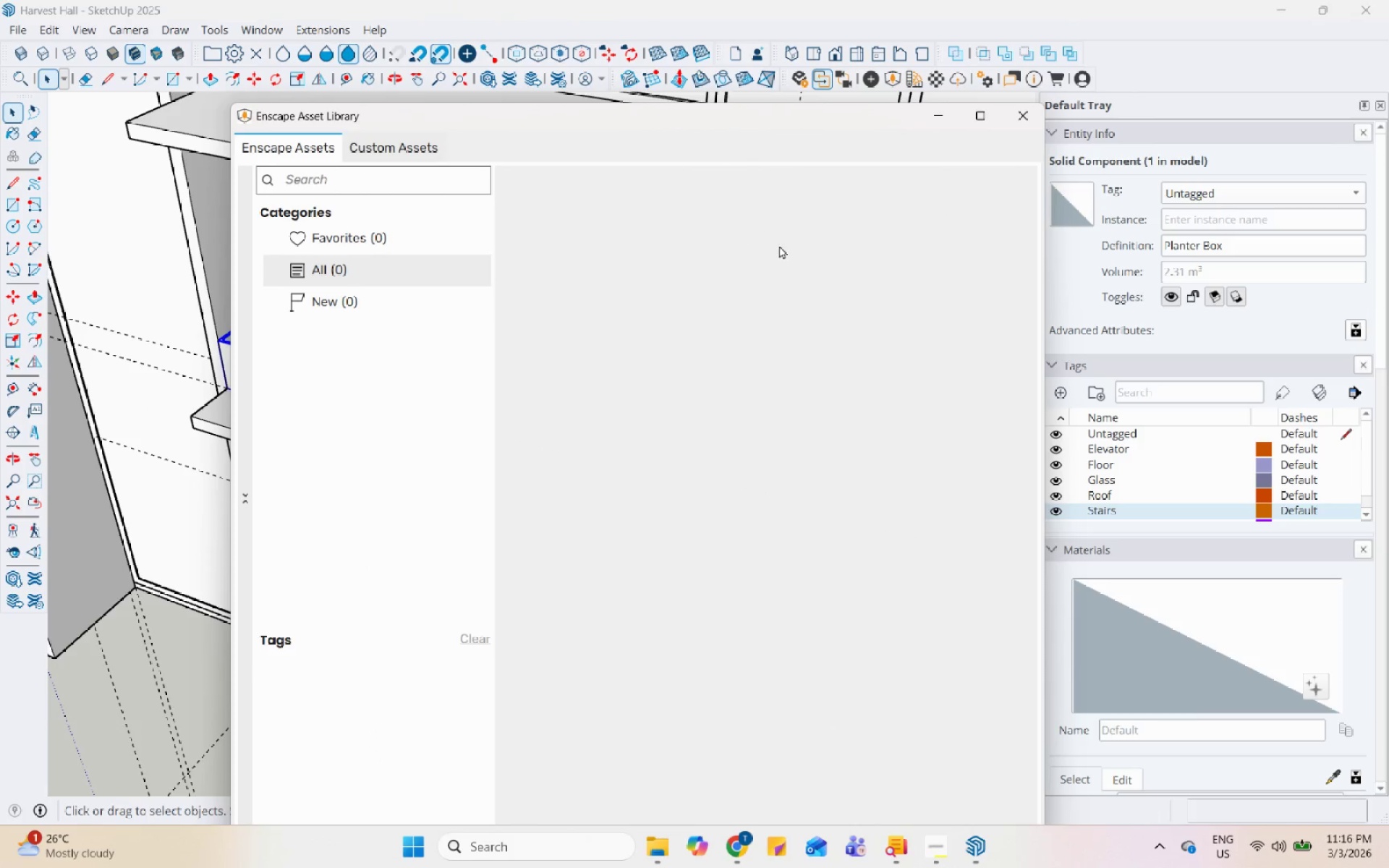 
mouse_move([315, 205])
 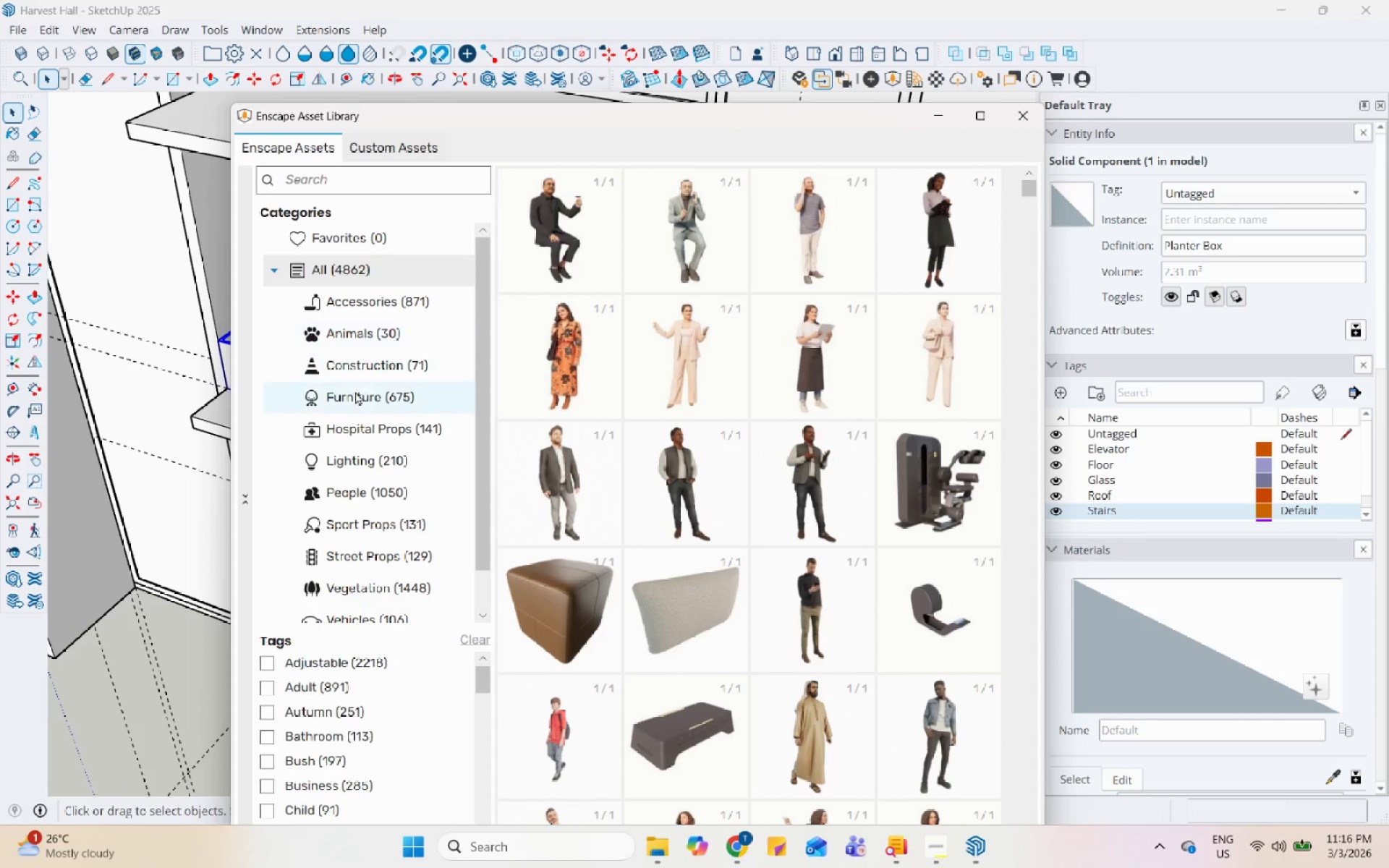 
left_click([361, 401])
 